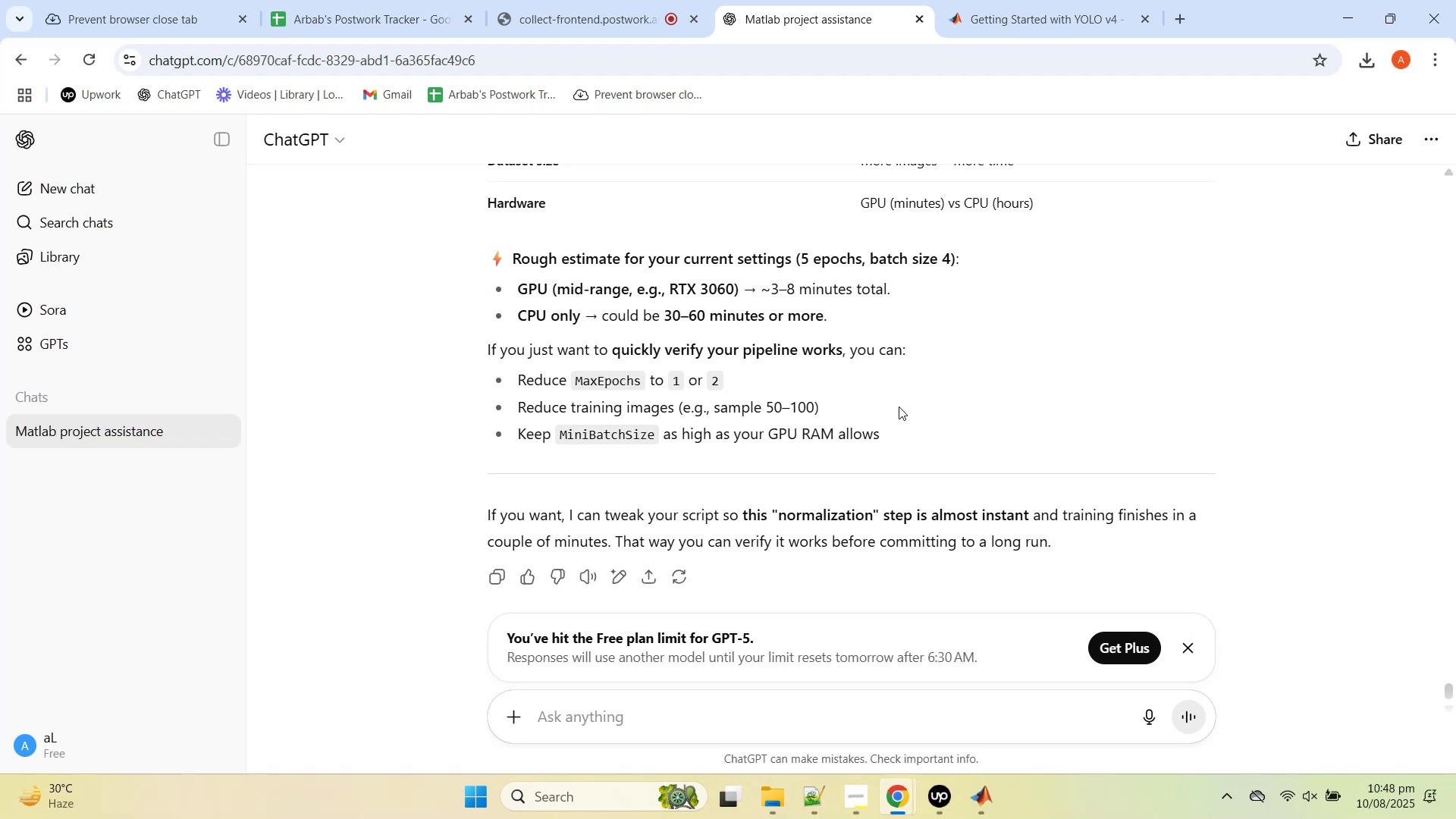 
wait(7.9)
 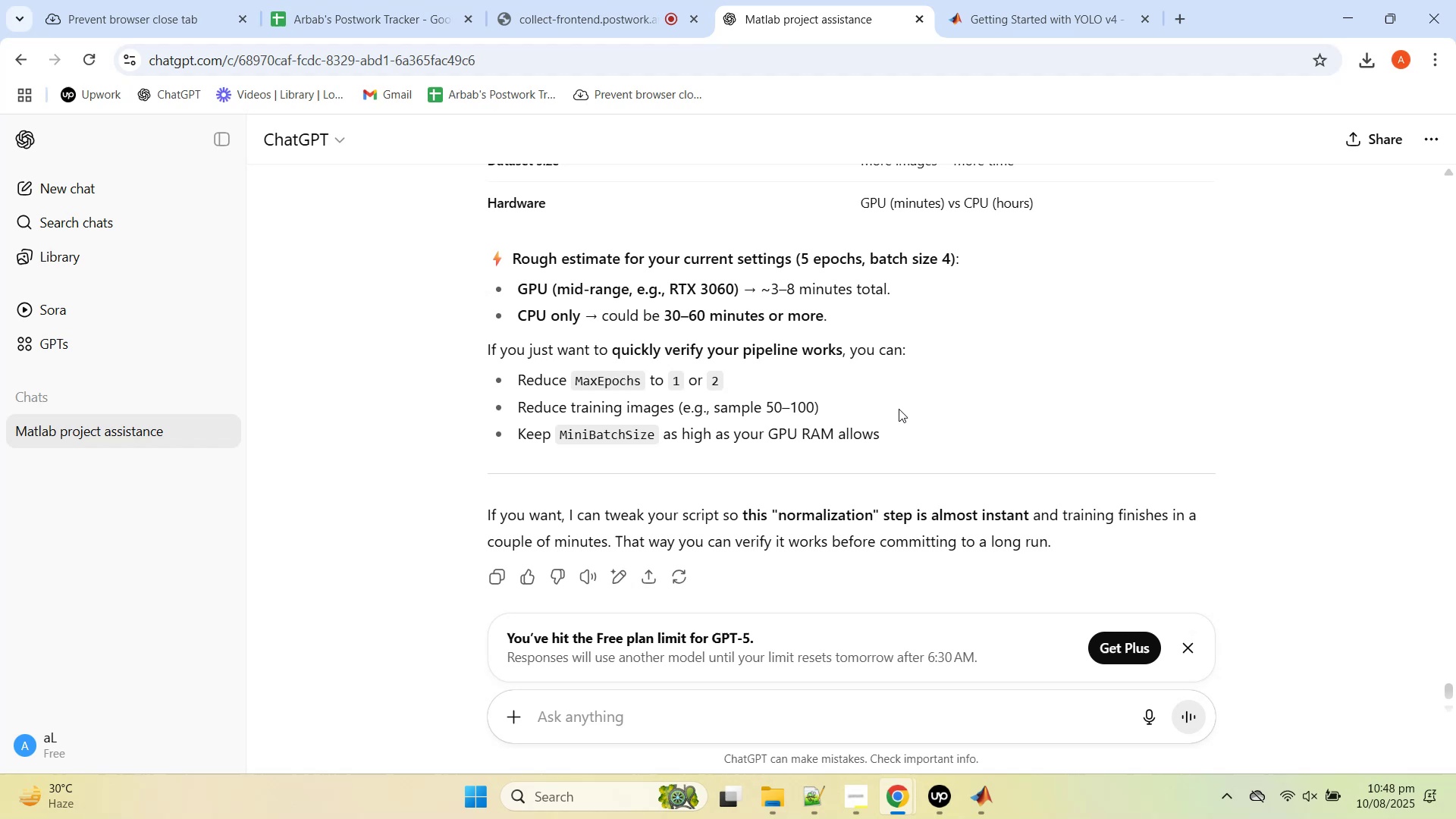 
scroll: coordinate [899, 404], scroll_direction: down, amount: 2.0
 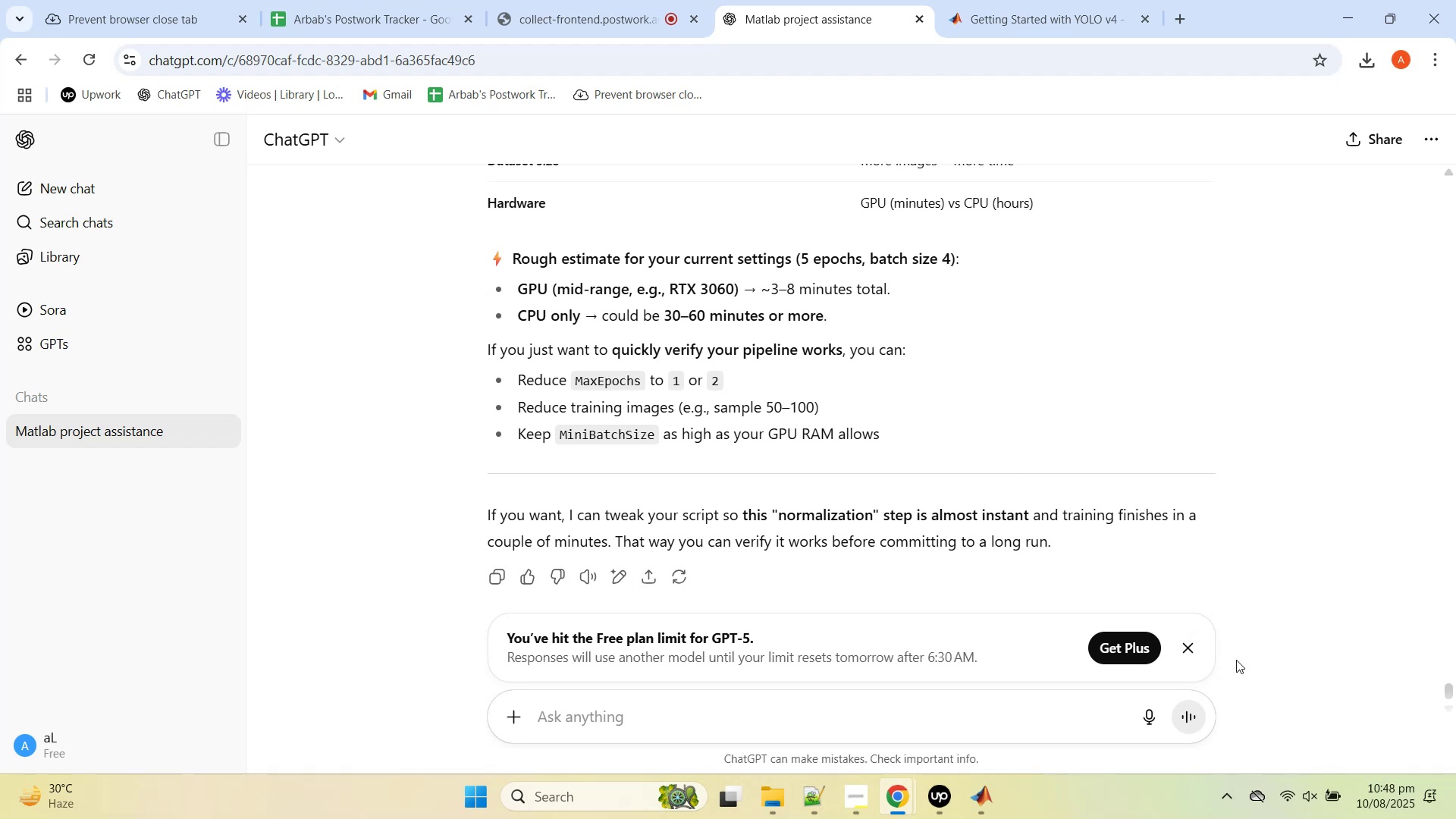 
left_click([1188, 647])
 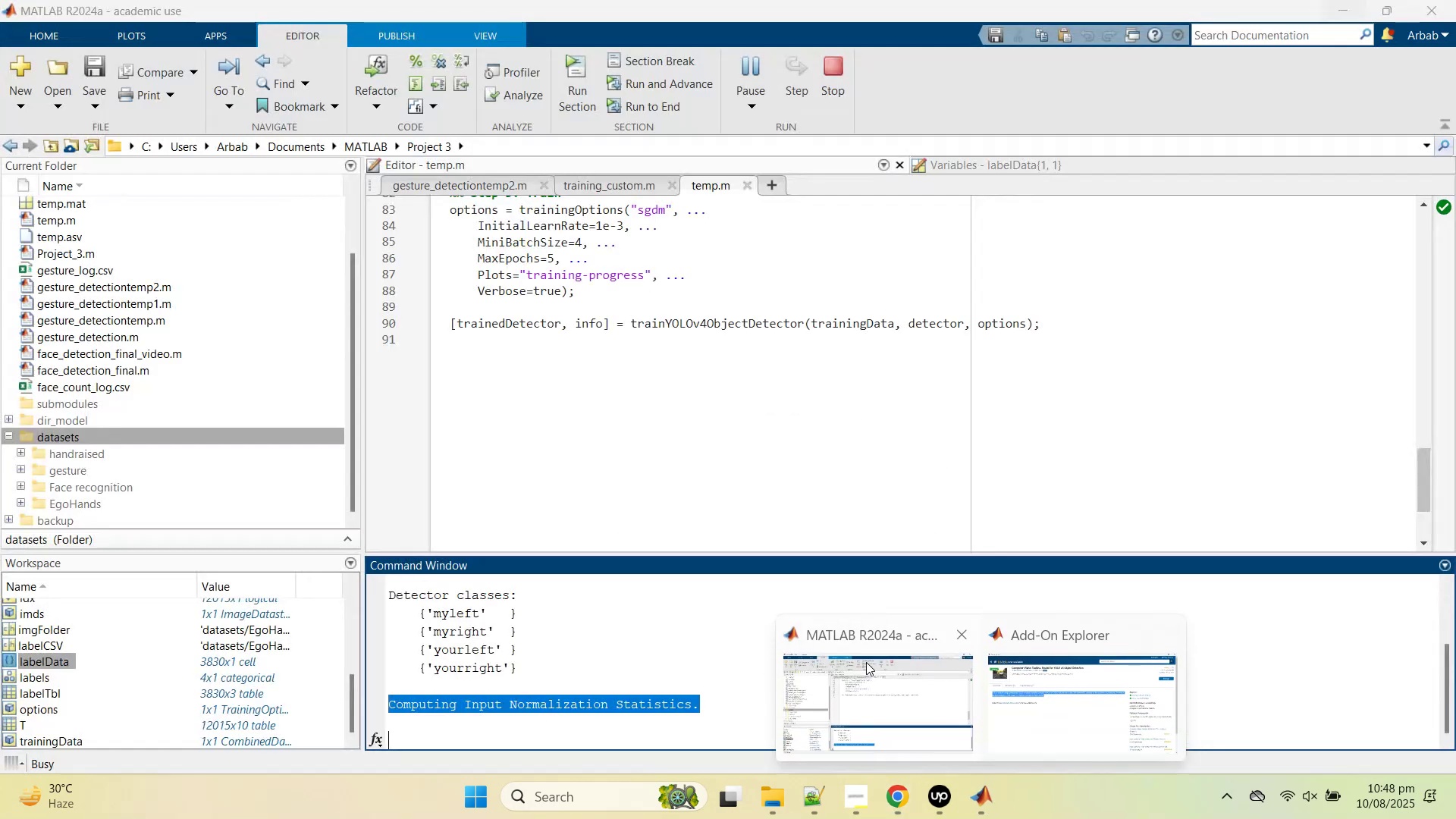 
wait(5.08)
 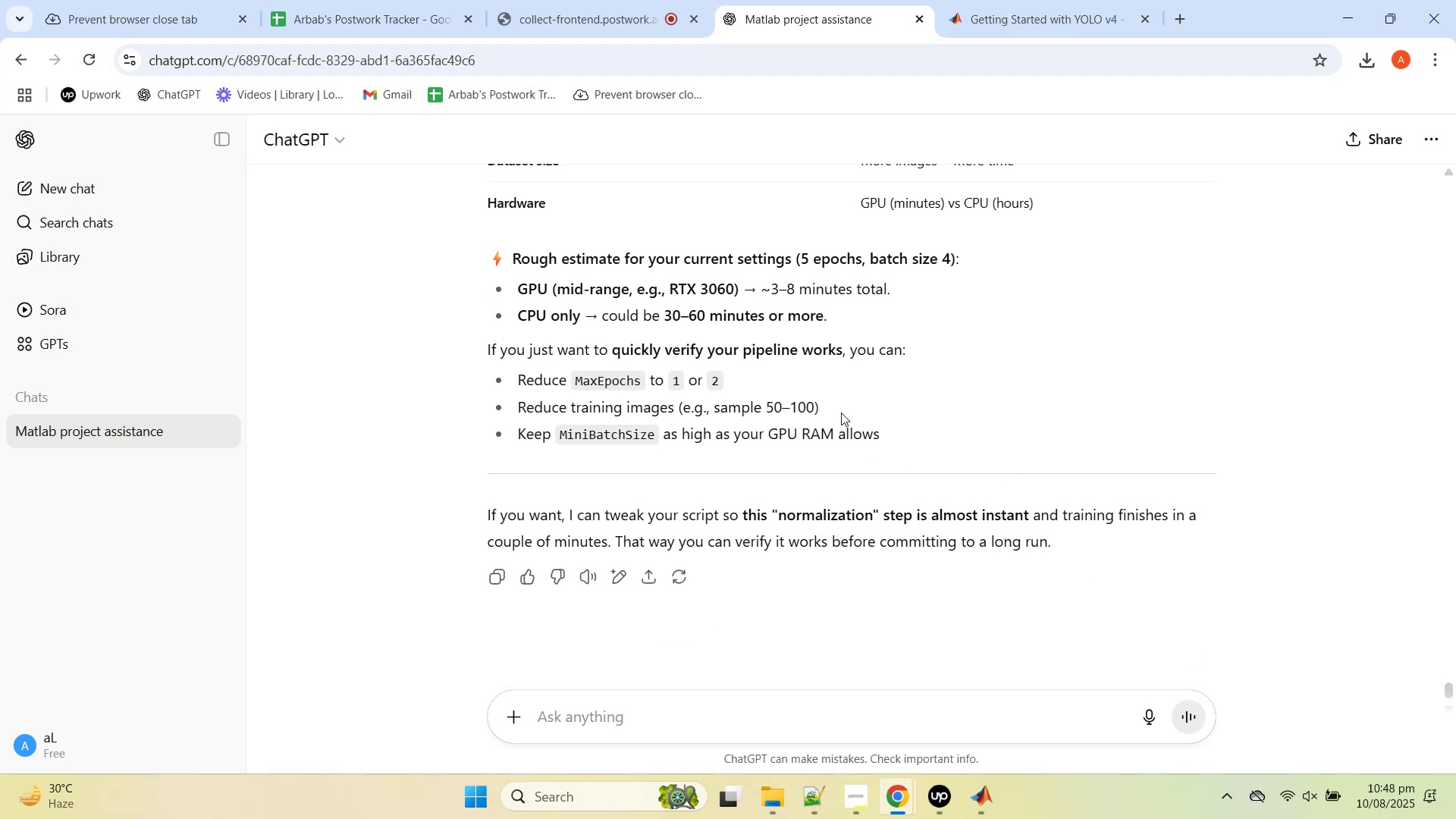 
left_click([641, 394])
 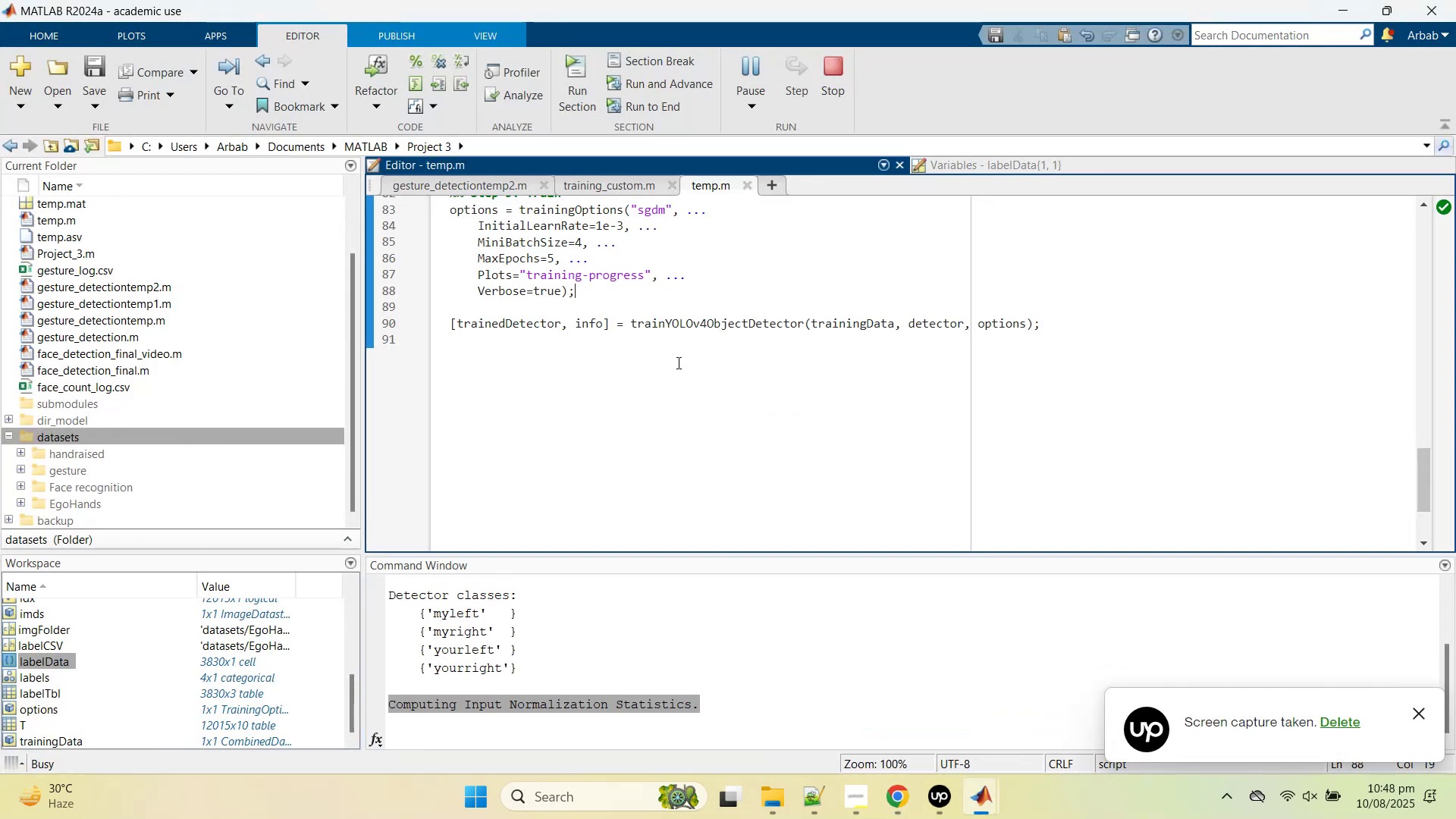 
left_click([720, 478])
 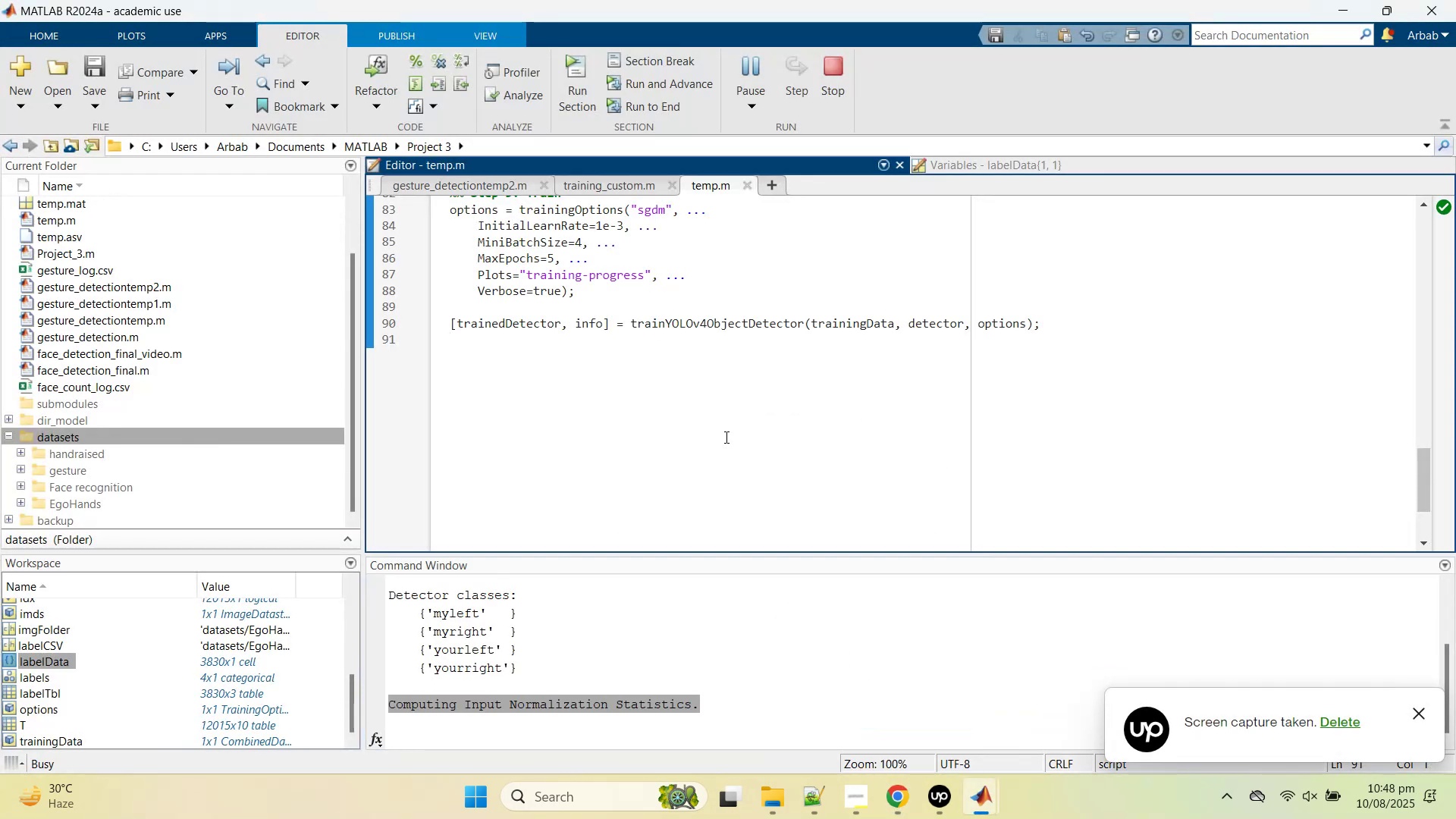 
wait(9.73)
 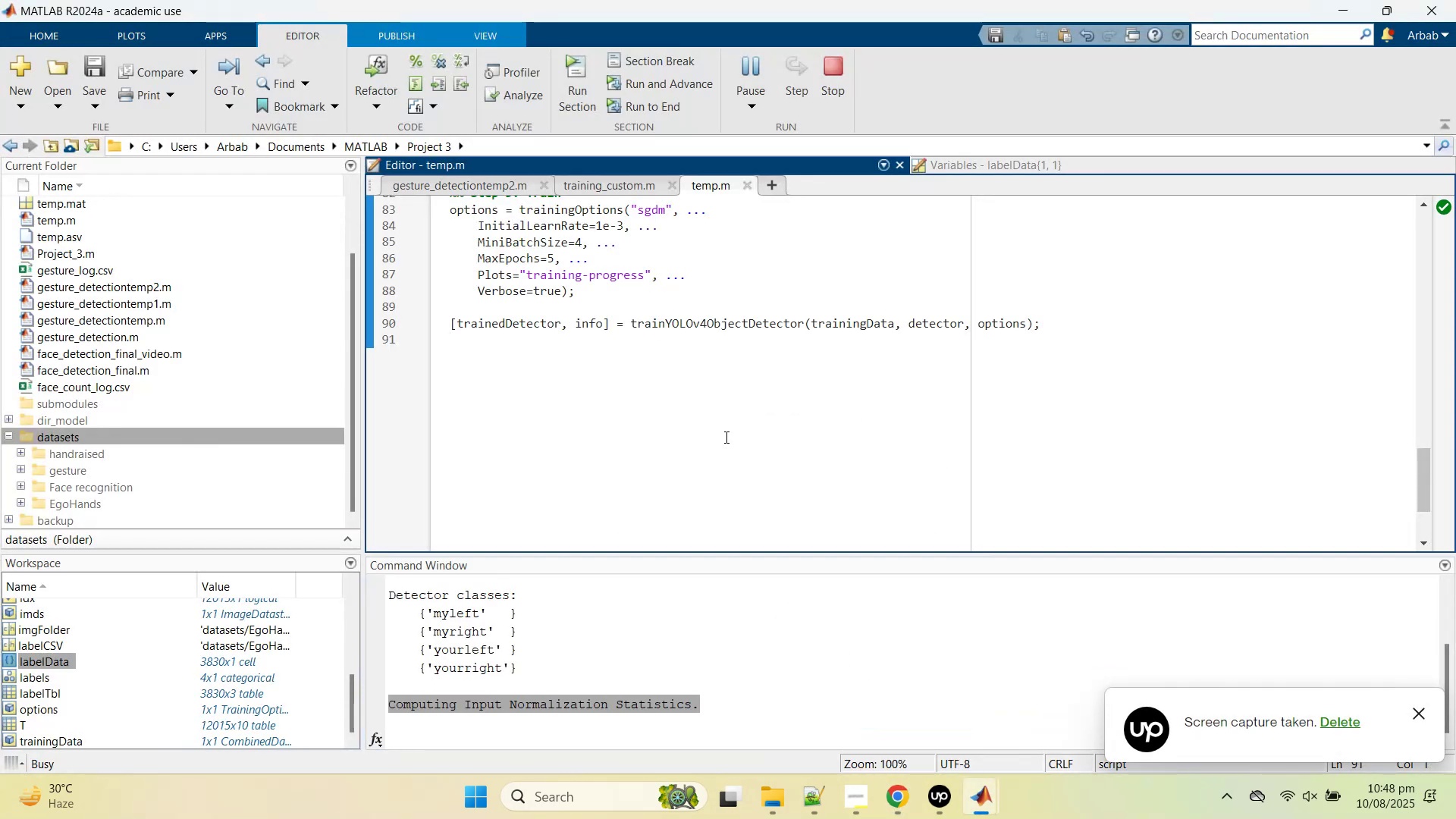 
left_click([470, 803])
 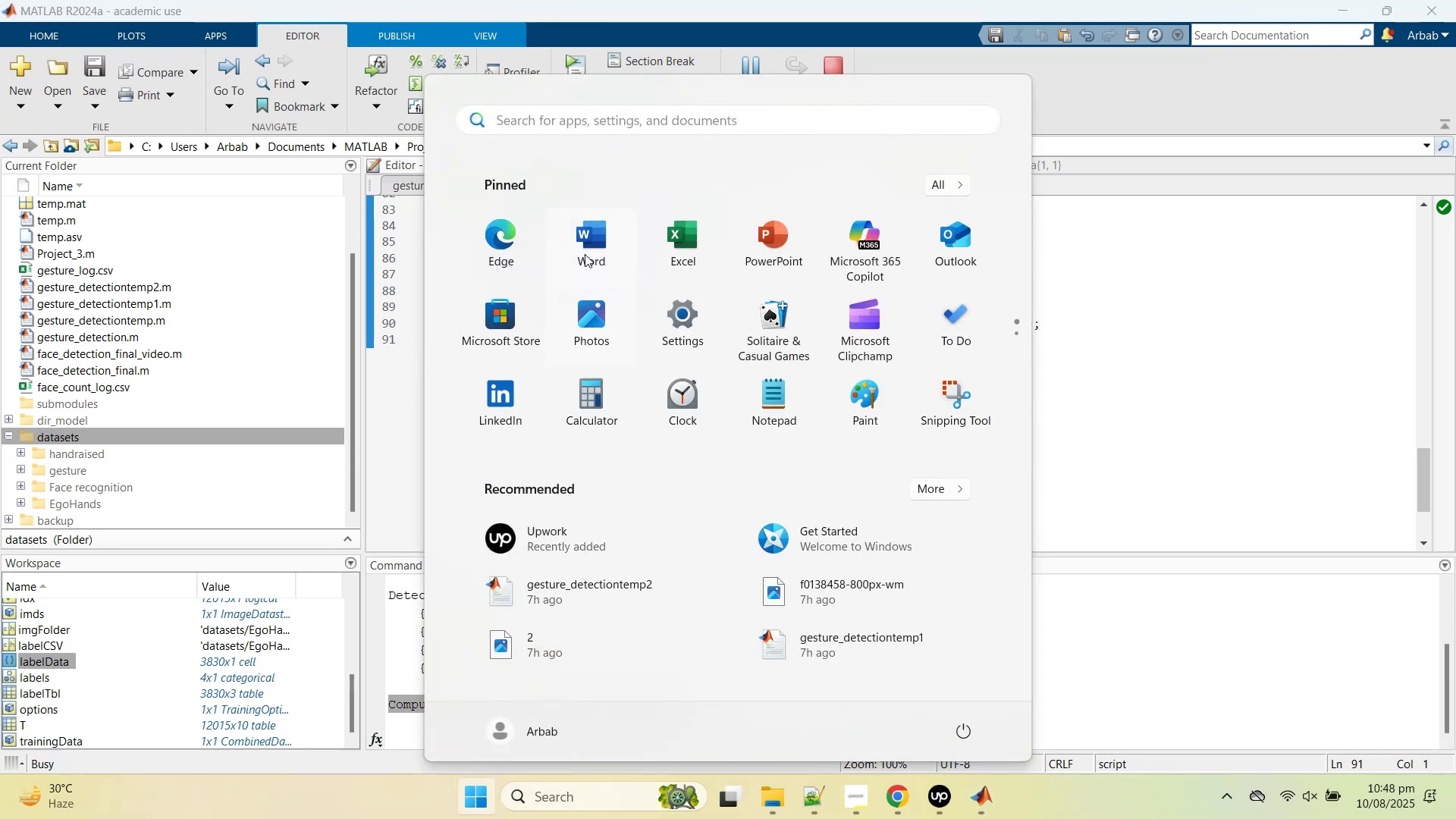 
left_click([587, 246])
 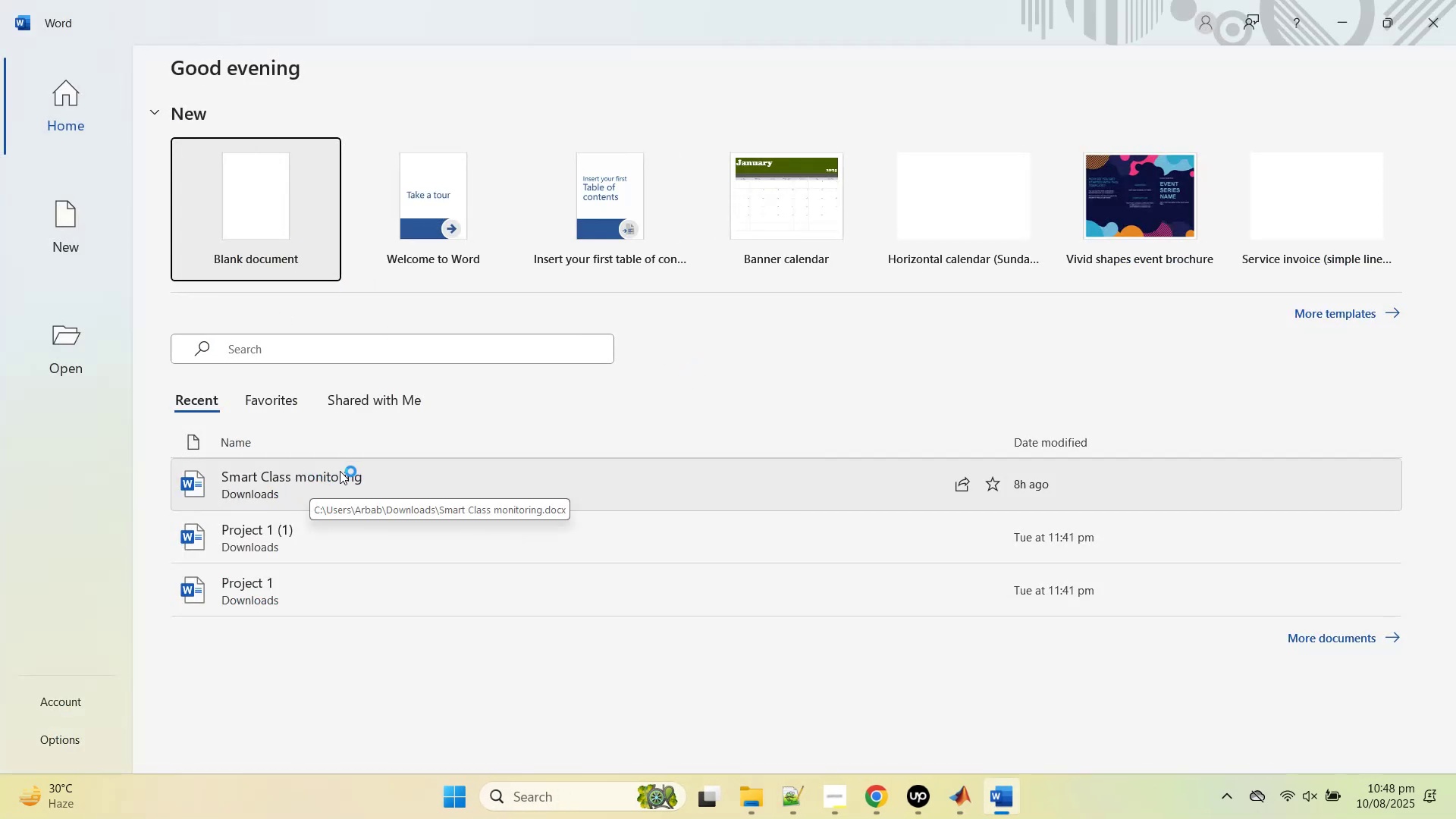 
wait(5.4)
 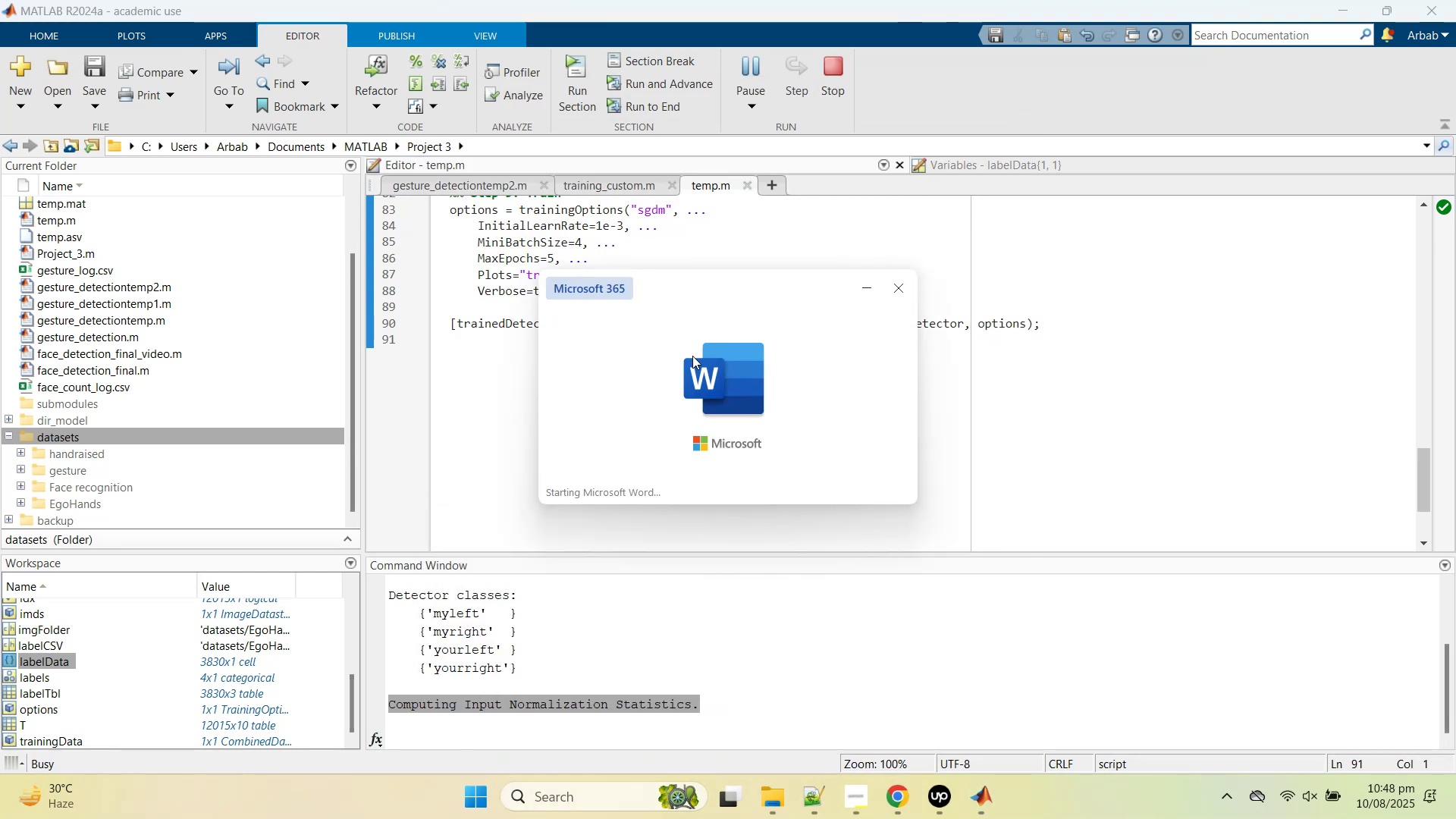 
left_click([339, 479])
 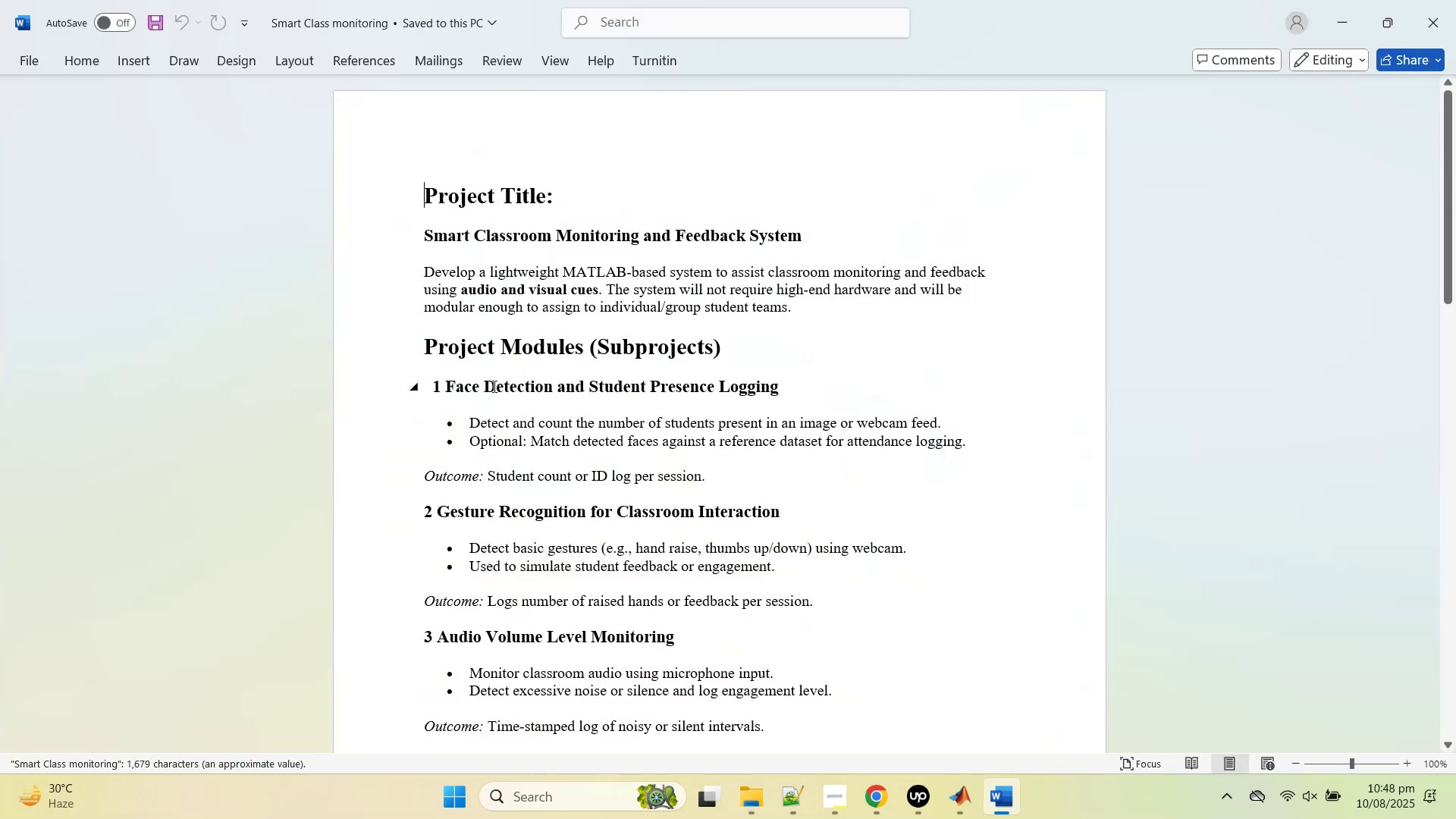 
scroll: coordinate [624, 423], scroll_direction: down, amount: 6.0
 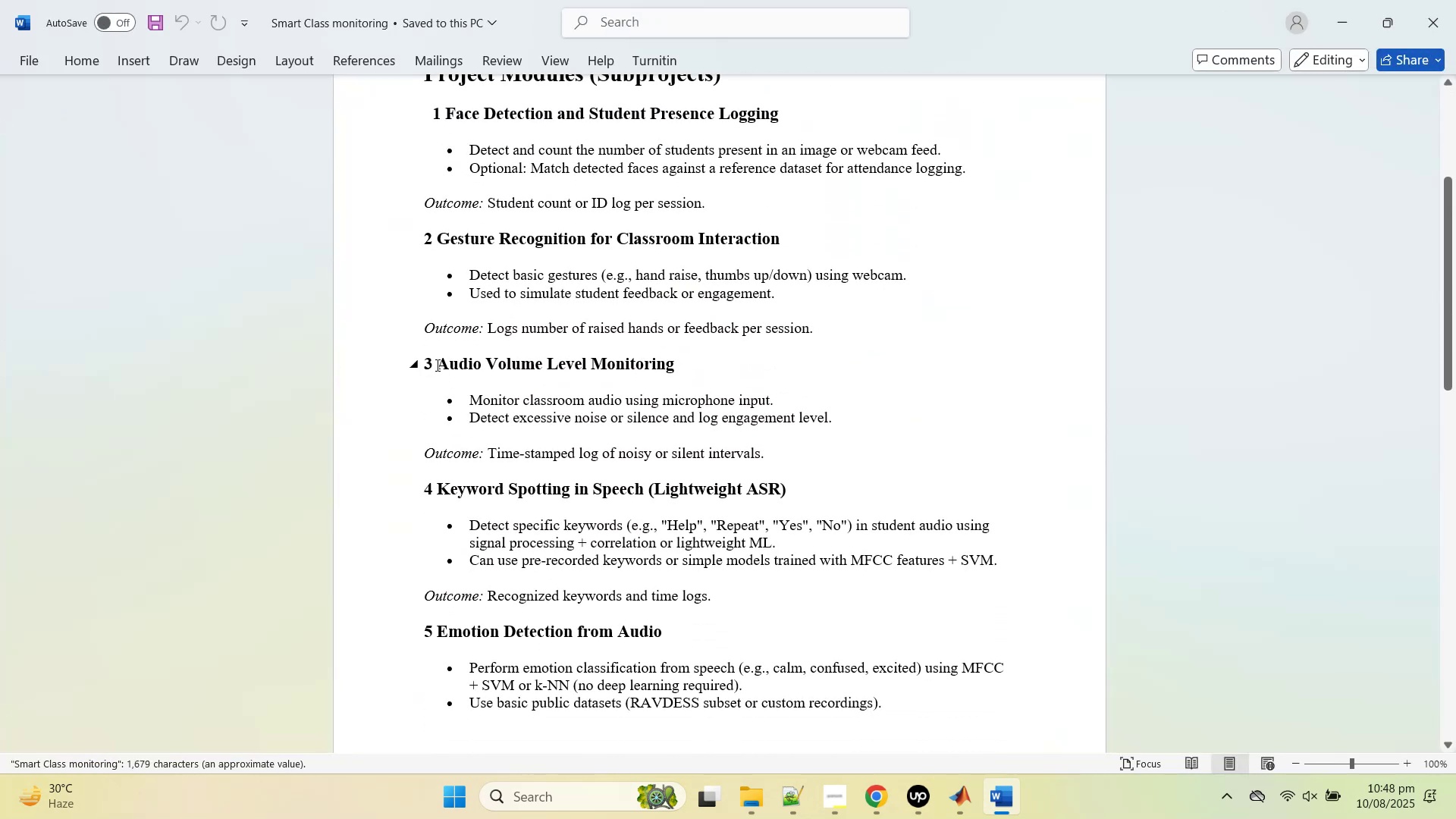 
left_click_drag(start_coordinate=[435, 362], to_coordinate=[846, 423])
 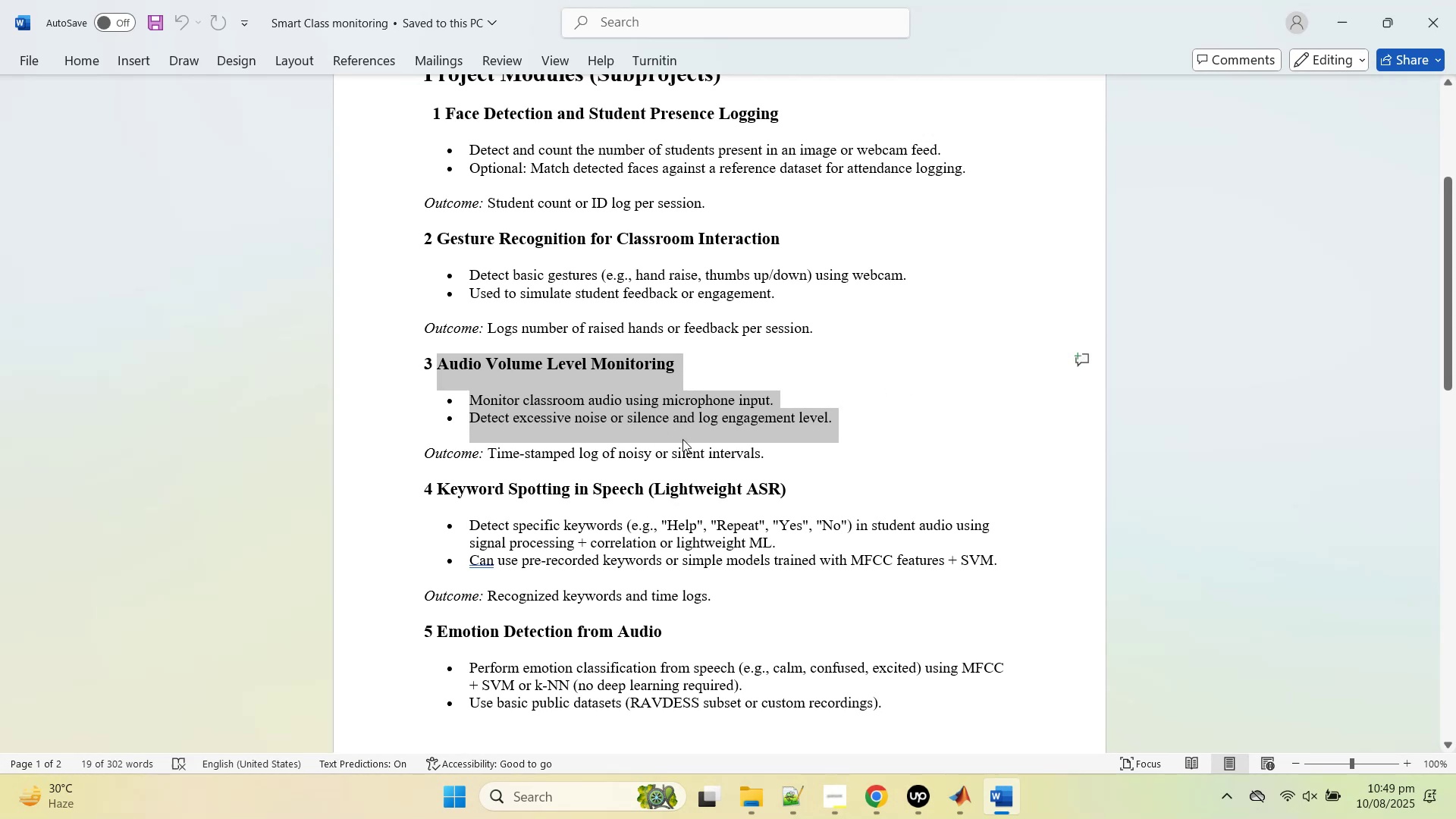 
wait(8.57)
 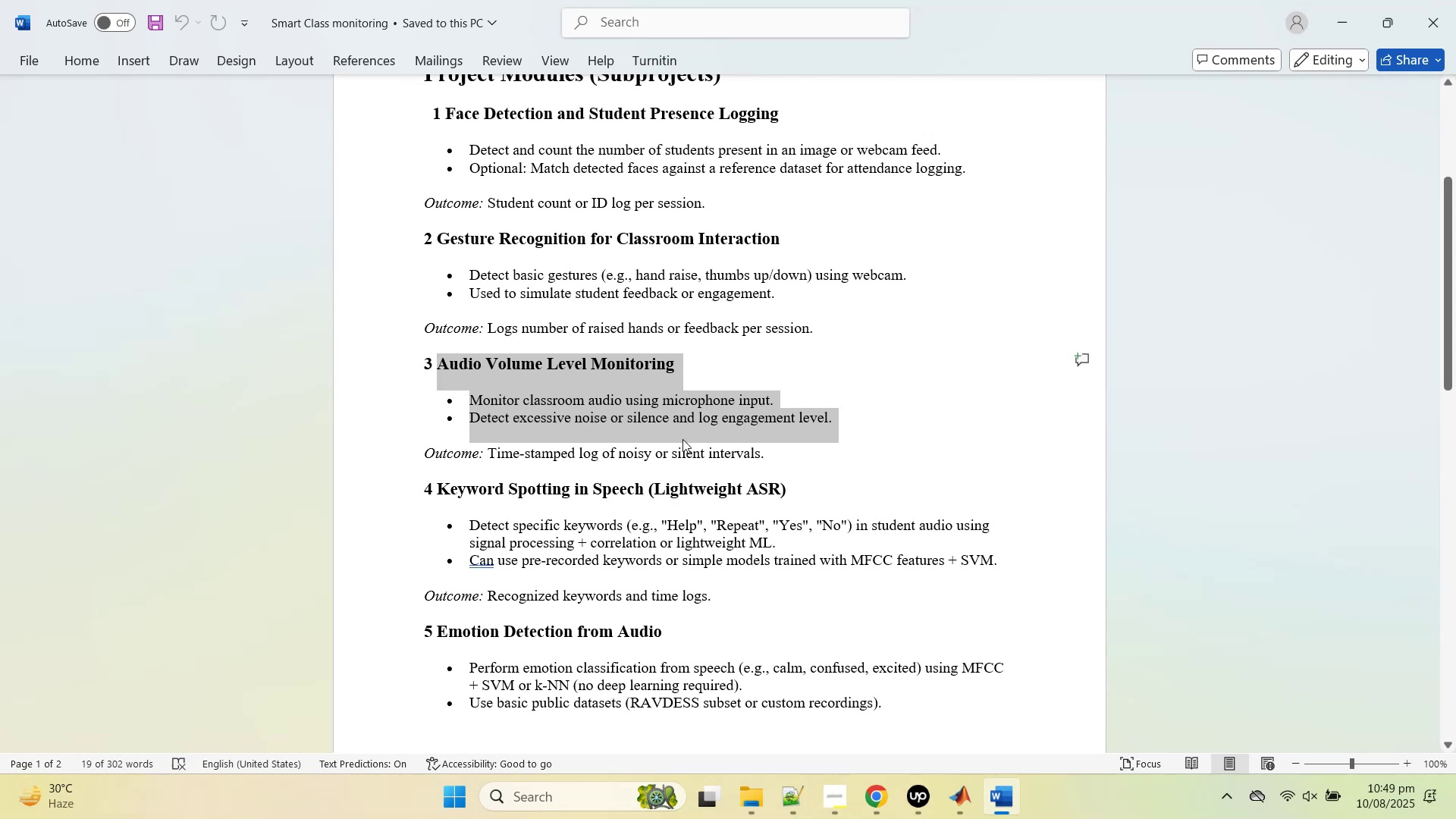 
left_click([784, 454])
 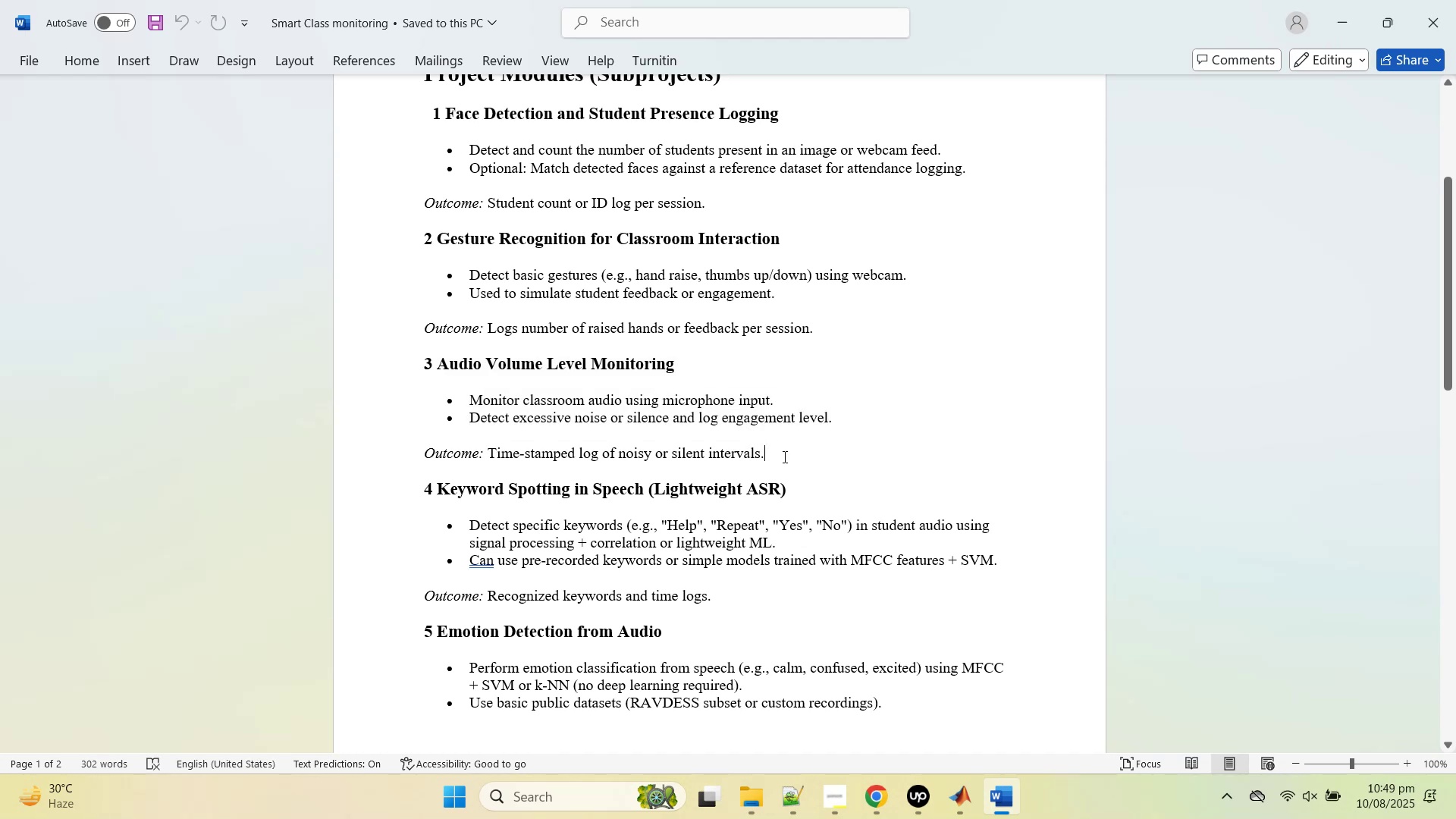 
left_click_drag(start_coordinate=[783, 457], to_coordinate=[463, 368])
 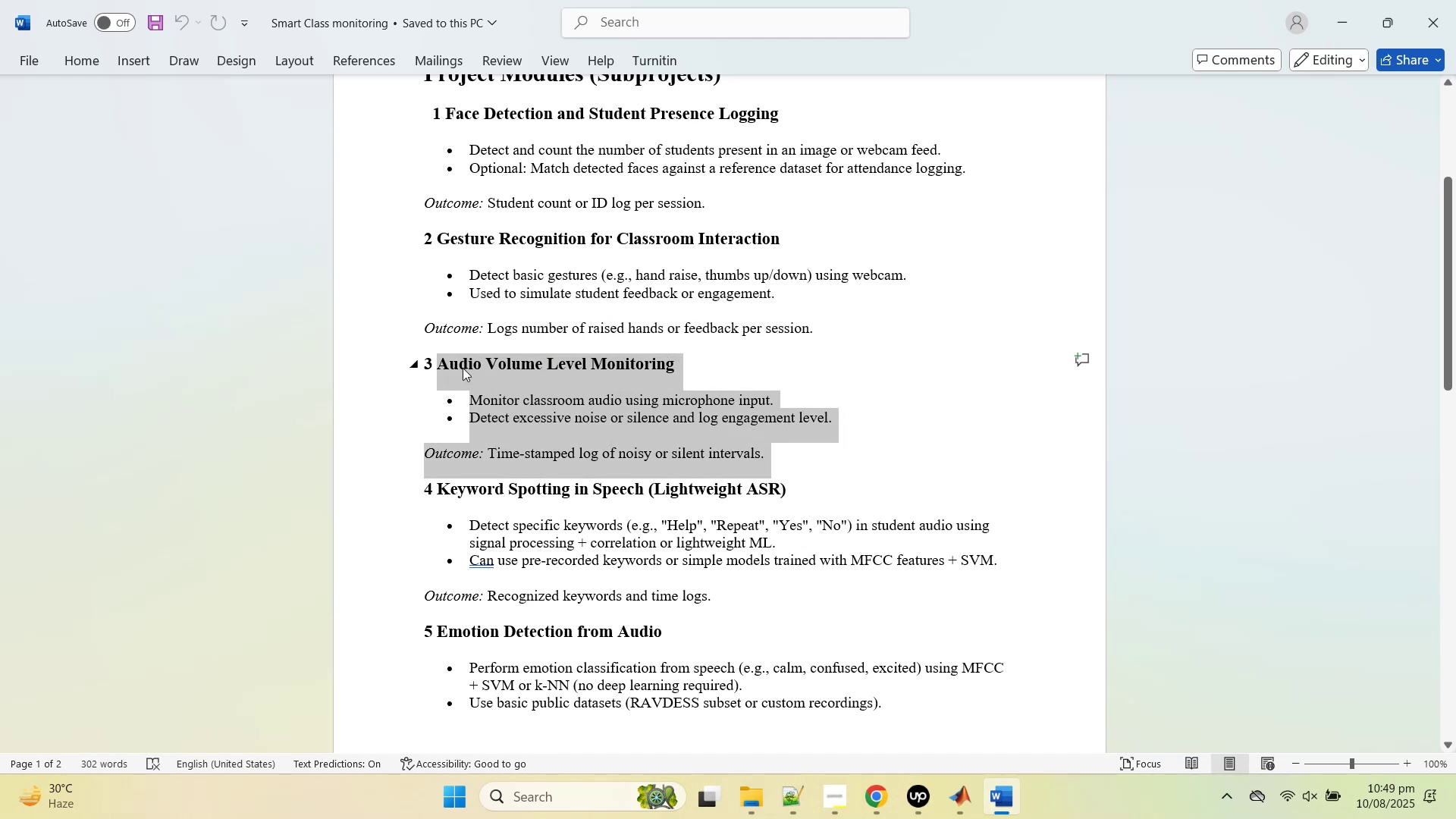 
right_click([463, 368])
 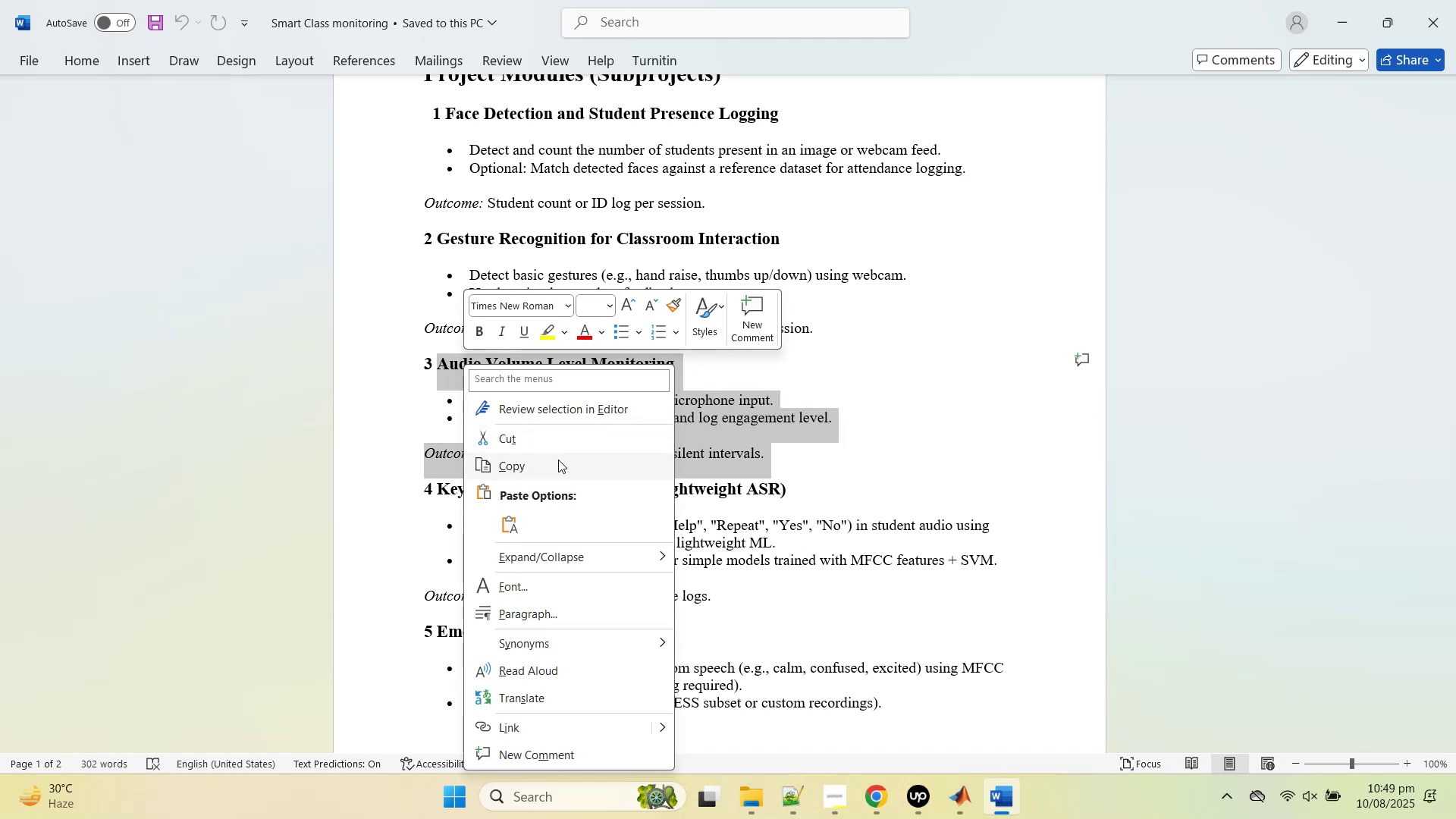 
left_click([558, 460])
 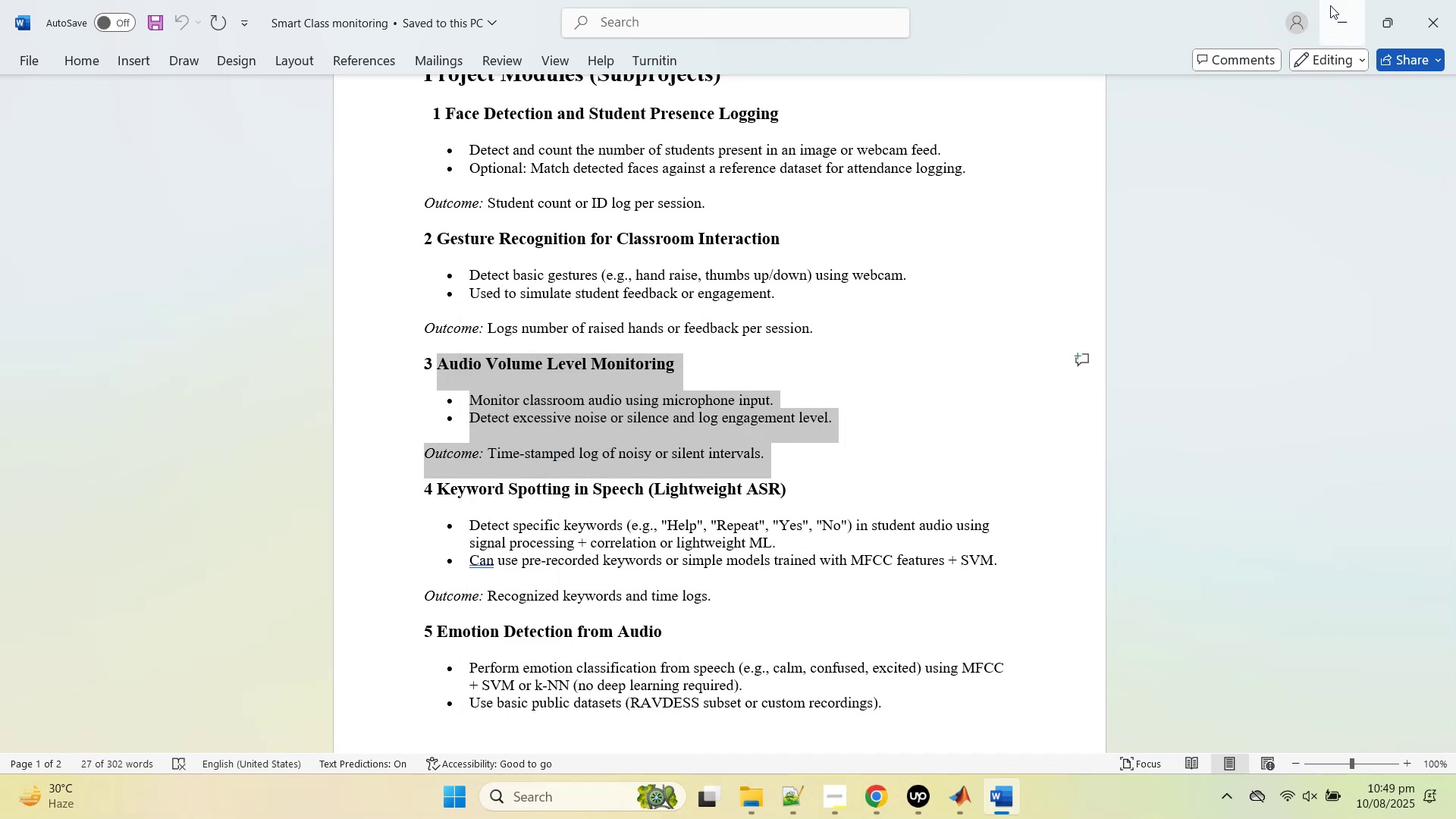 
left_click([1328, 5])
 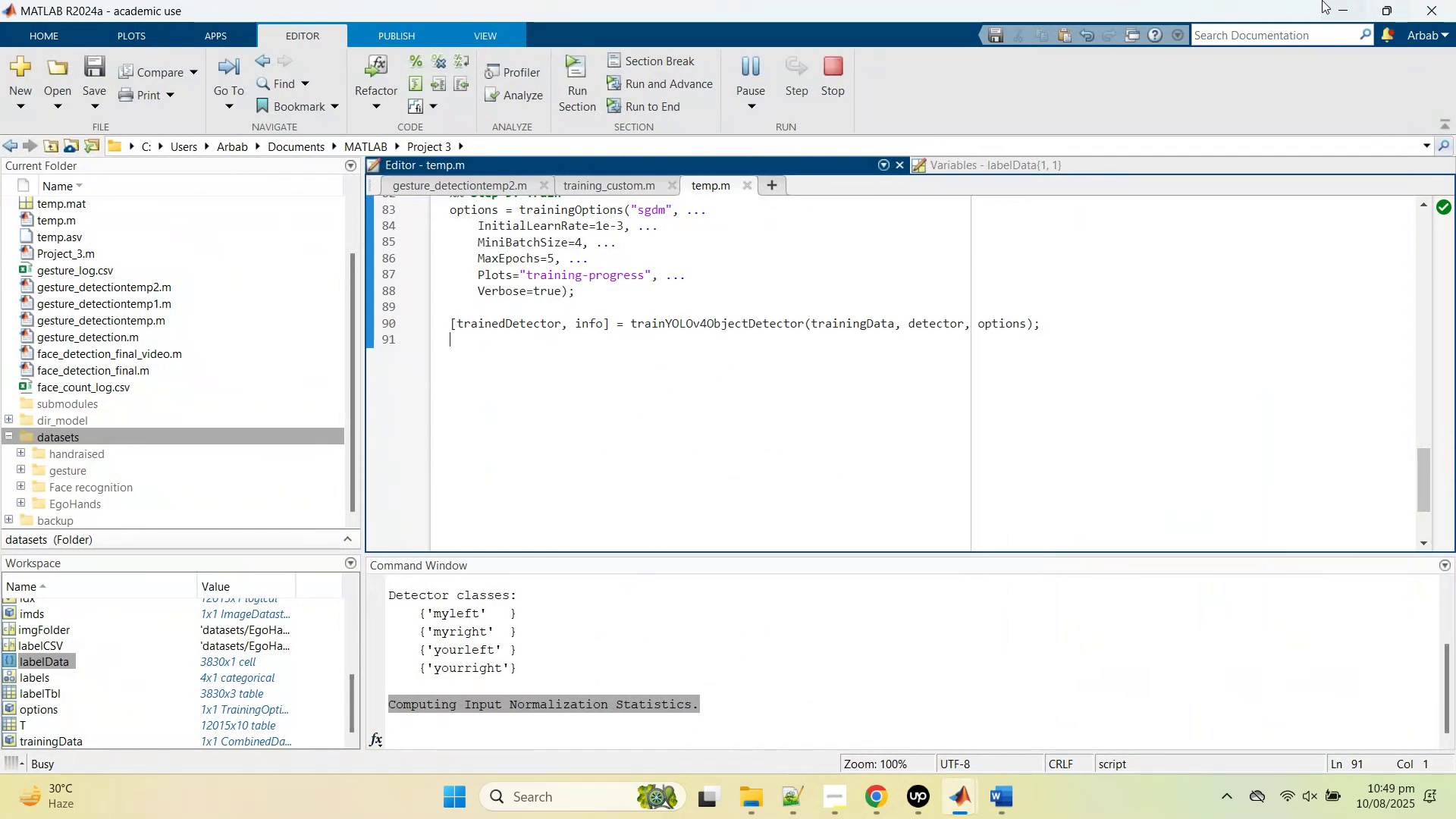 
left_click([1345, 6])
 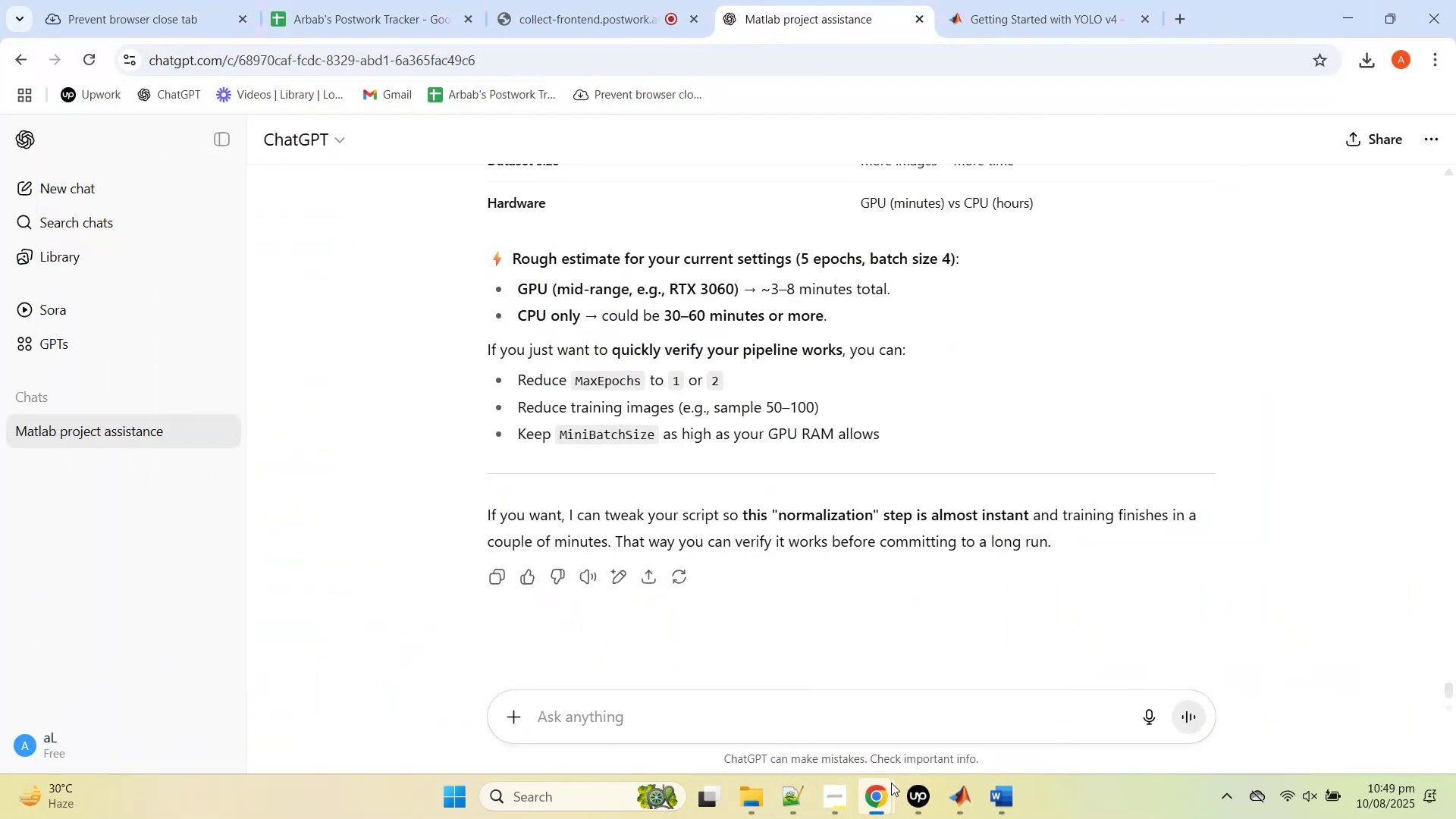 
left_click([880, 789])
 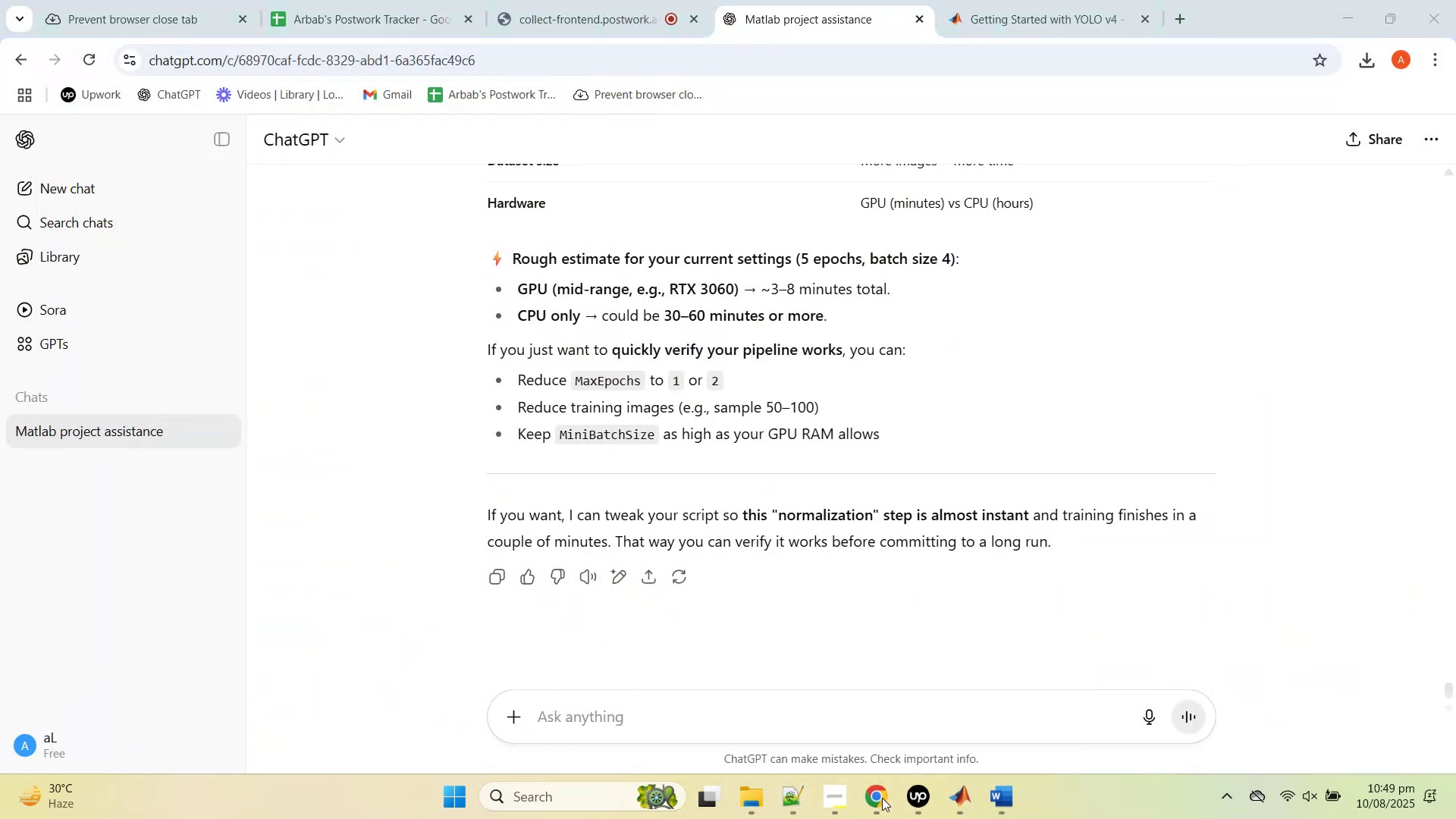 
left_click([882, 798])
 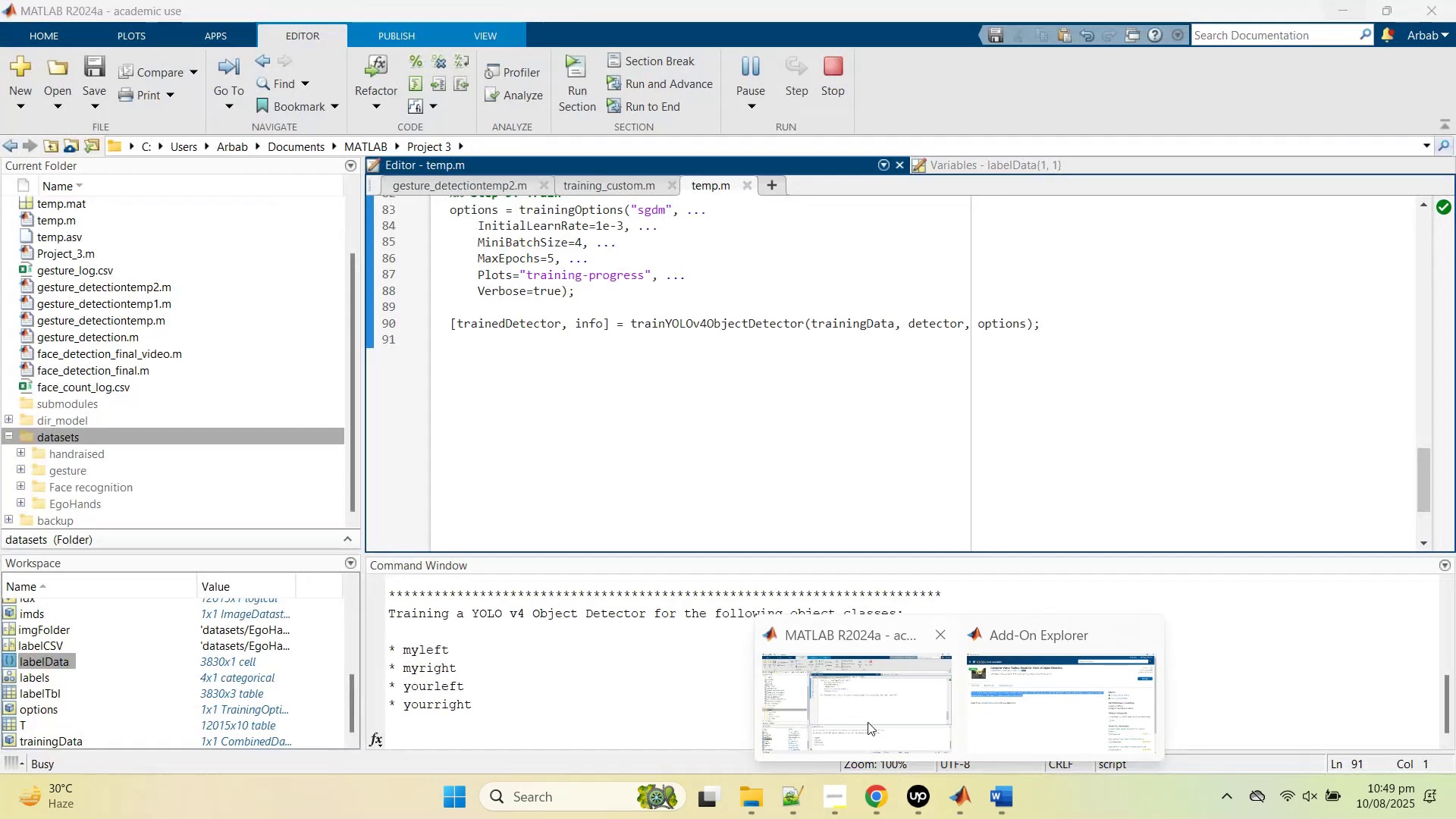 
left_click([868, 722])
 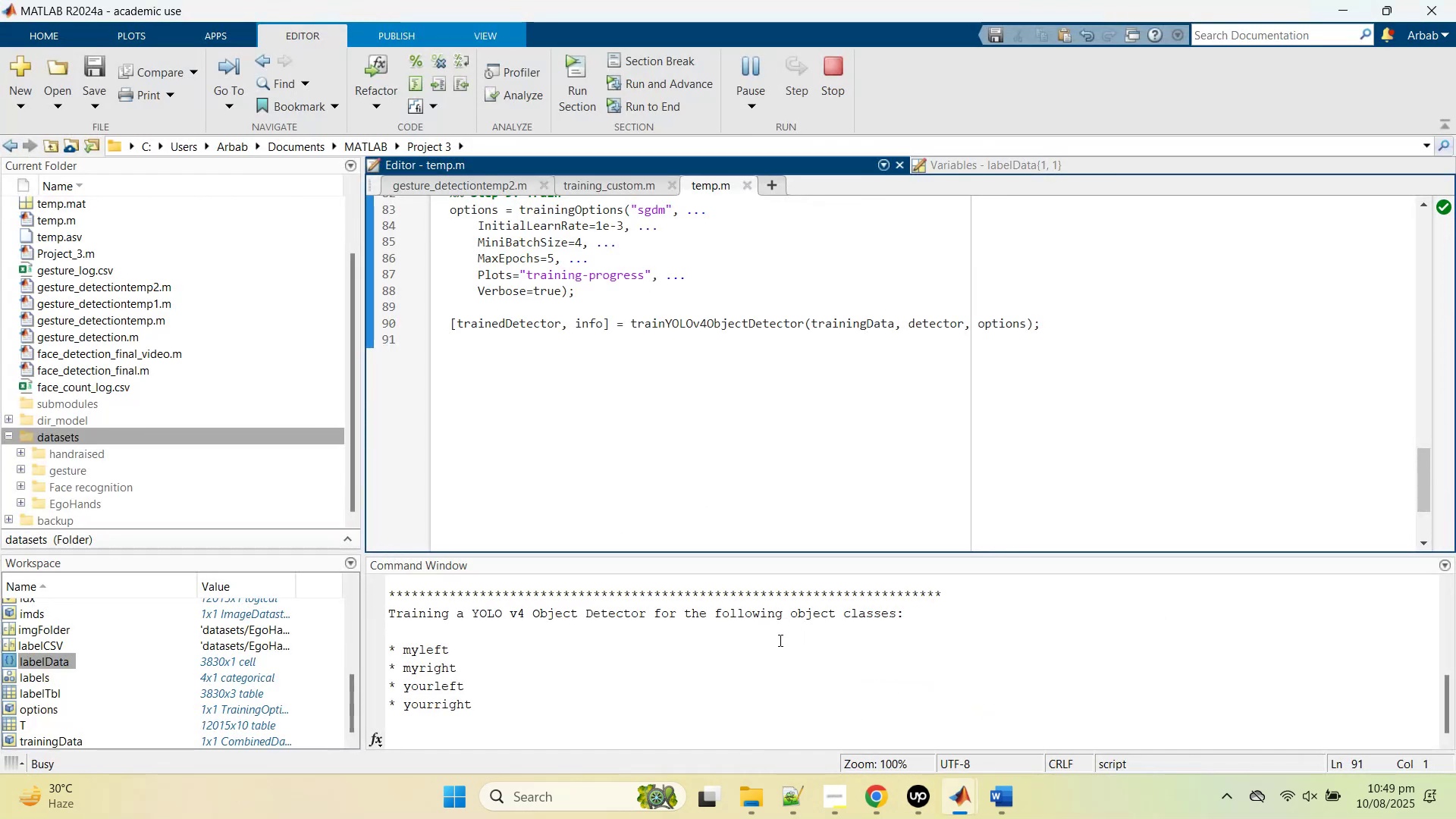 
scroll: coordinate [777, 657], scroll_direction: down, amount: 5.0
 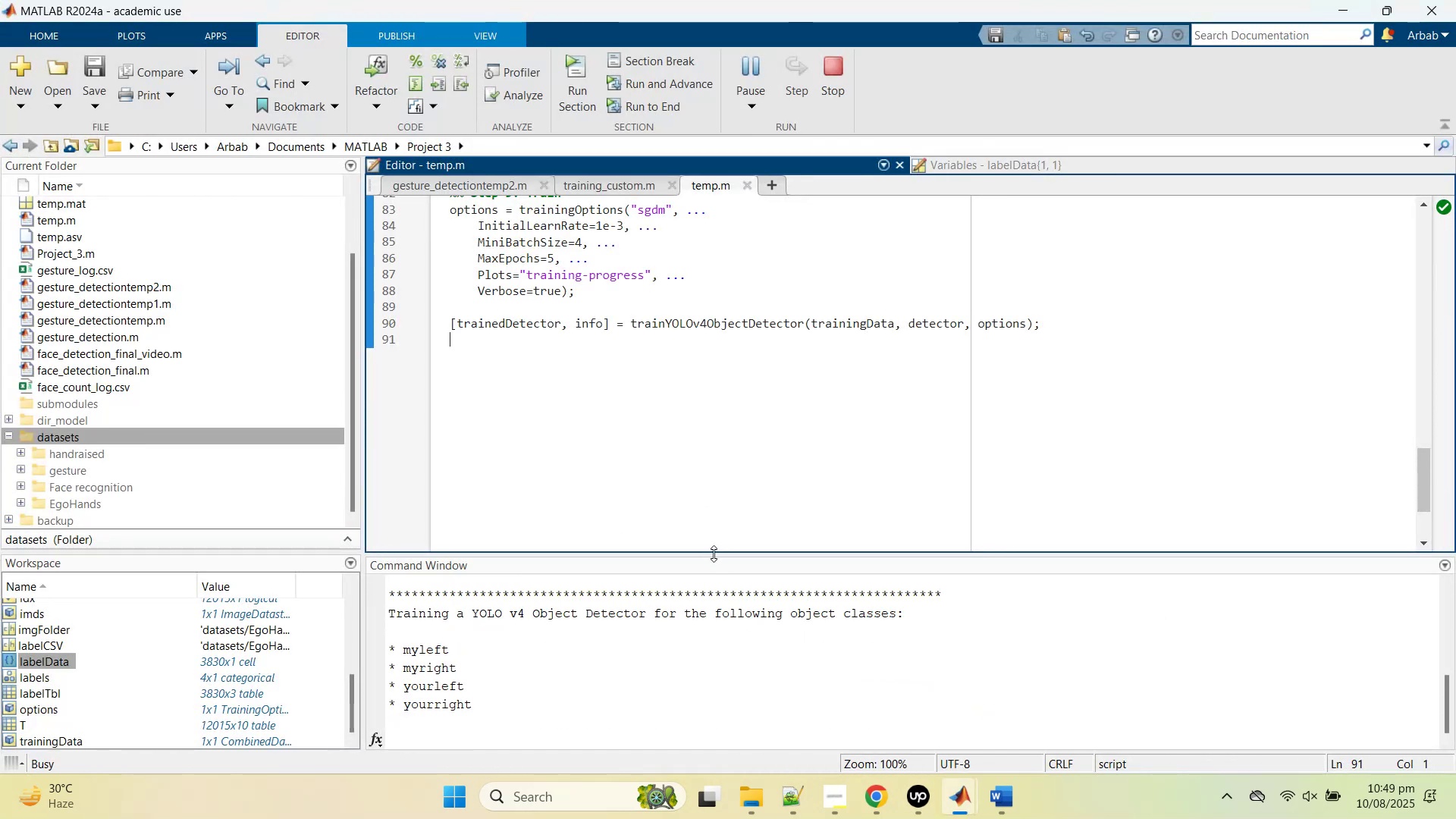 
left_click_drag(start_coordinate=[714, 555], to_coordinate=[713, 493])
 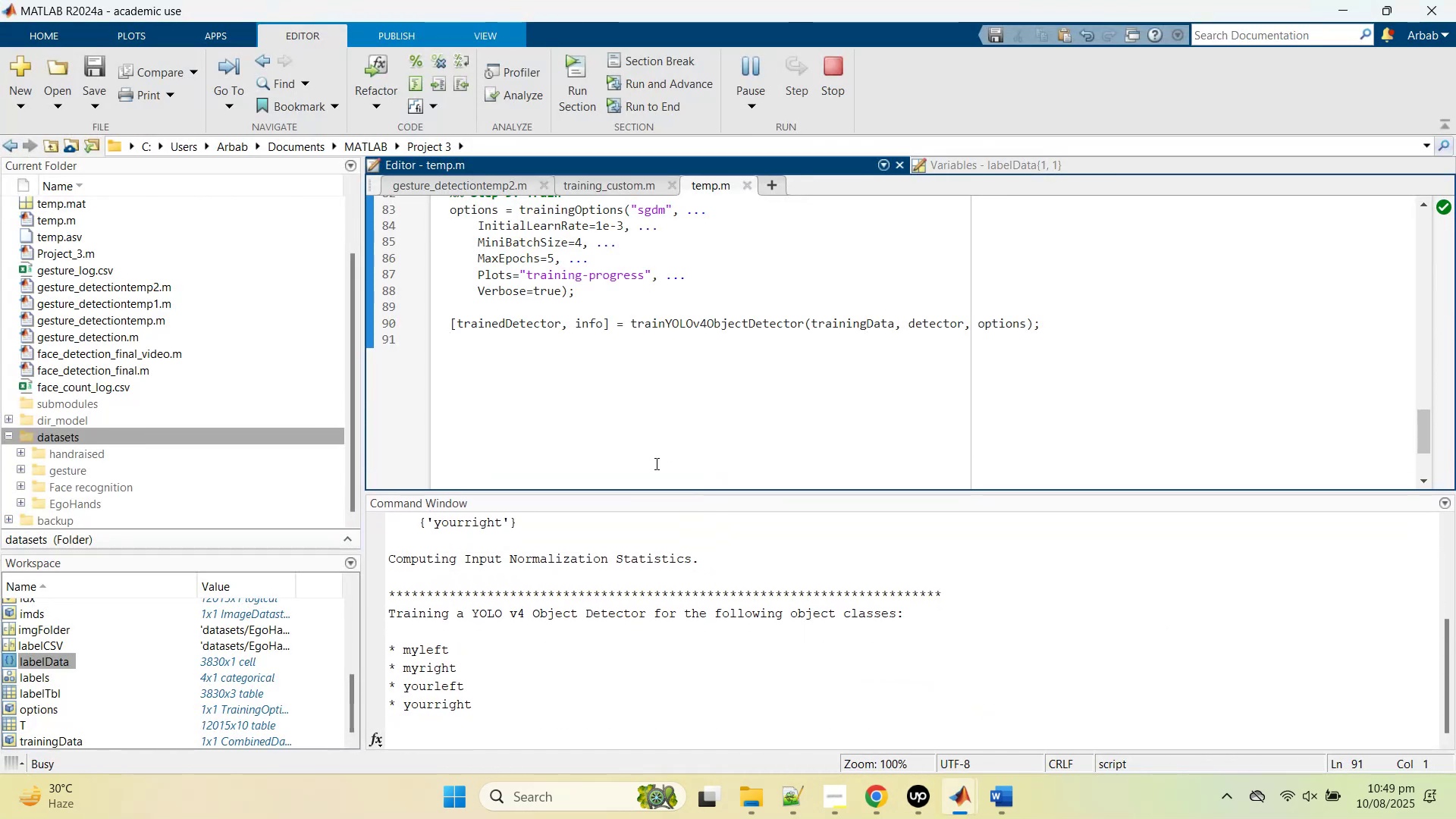 
scroll: coordinate [655, 474], scroll_direction: down, amount: 1.0
 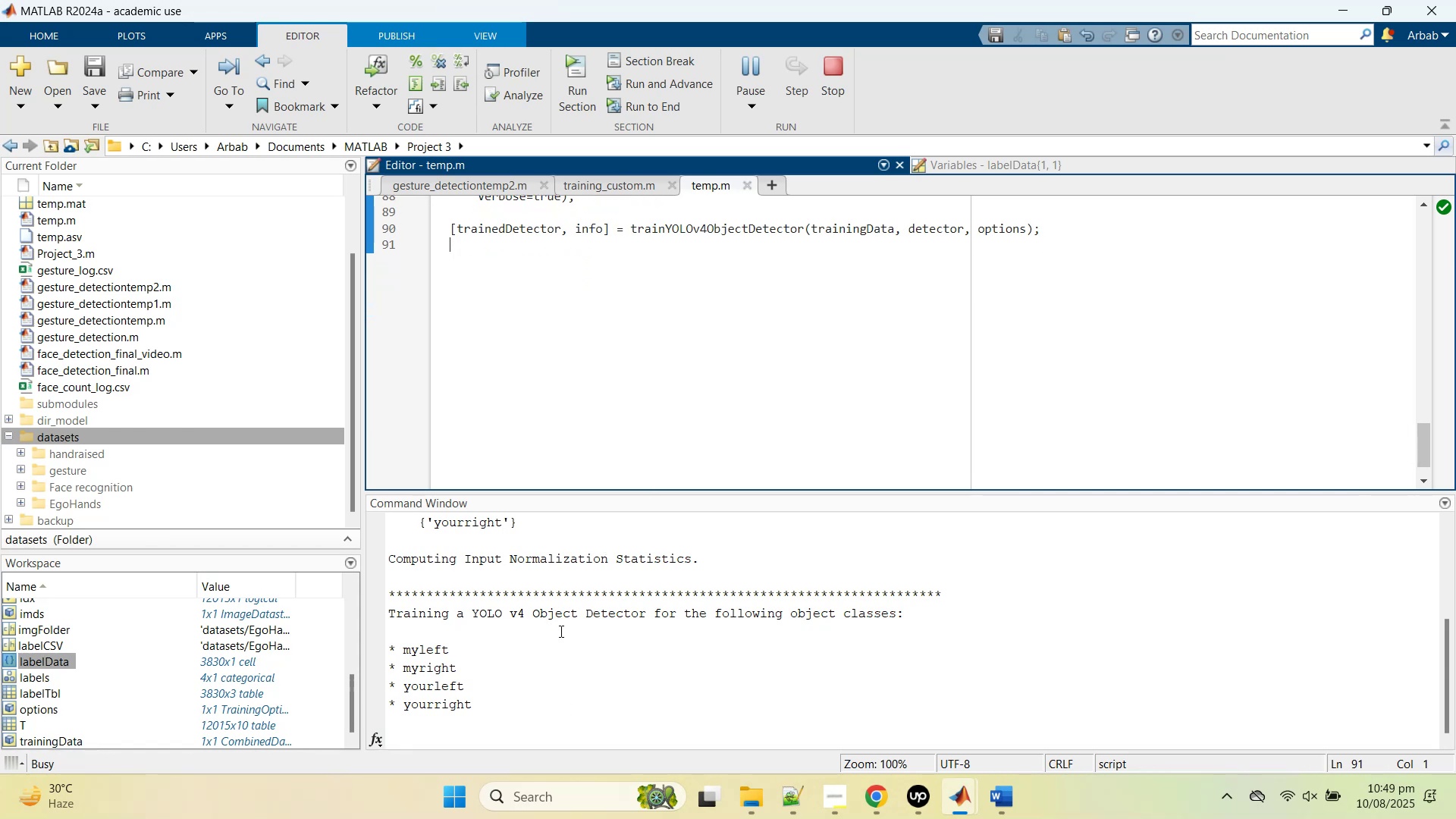 
scroll: coordinate [539, 391], scroll_direction: up, amount: 2.0
 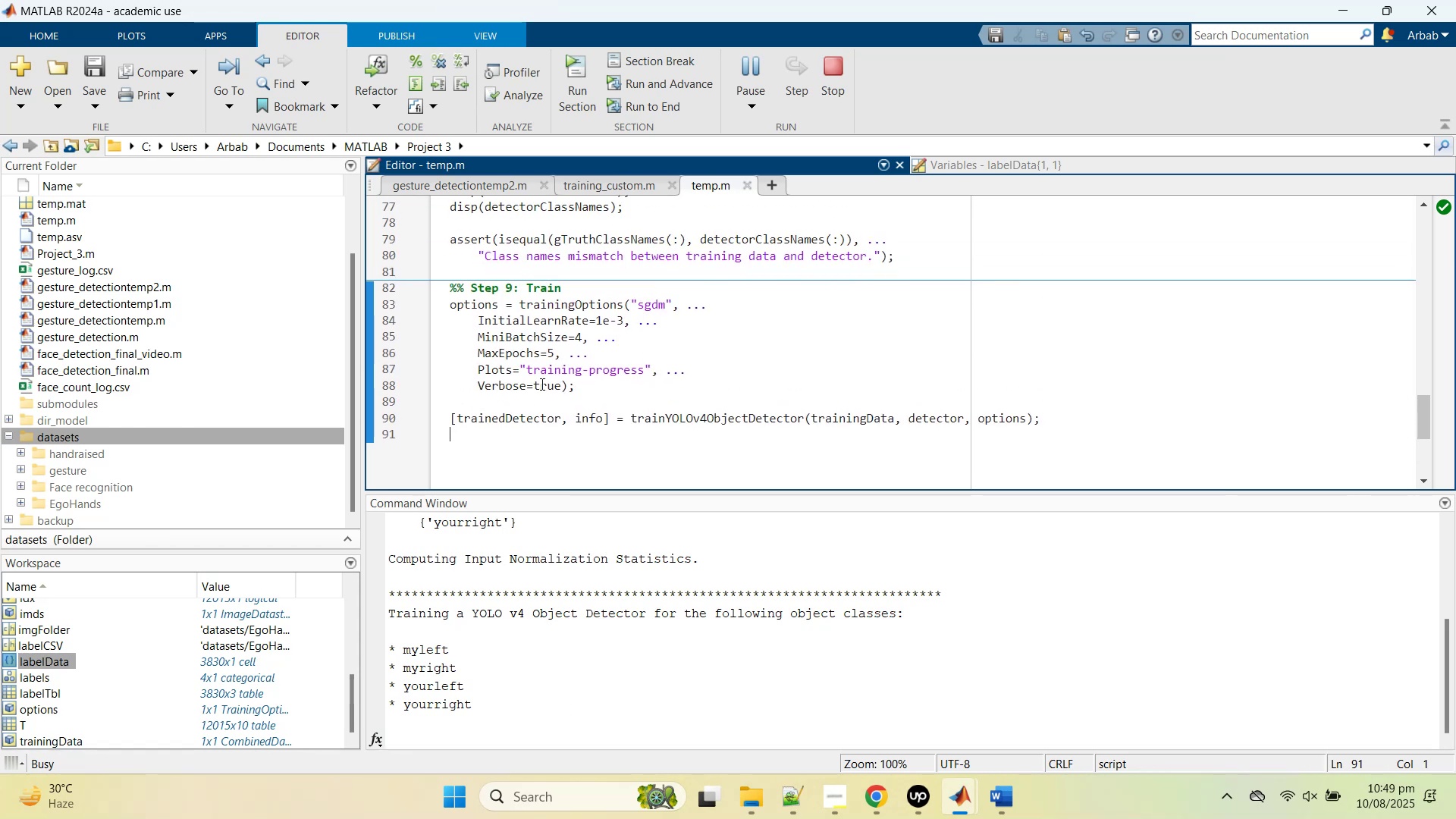 
scroll: coordinate [594, 645], scroll_direction: down, amount: 6.0
 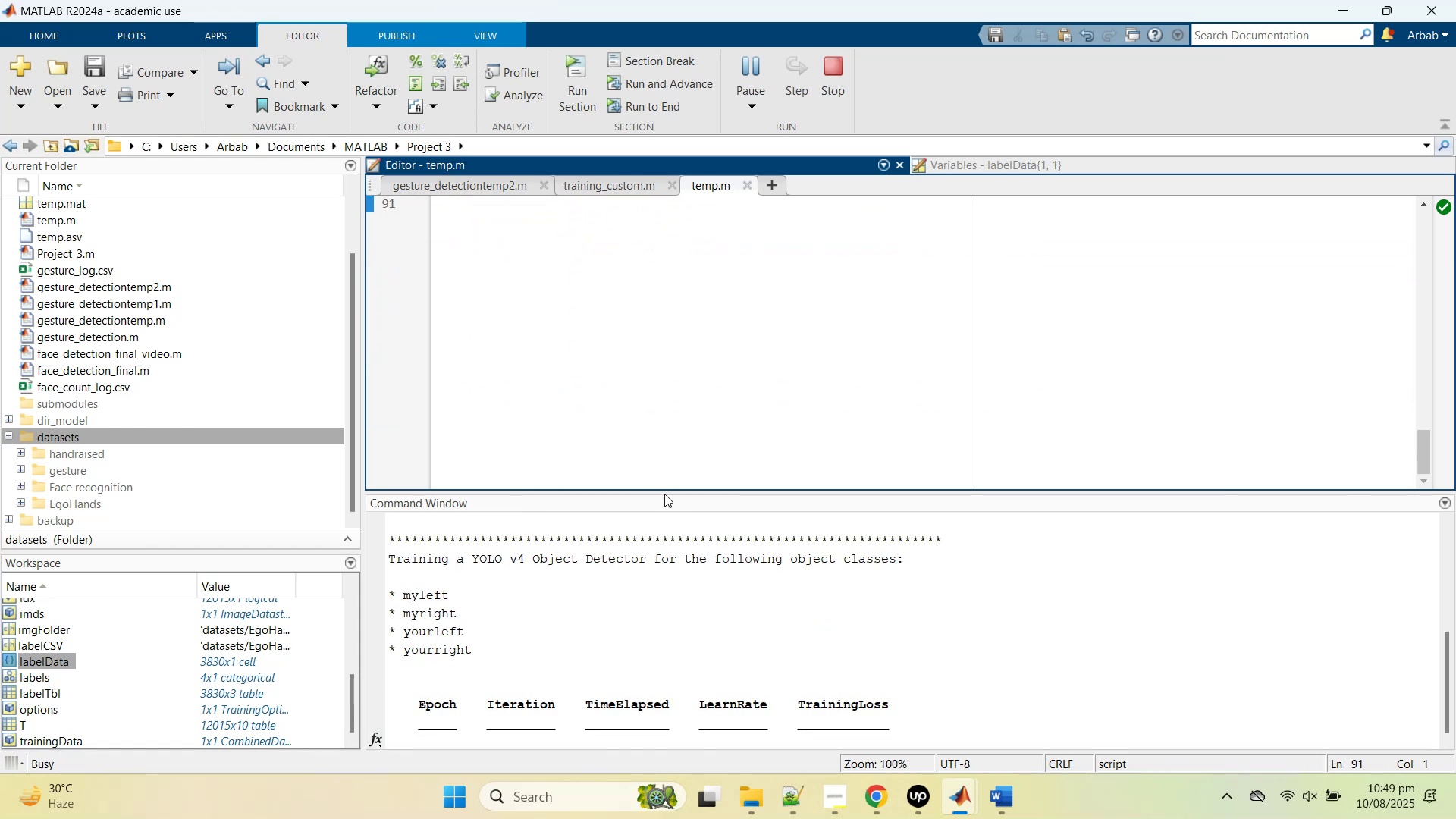 
left_click_drag(start_coordinate=[664, 491], to_coordinate=[675, 359])
 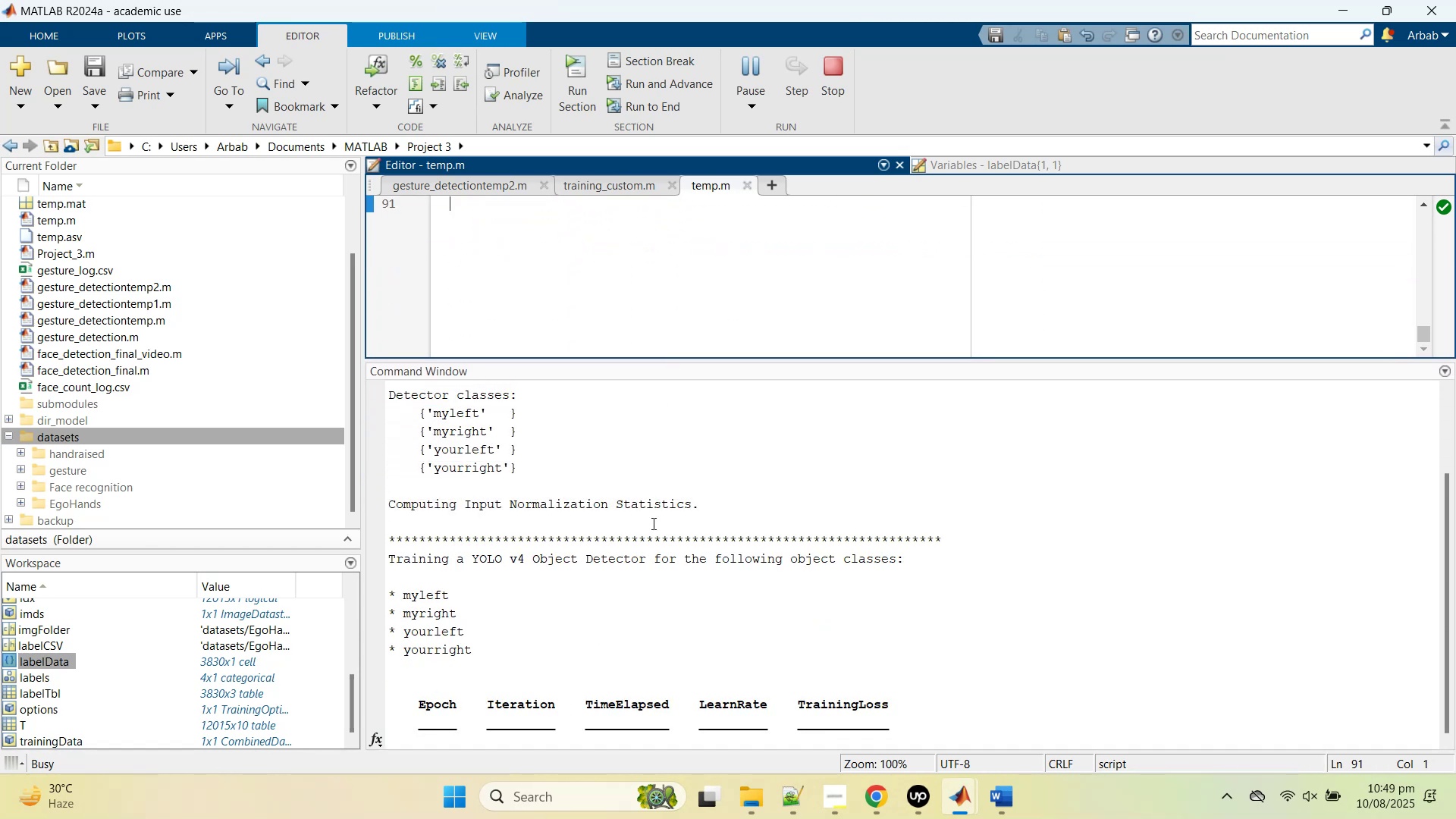 
scroll: coordinate [604, 529], scroll_direction: down, amount: 6.0
 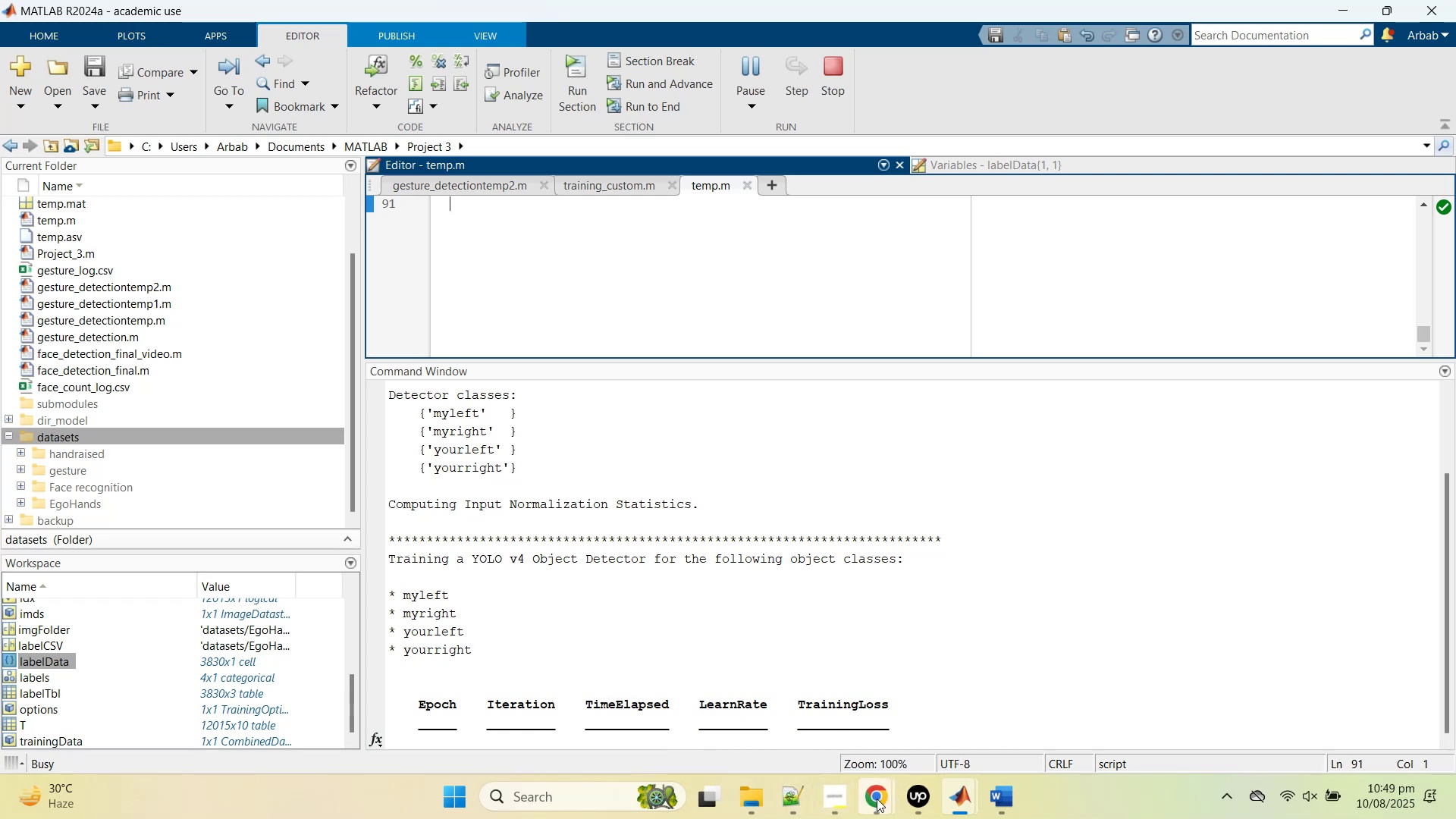 
left_click([877, 799])
 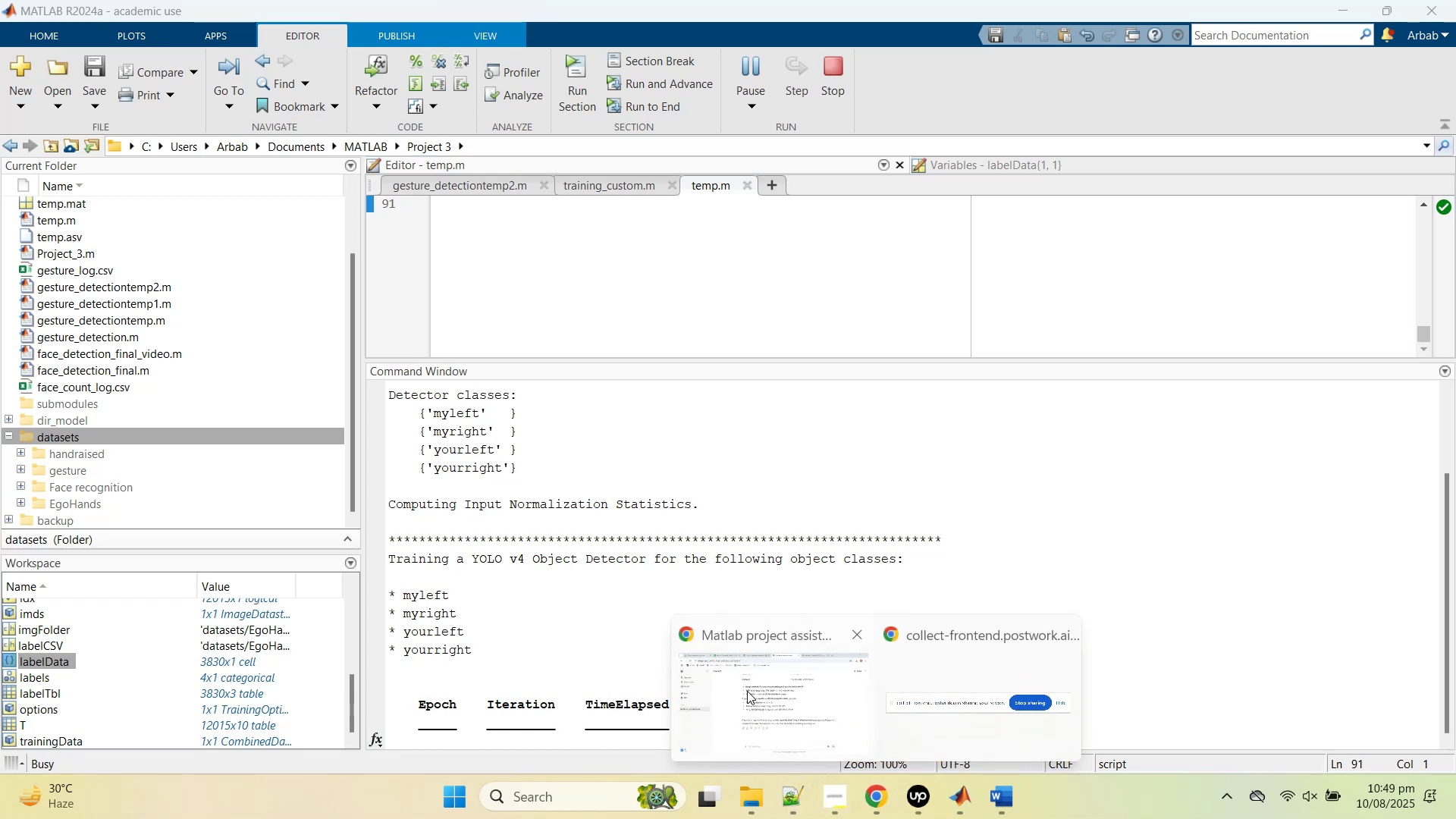 
left_click([747, 691])
 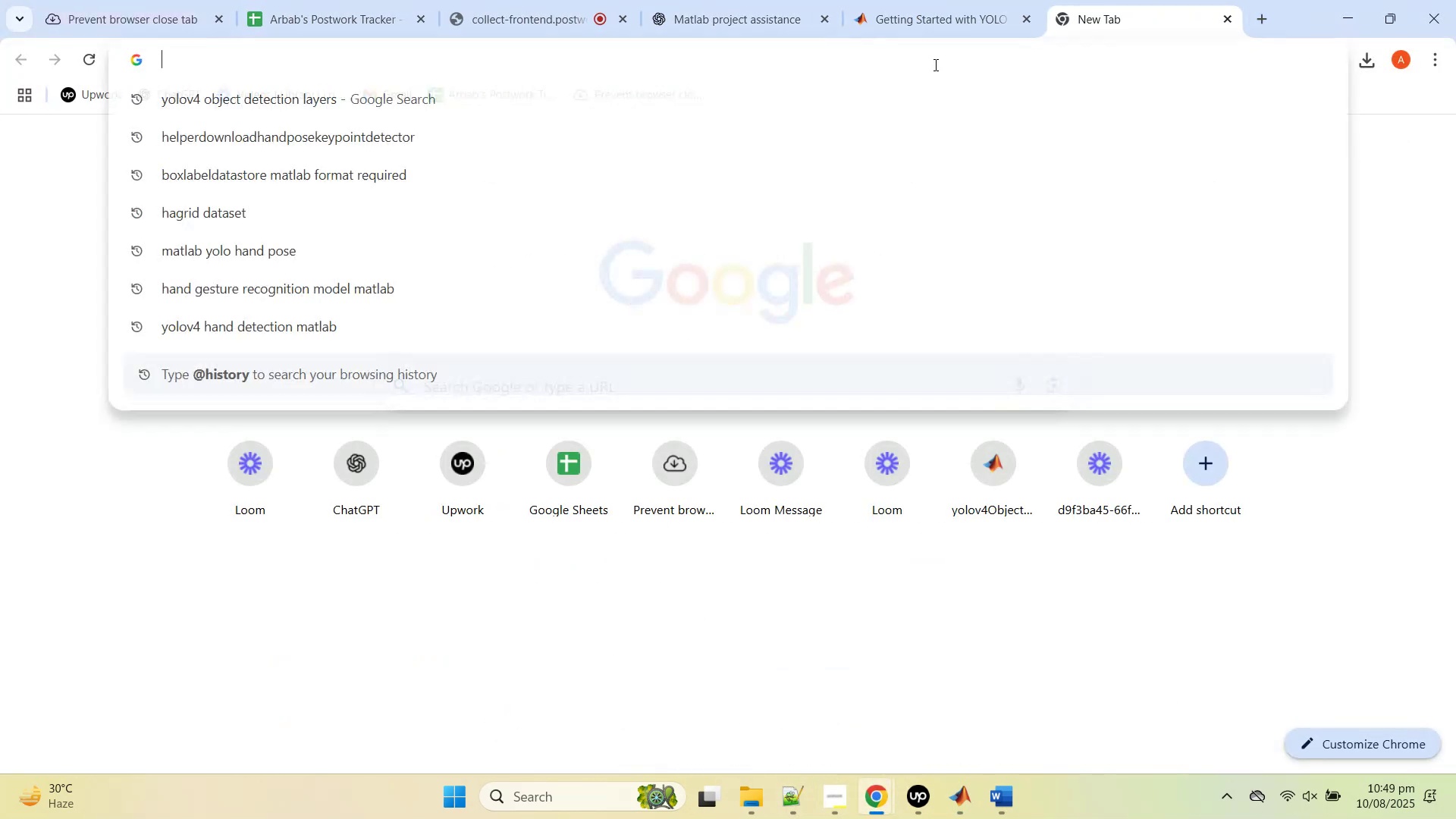 
type(next st)
 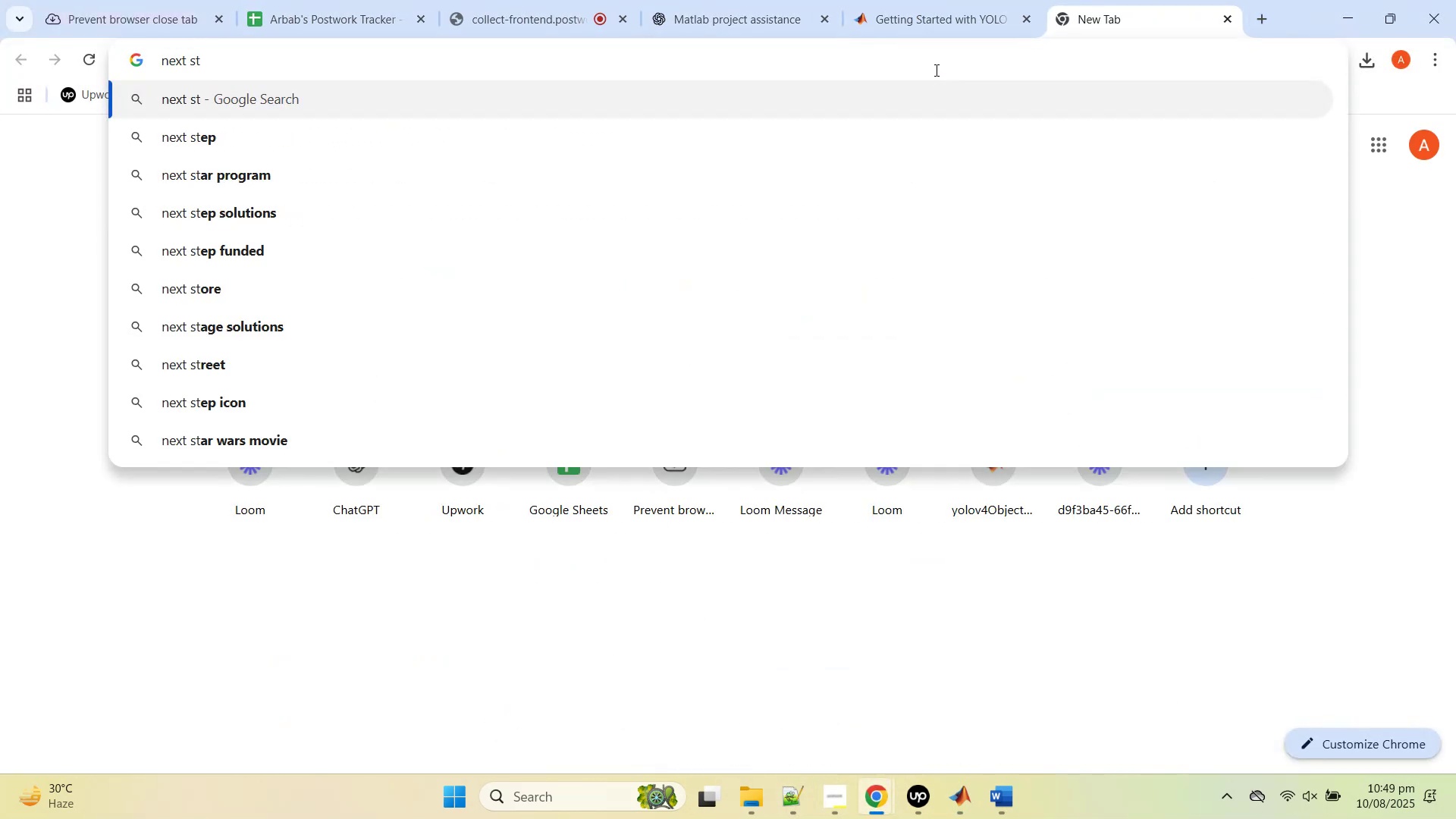 
hold_key(key=Backspace, duration=1.08)
 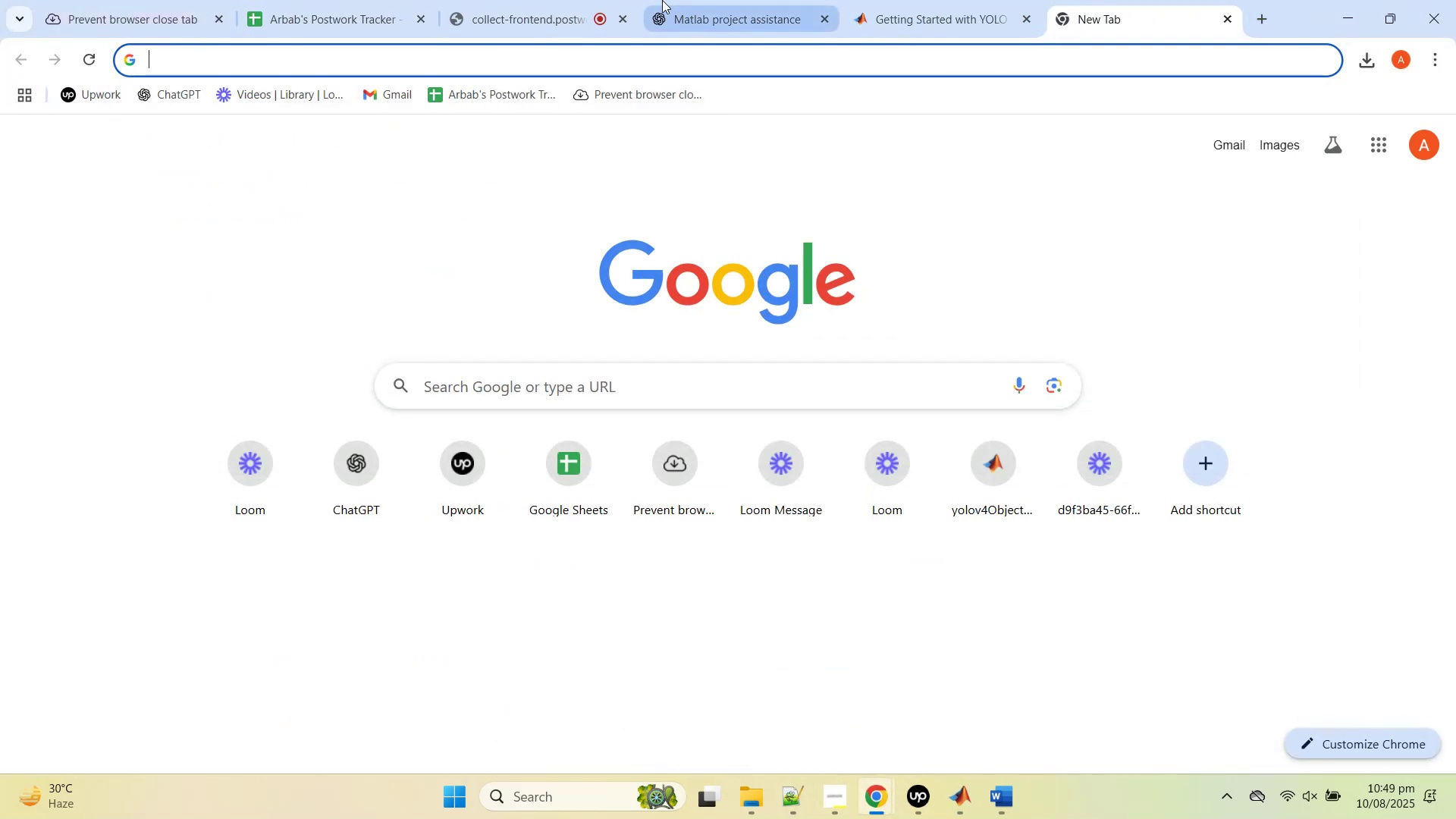 
left_click([695, 0])
 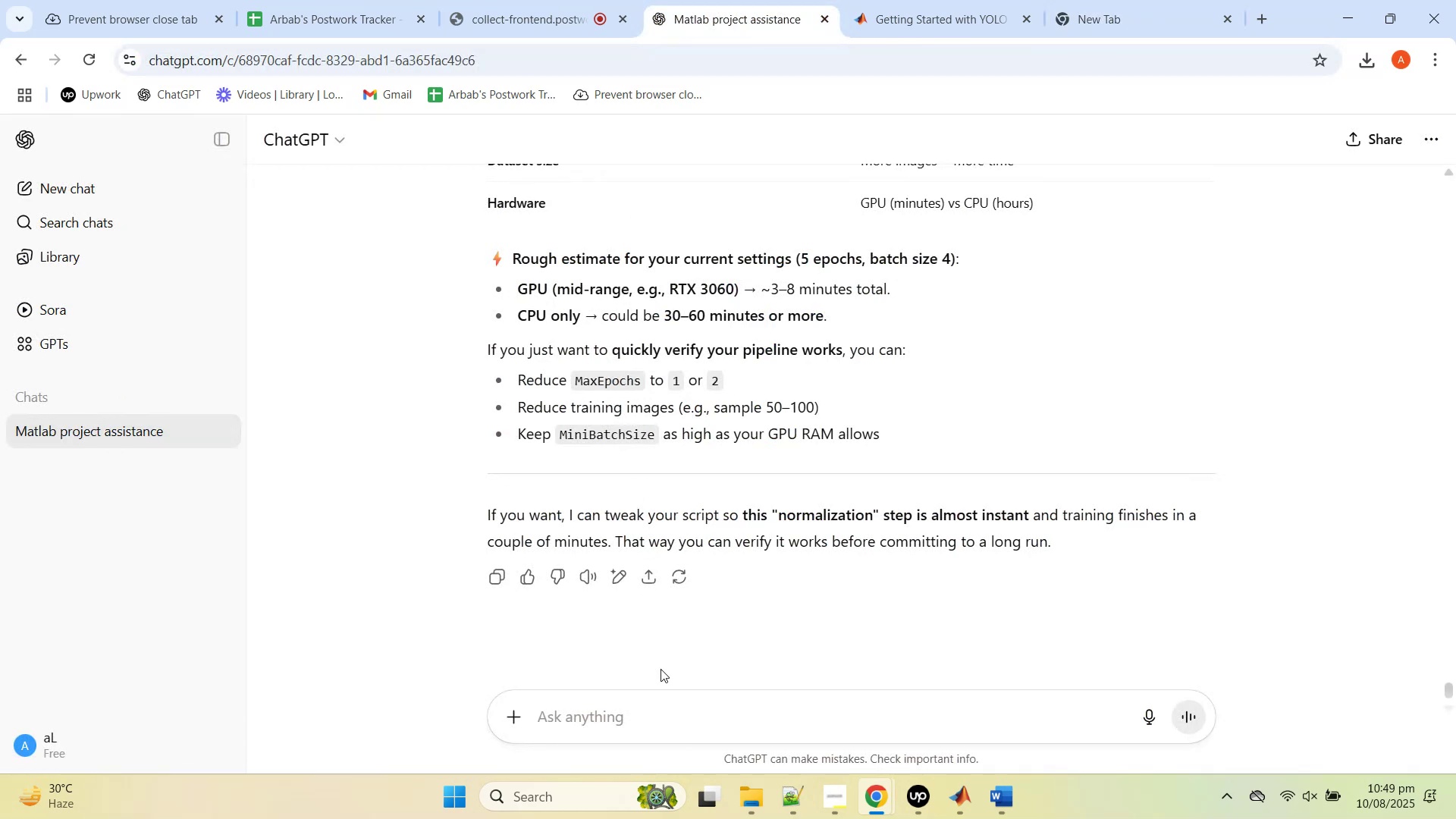 
left_click_drag(start_coordinate=[667, 698], to_coordinate=[661, 707])
 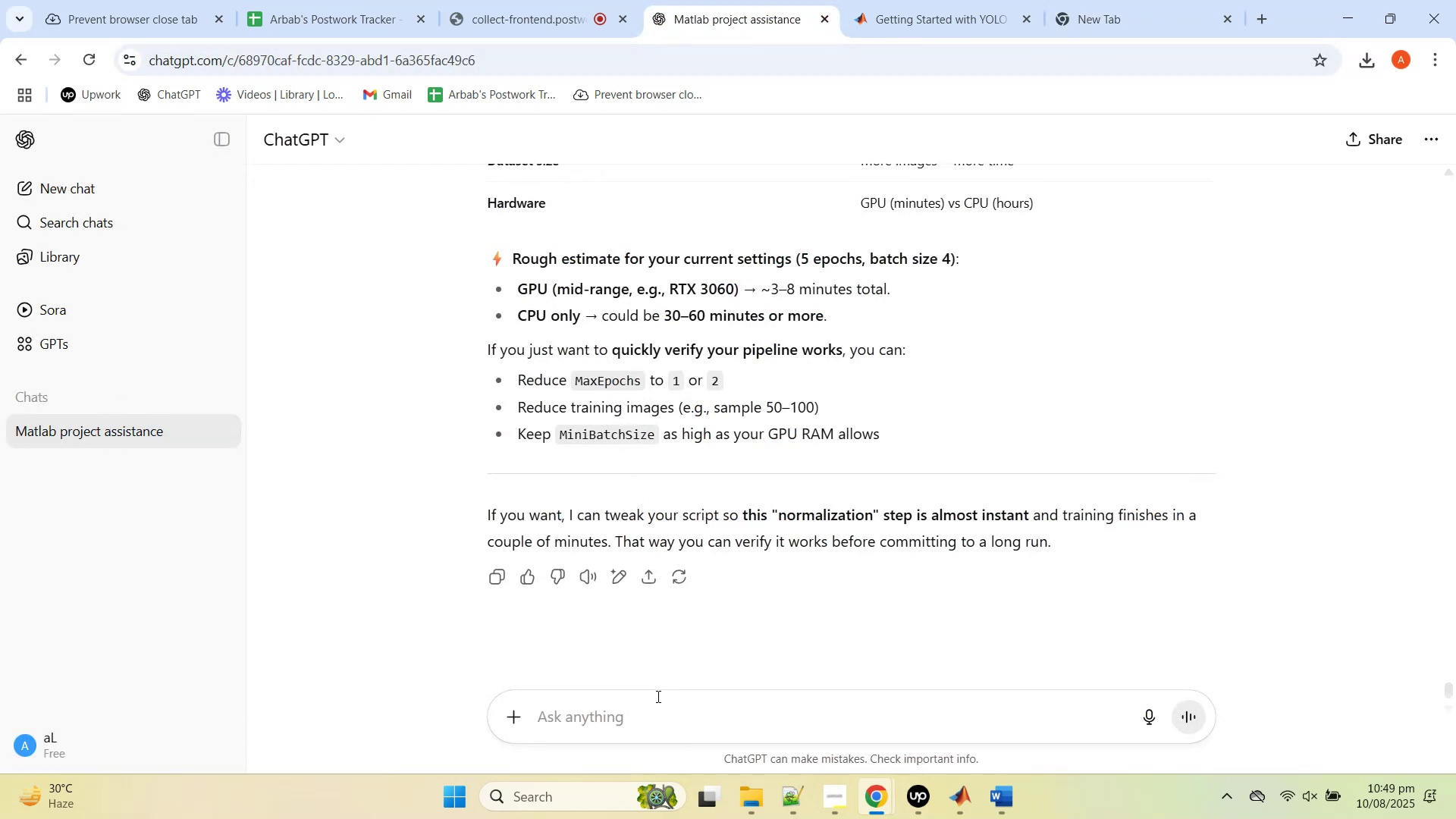 
type(next step is )
 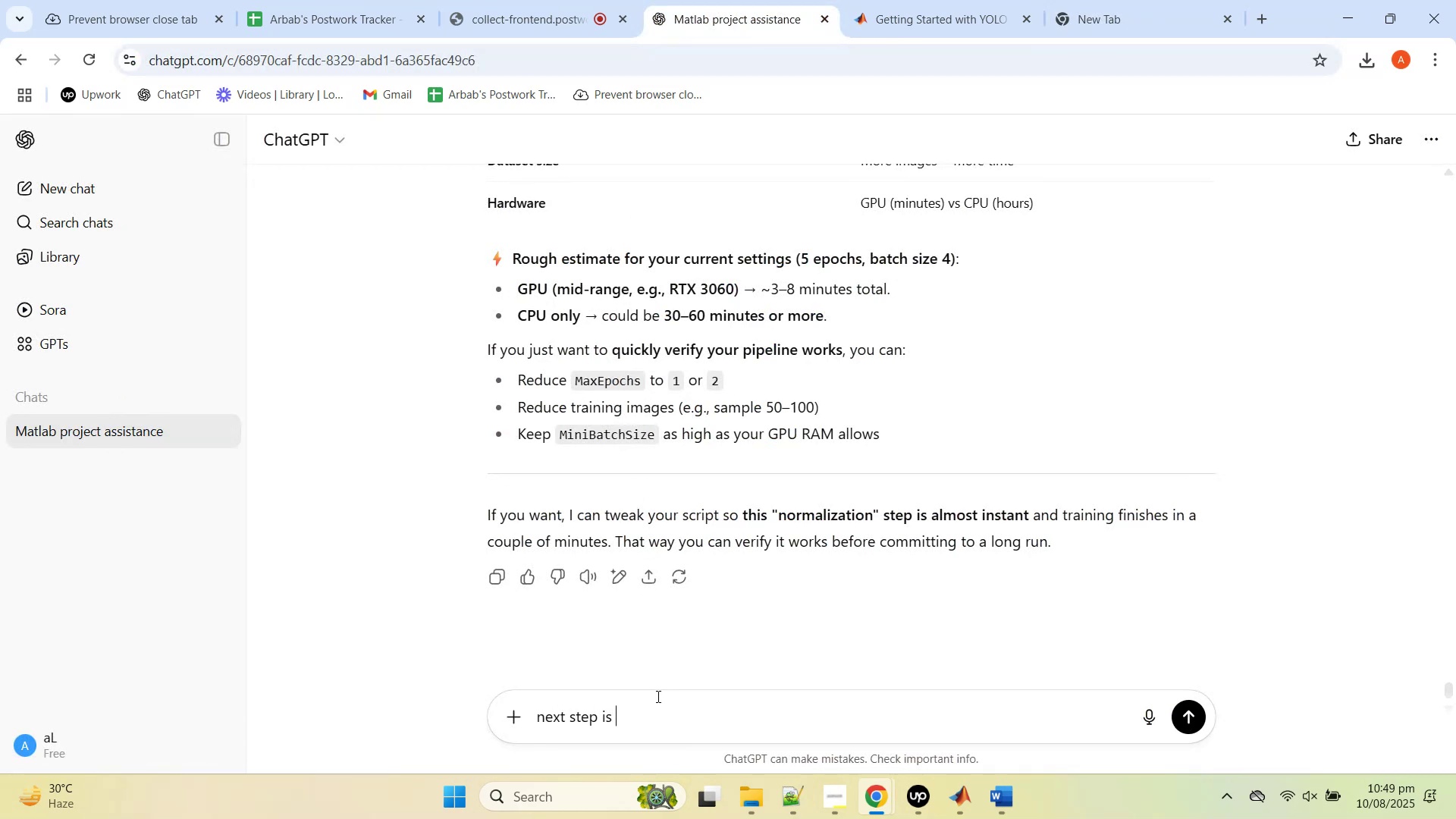 
key(Shift+Enter)
 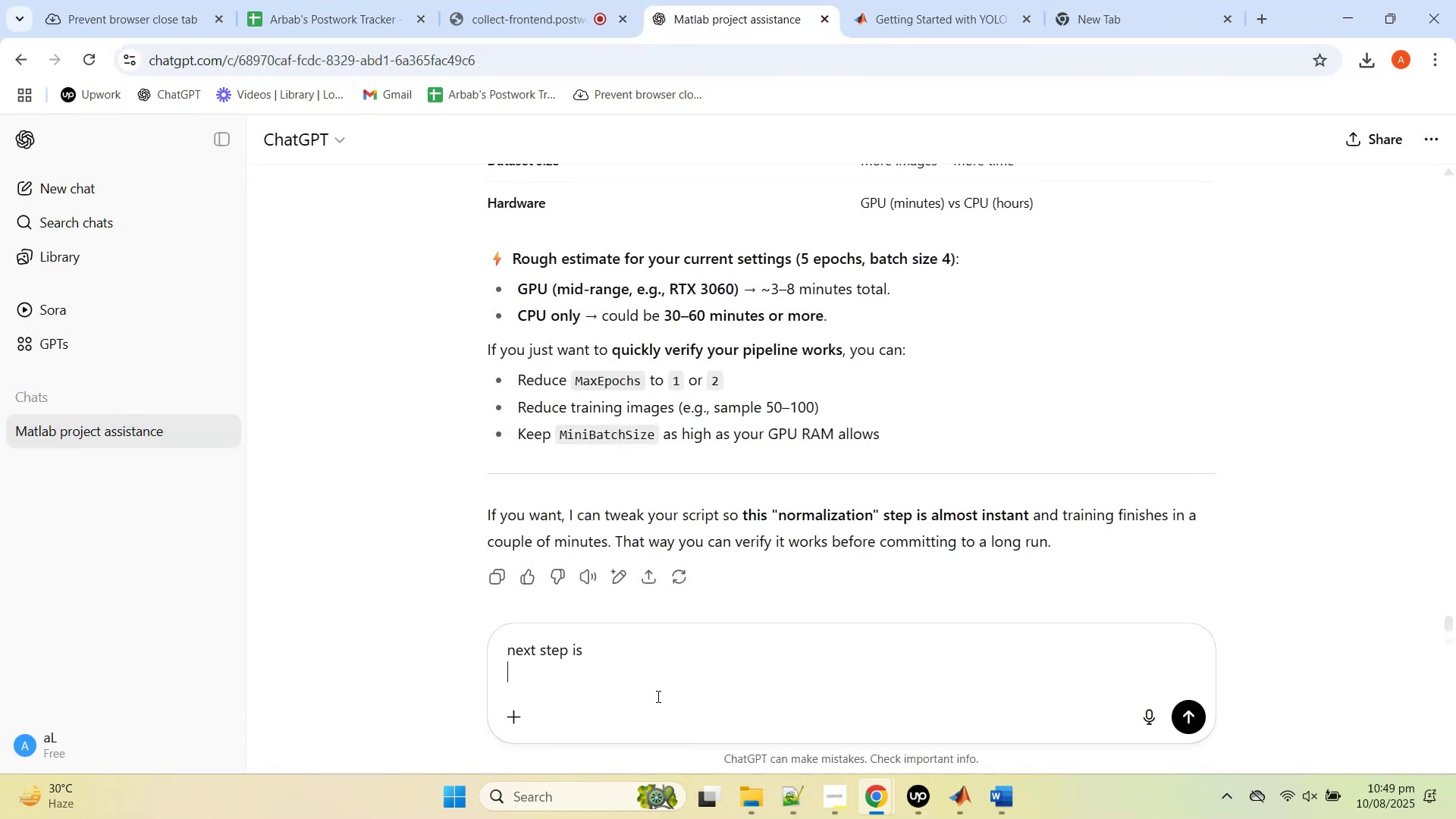 
key(Control+V)
 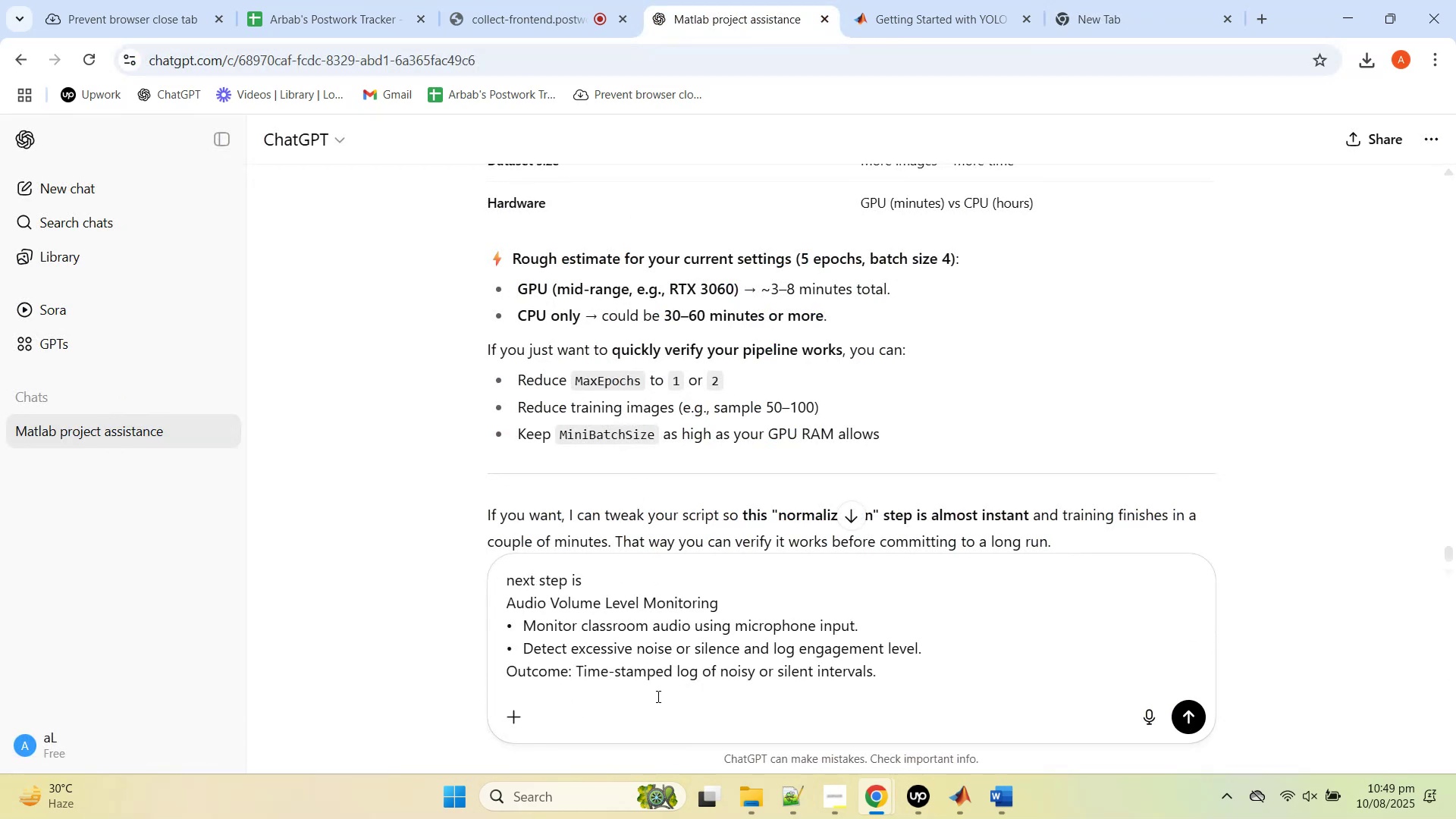 
key(Shift+Enter)
 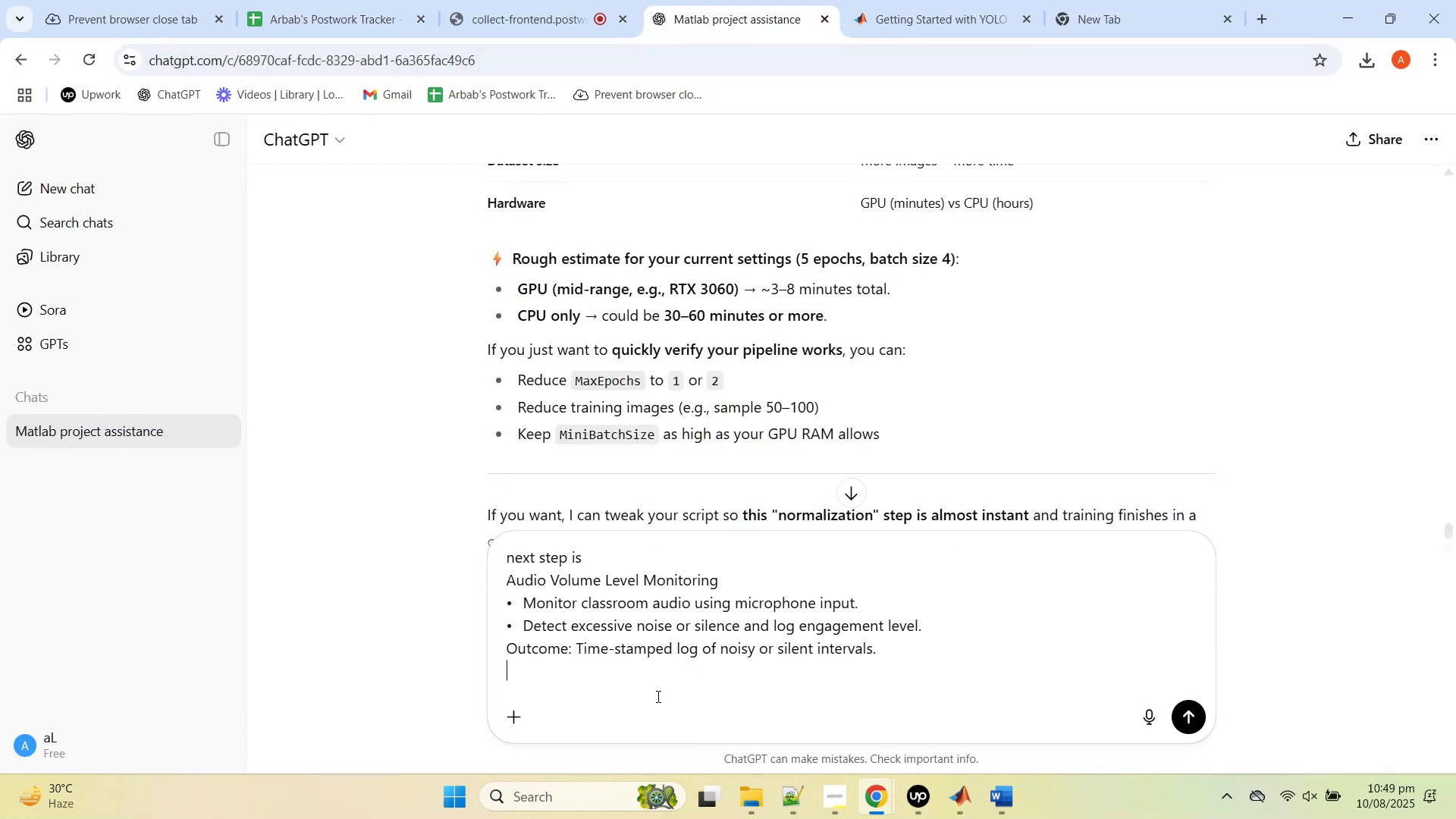 
key(Shift+Enter)
 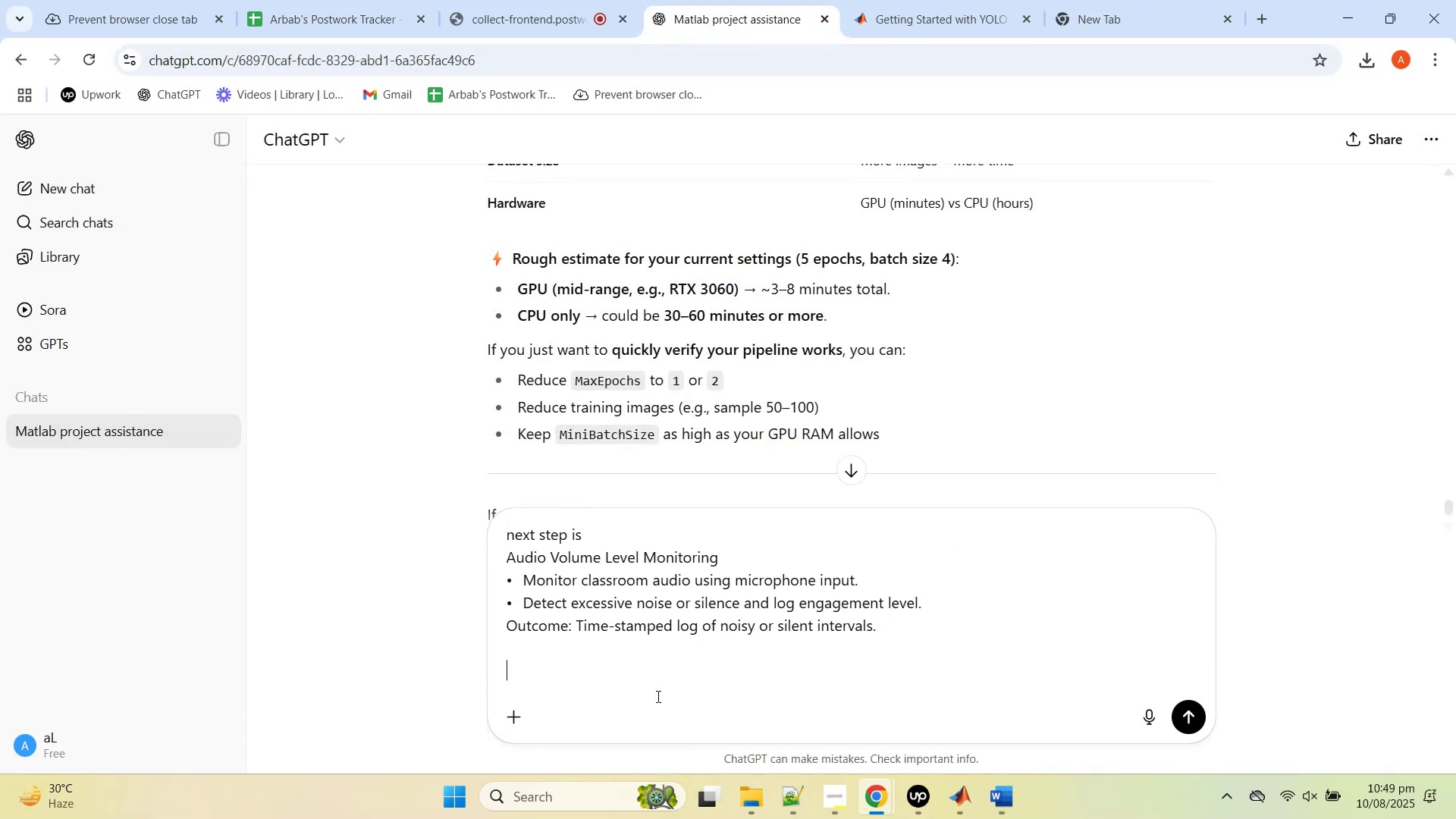 
key(Shift+Enter)
 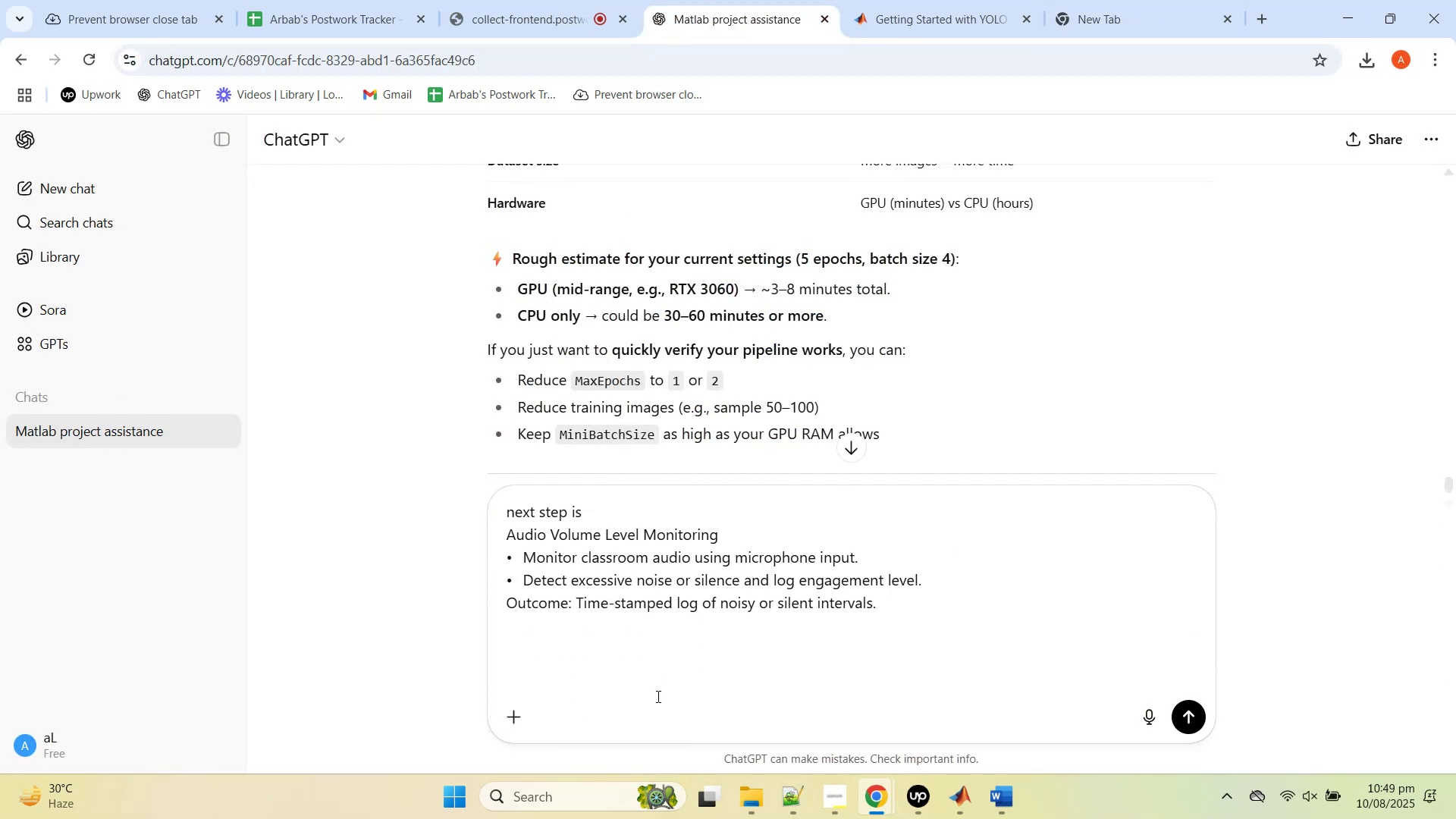 
type(as loing the trianing is procee)
key(Backspace)
key(Backspace)
key(Backspace)
key(Backspace)
key(Backspace)
key(Backspace)
type(happening lets see hwo can we implement this)
 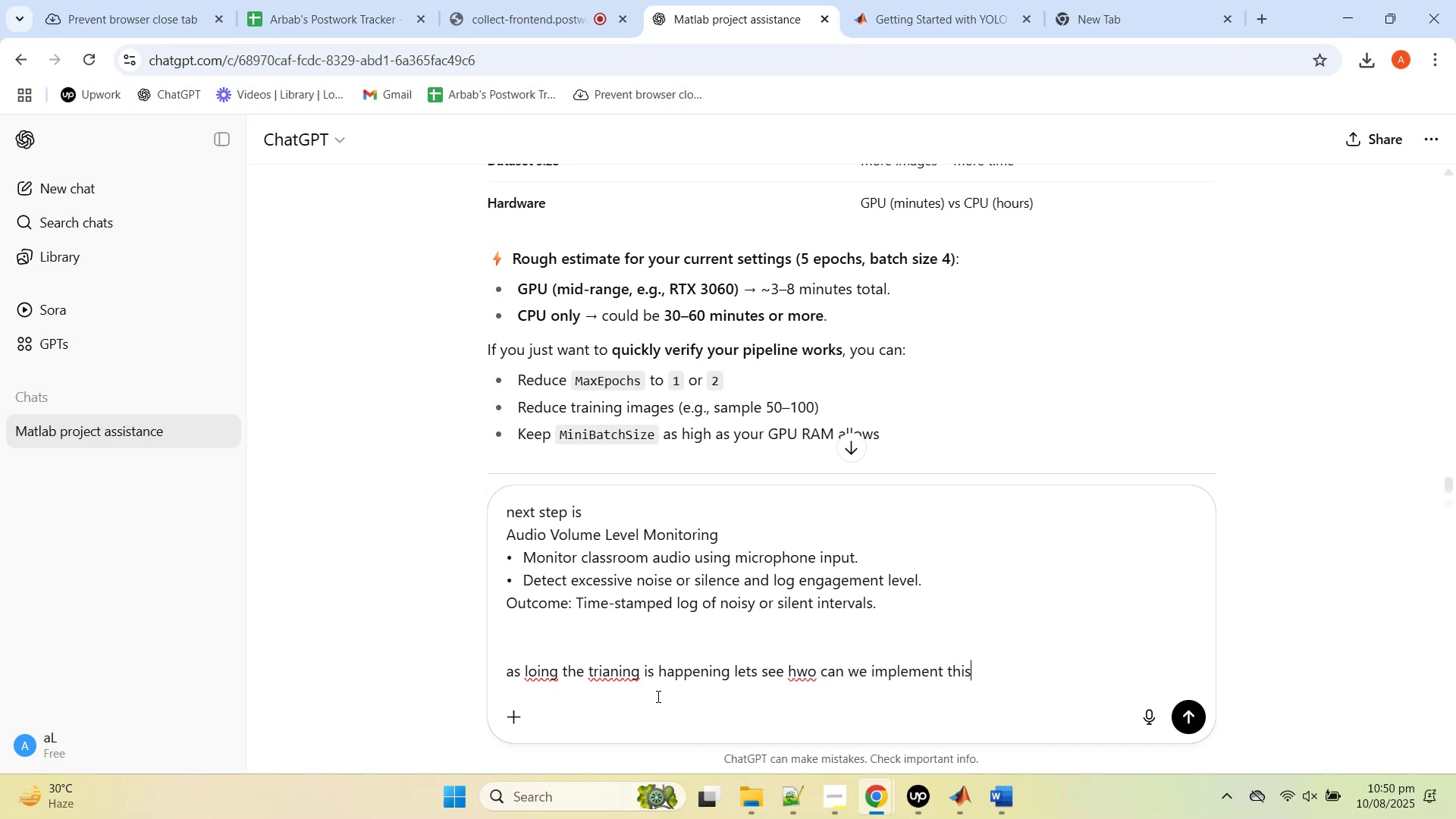 
key(Enter)
 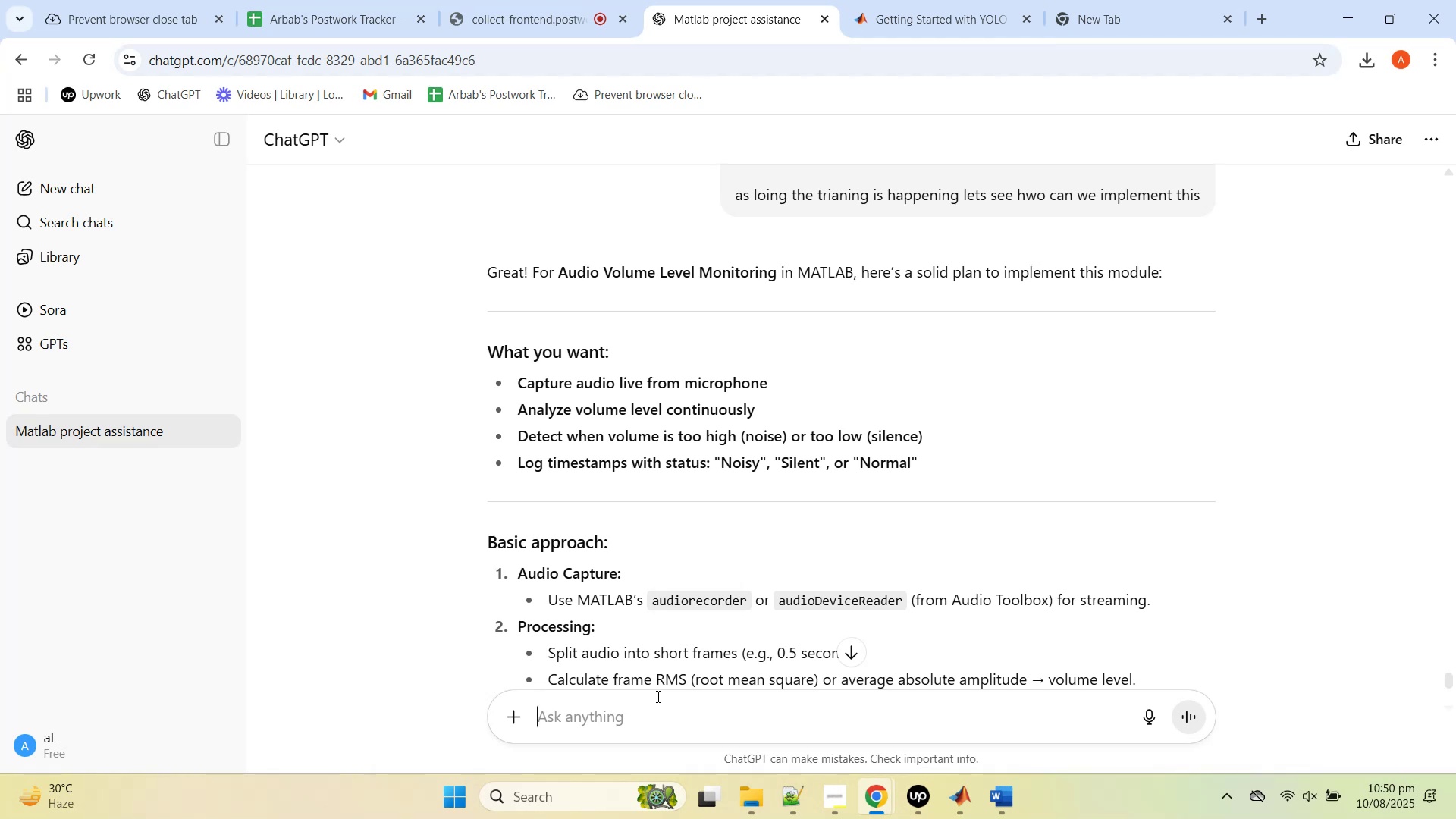 
wait(34.75)
 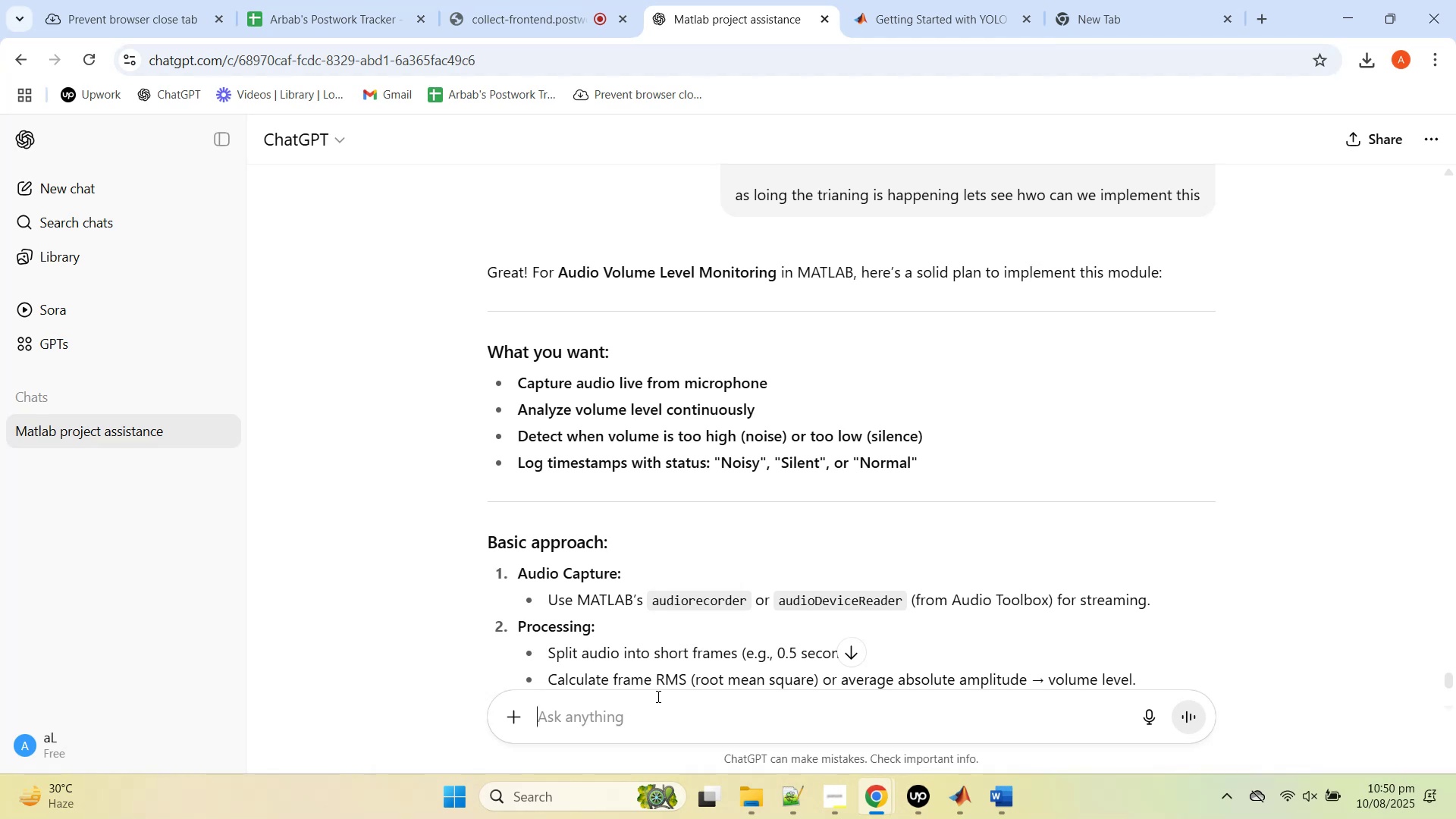 
left_click([969, 796])
 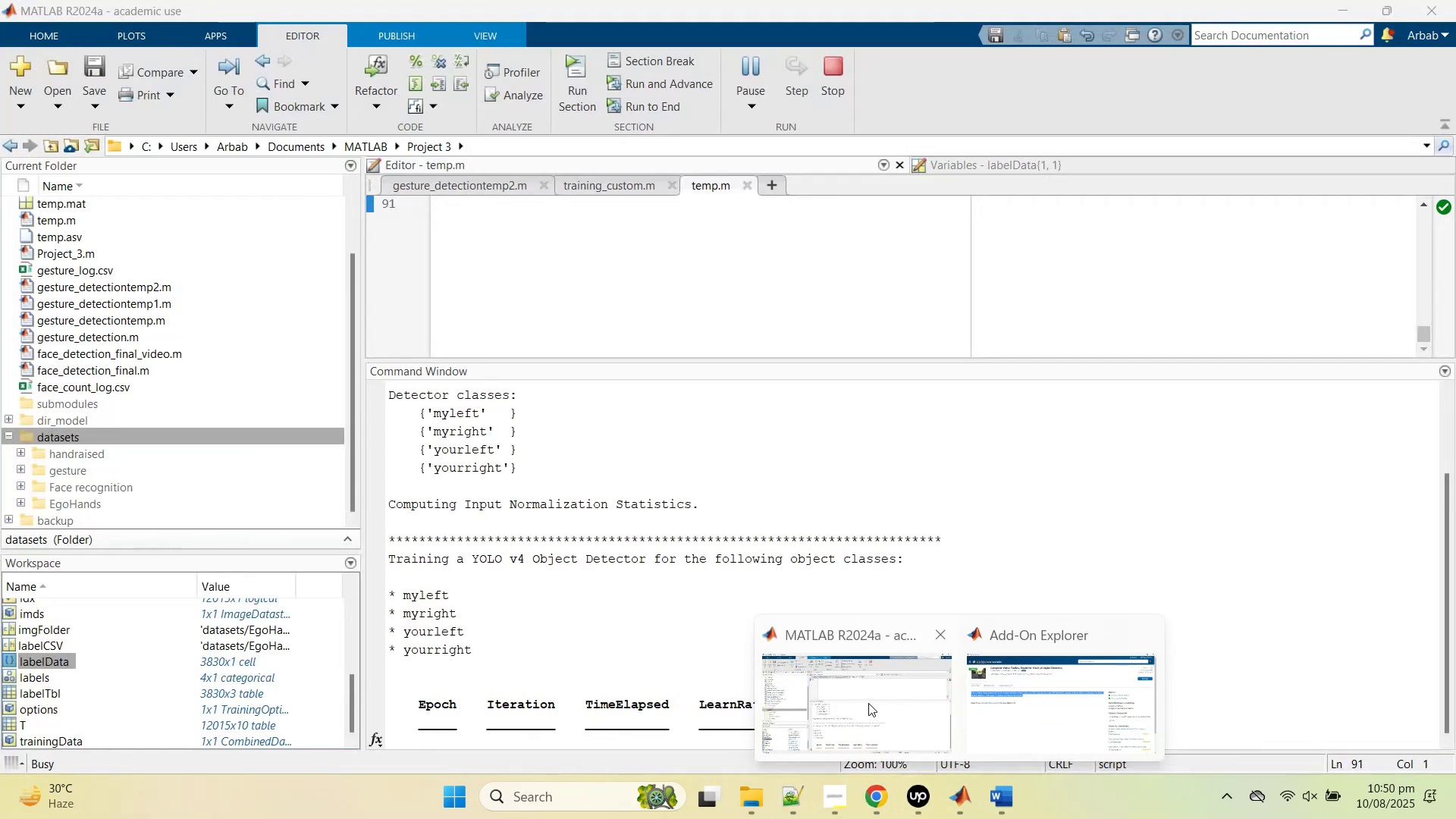 
left_click([868, 703])
 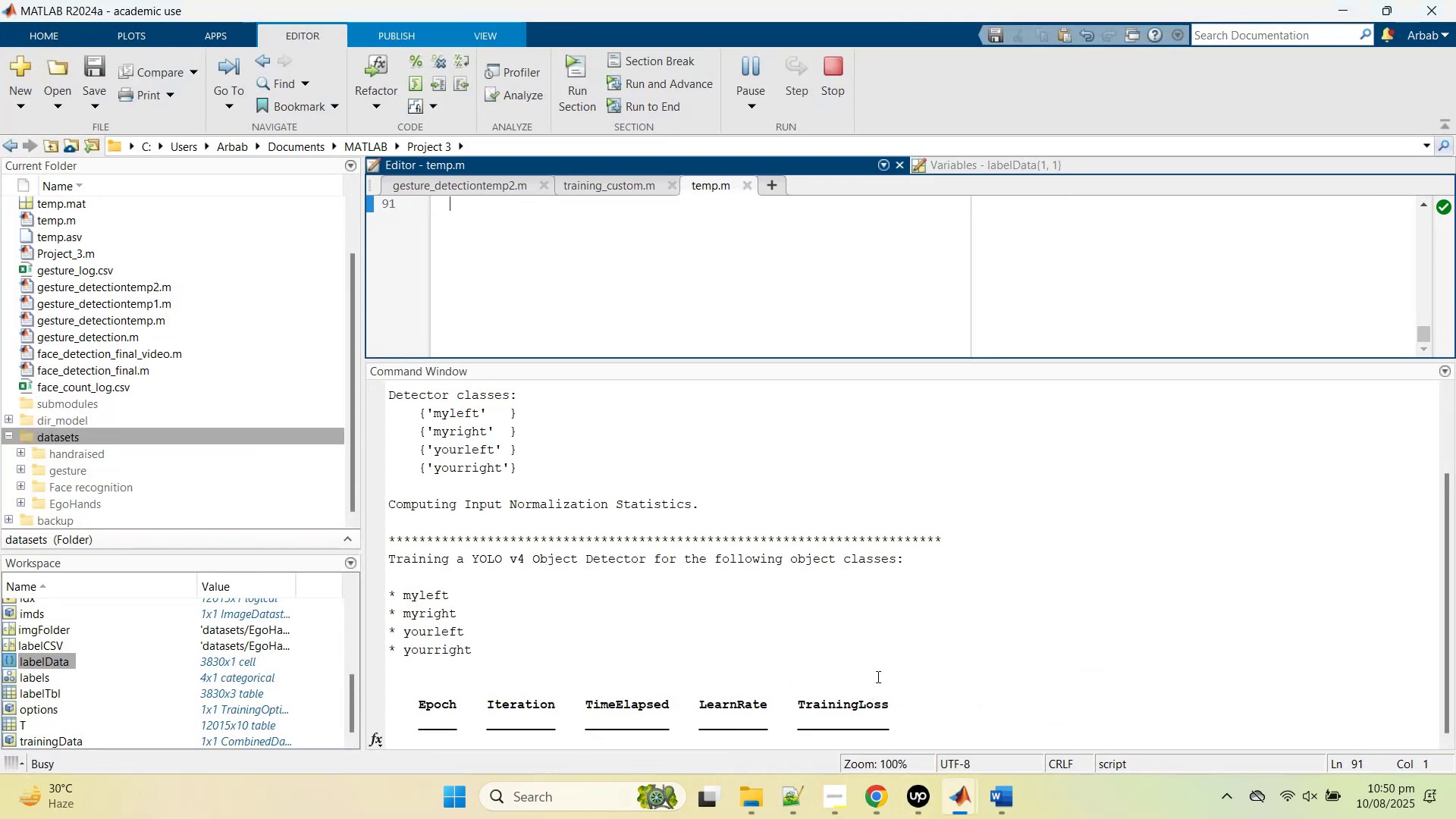 
scroll: coordinate [872, 649], scroll_direction: down, amount: 5.0
 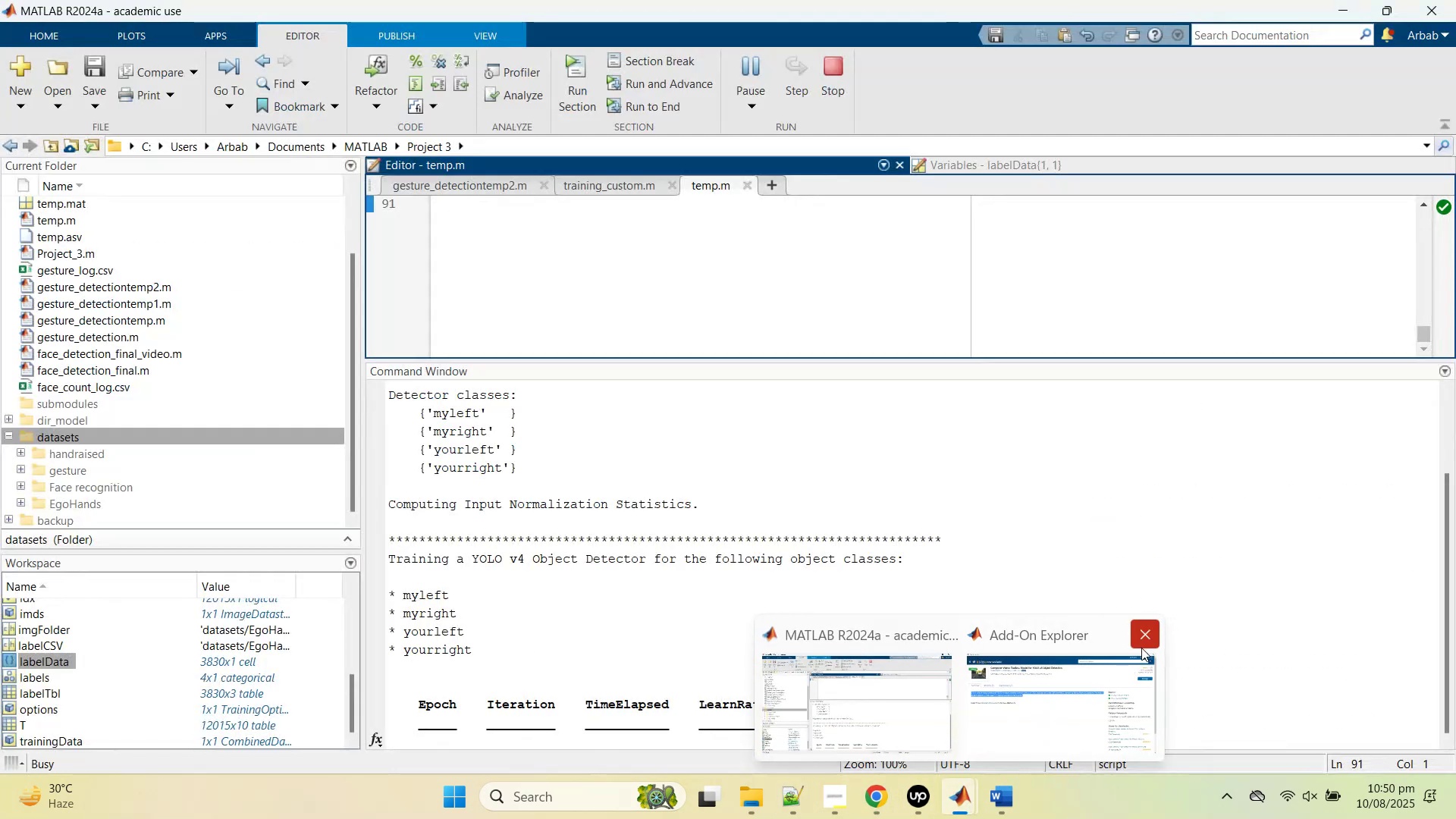 
left_click([1141, 648])
 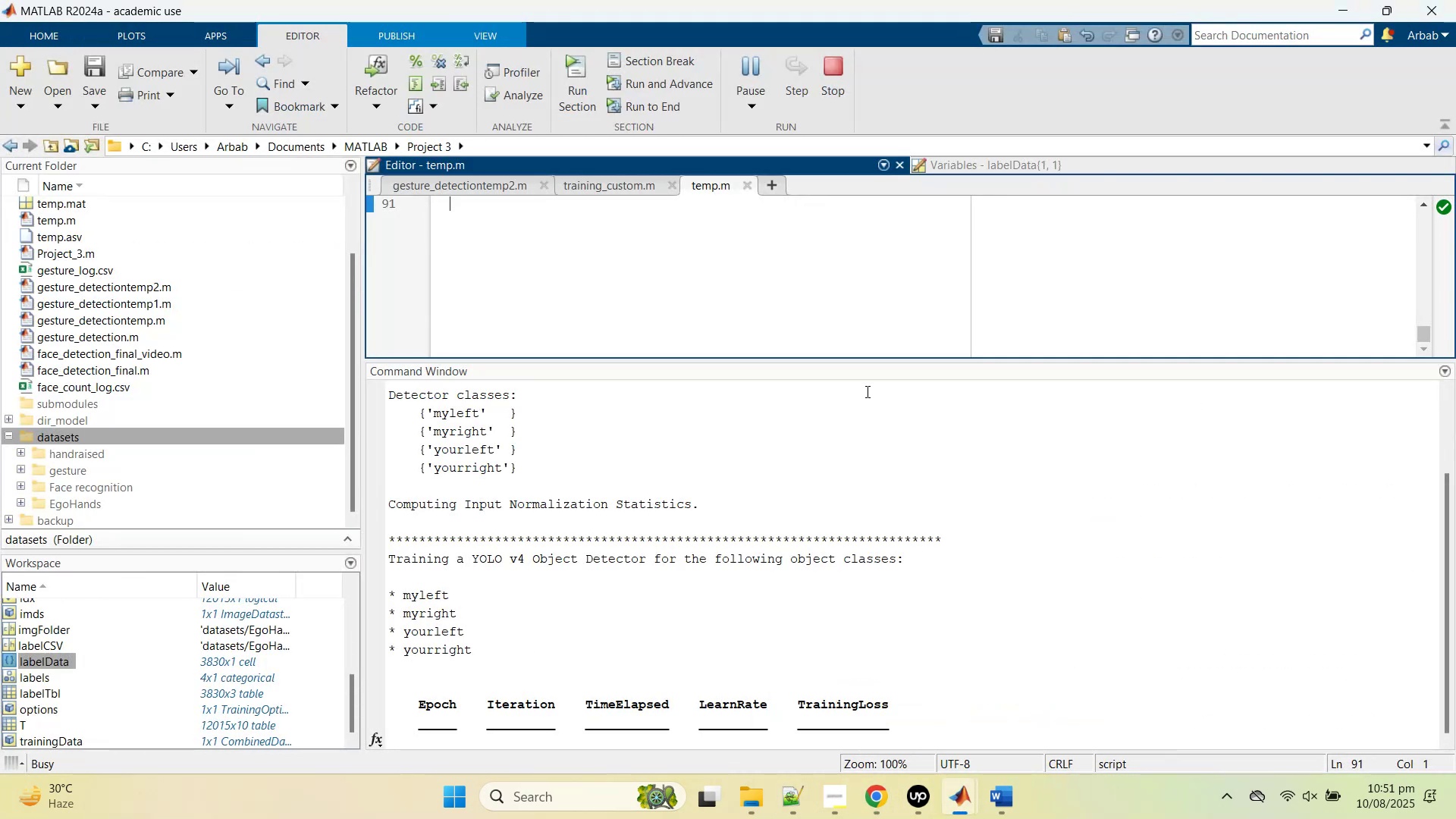 
left_click([876, 486])
 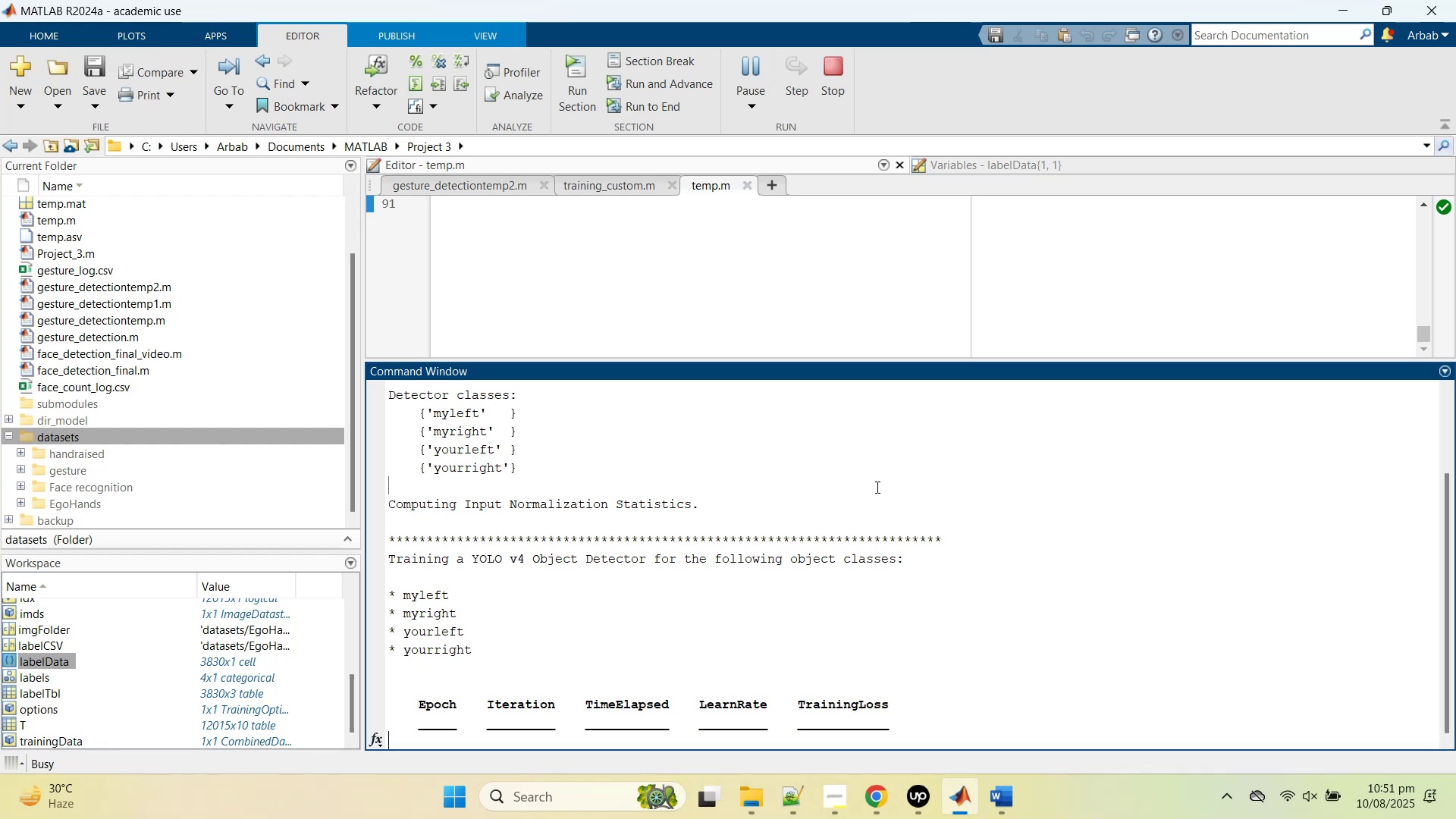 
wait(50.59)
 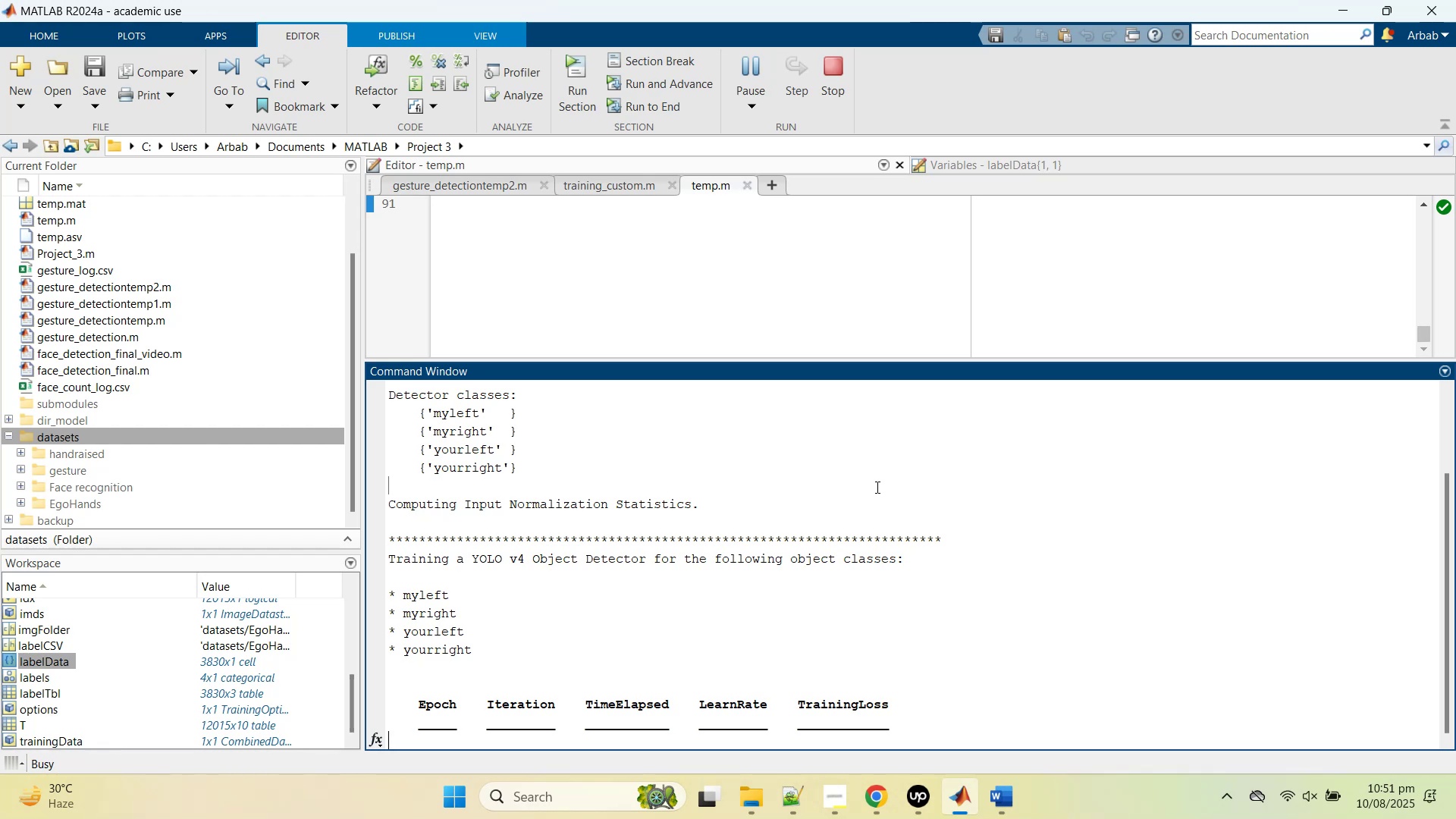 
scroll: coordinate [576, 526], scroll_direction: down, amount: 6.0
 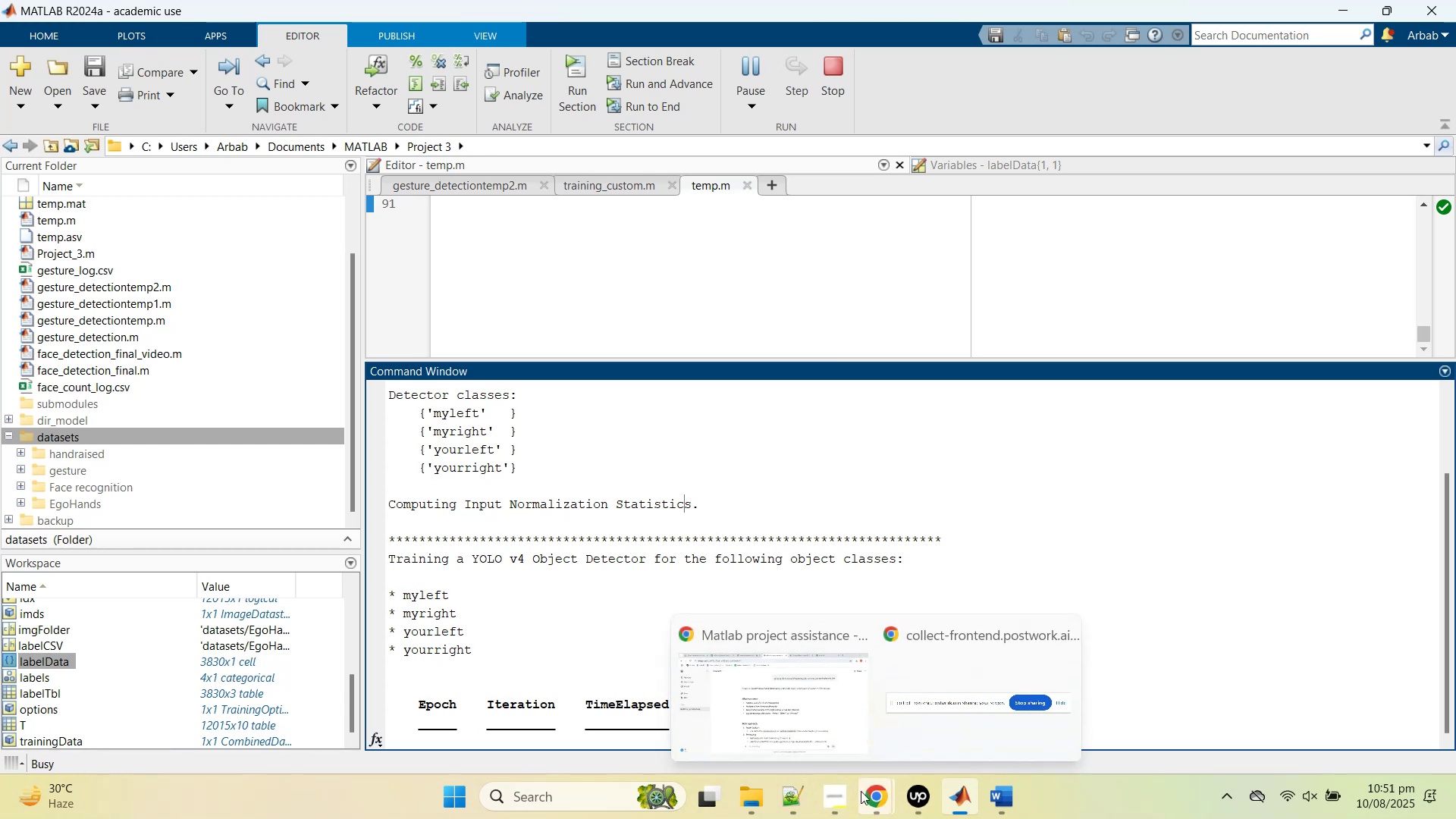 
left_click([813, 711])
 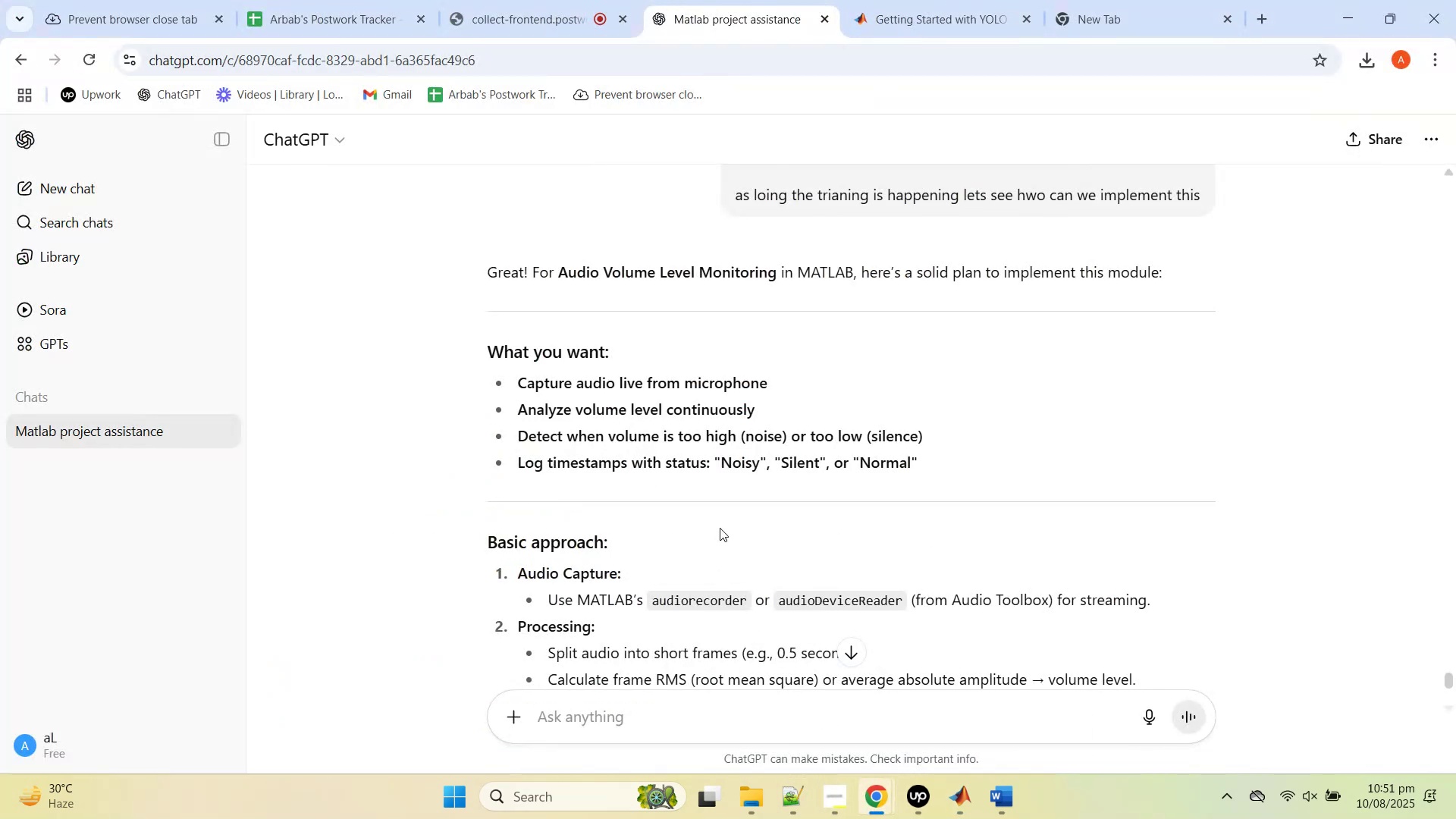 
scroll: coordinate [720, 528], scroll_direction: down, amount: 1.0
 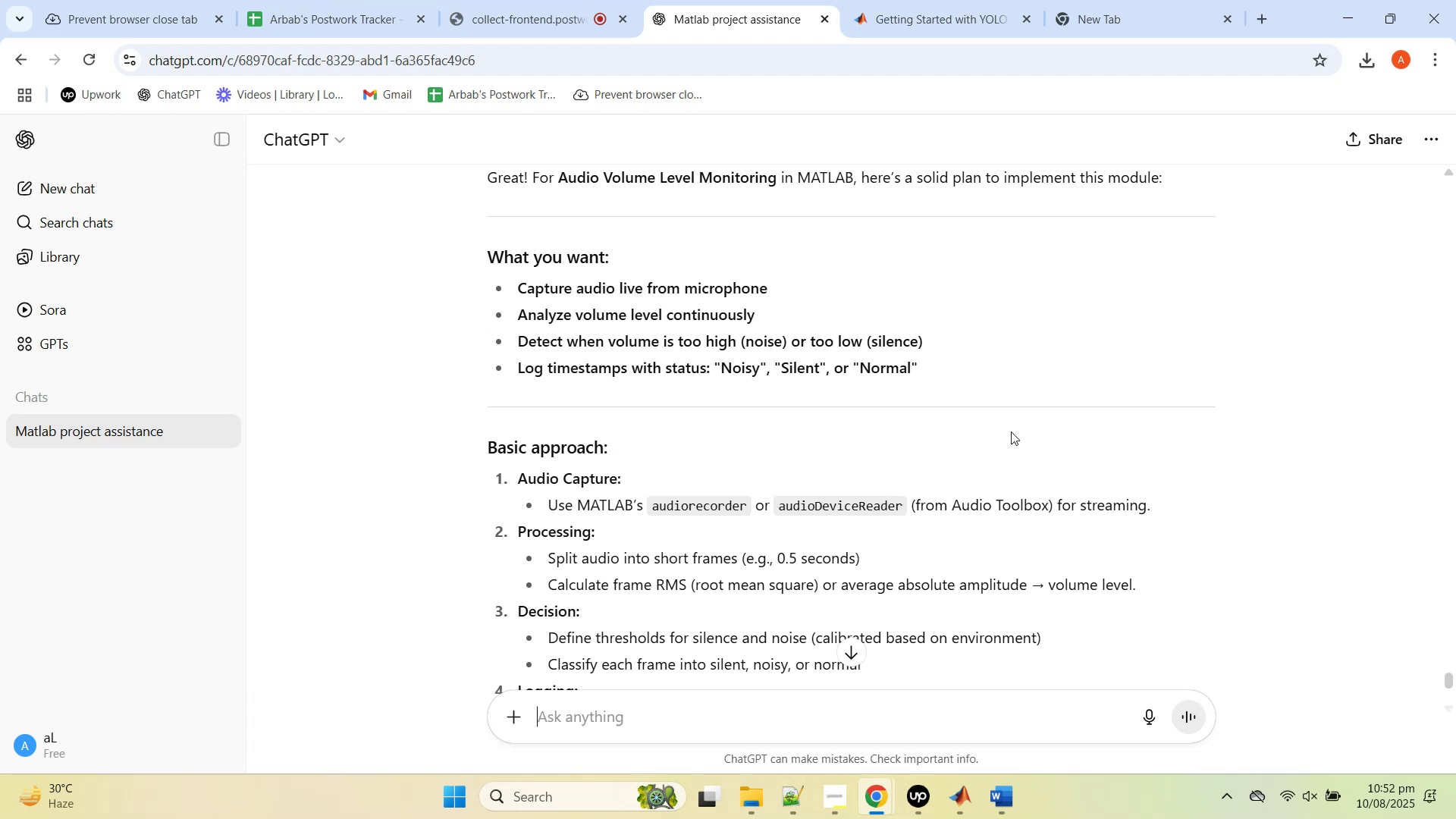 
wait(11.75)
 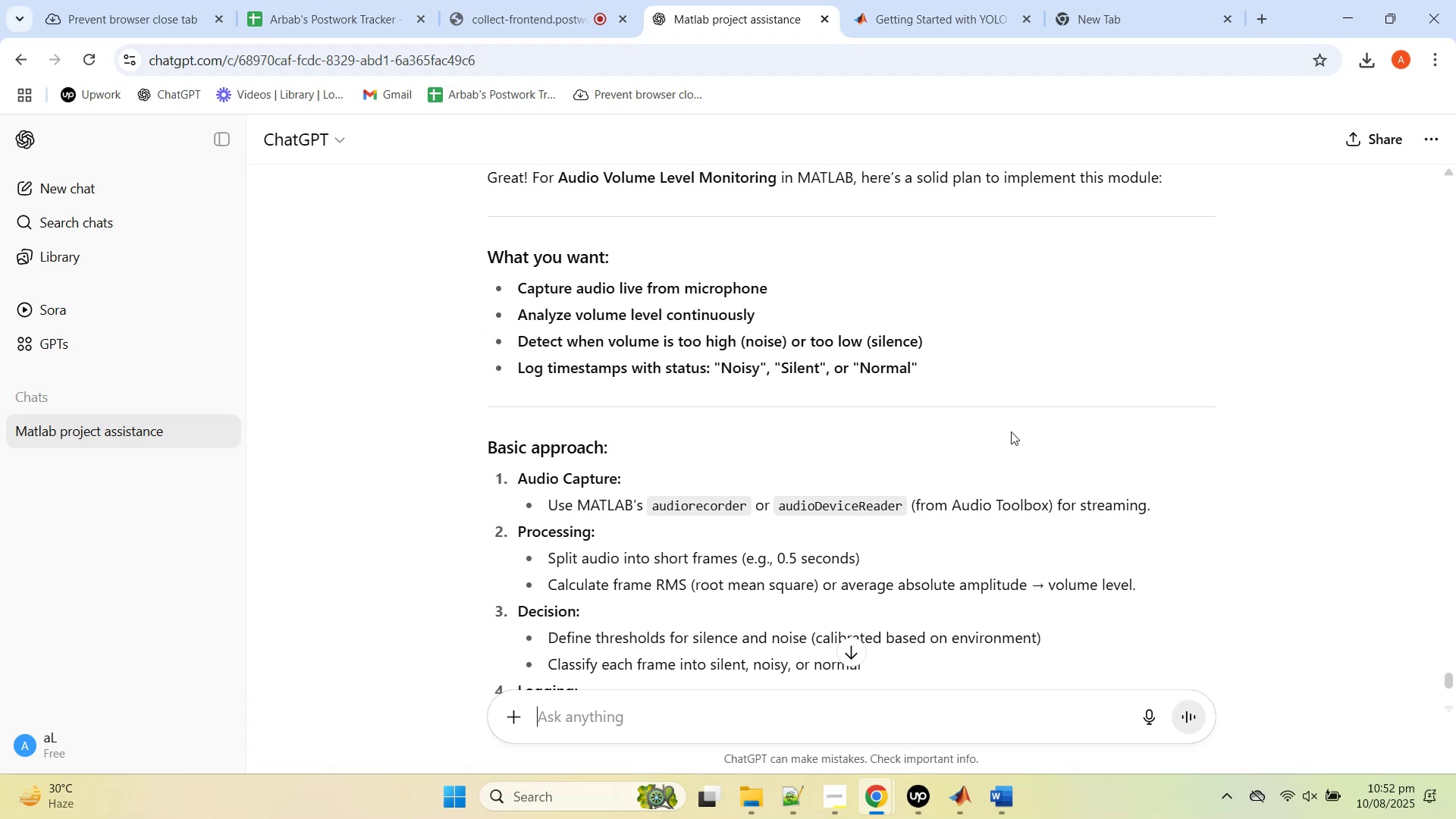 
scroll: coordinate [779, 521], scroll_direction: down, amount: 6.0
 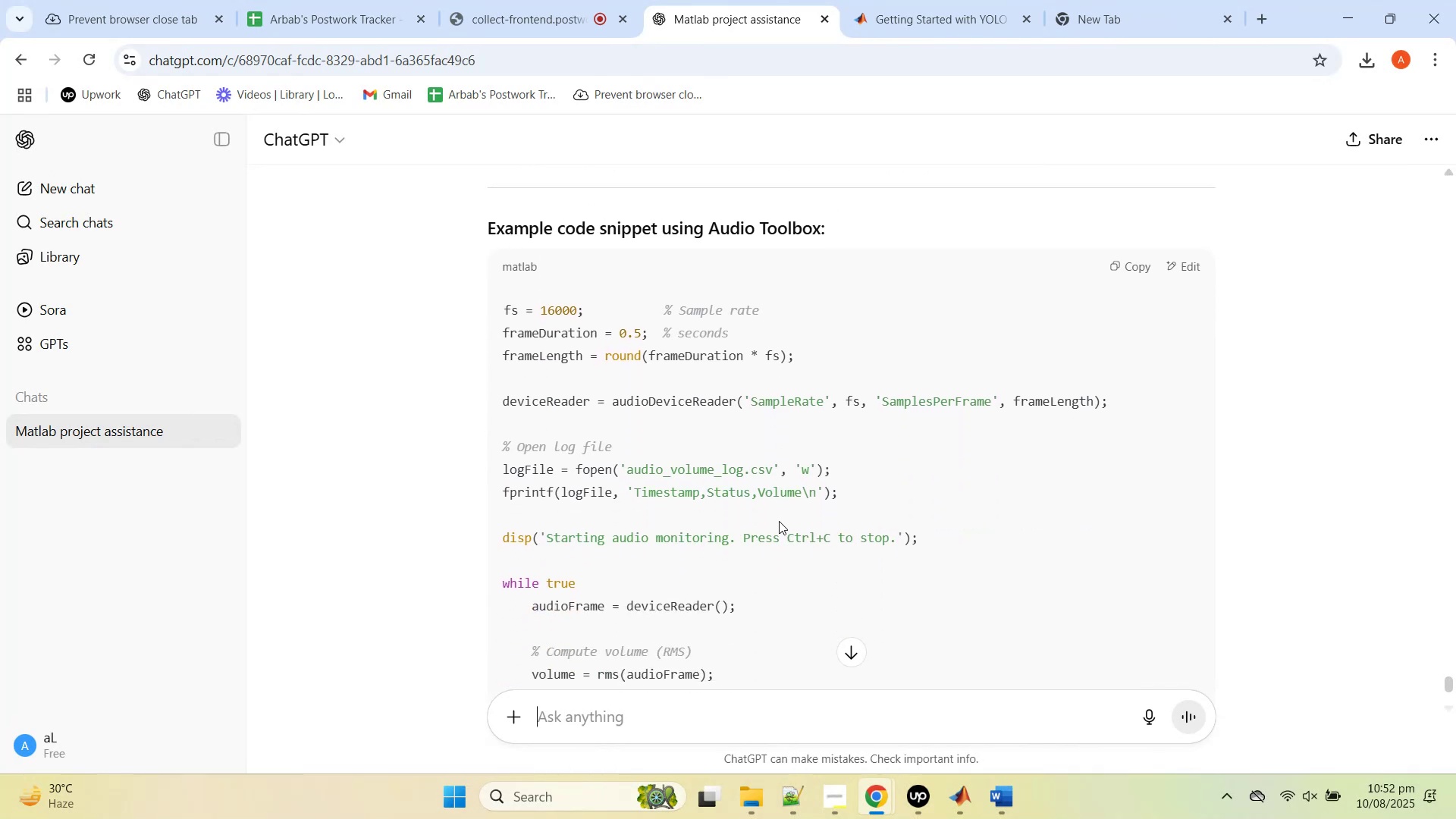 
scroll: coordinate [778, 523], scroll_direction: down, amount: 9.0
 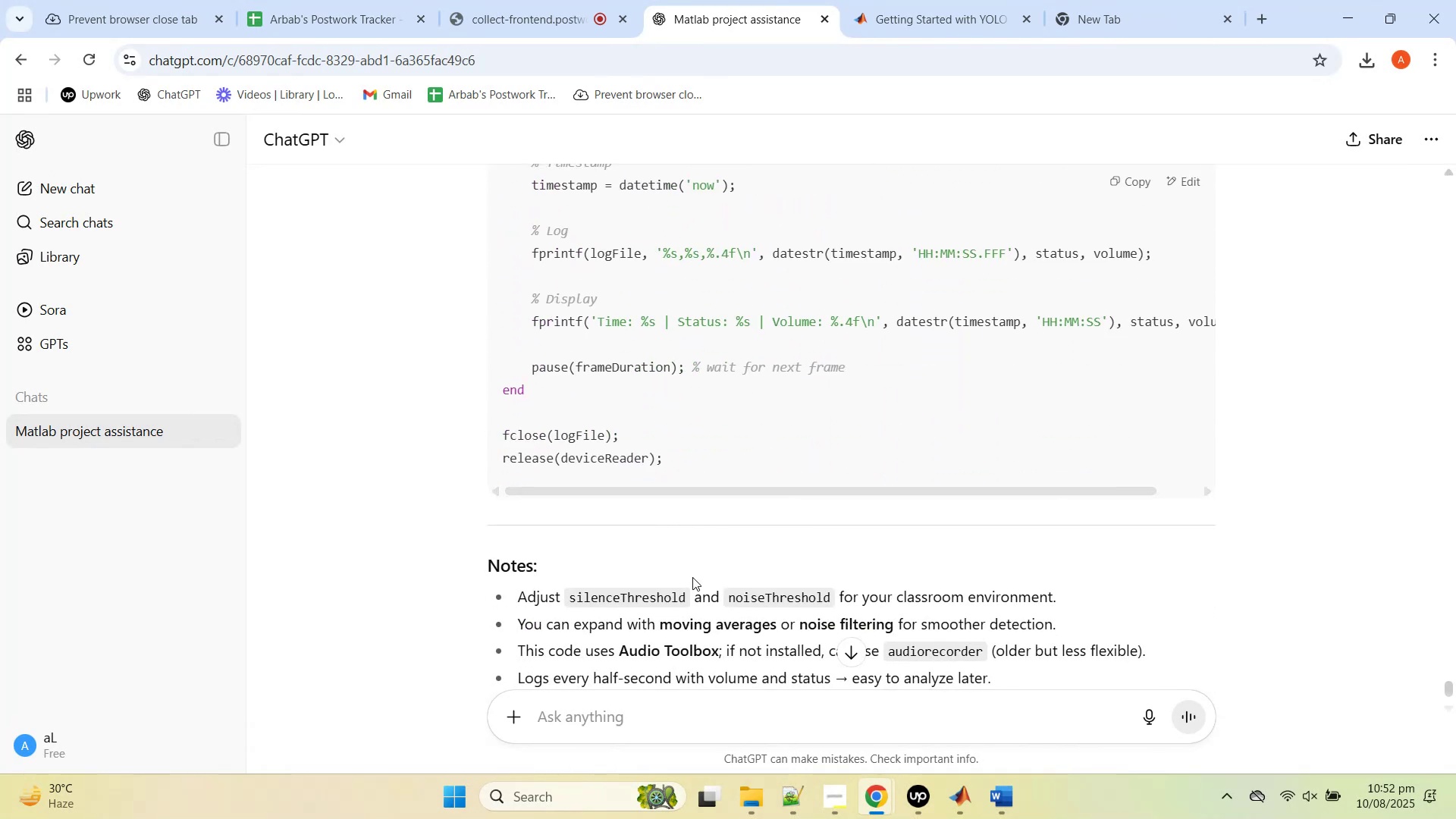 
scroll: coordinate [724, 607], scroll_direction: up, amount: 11.0
 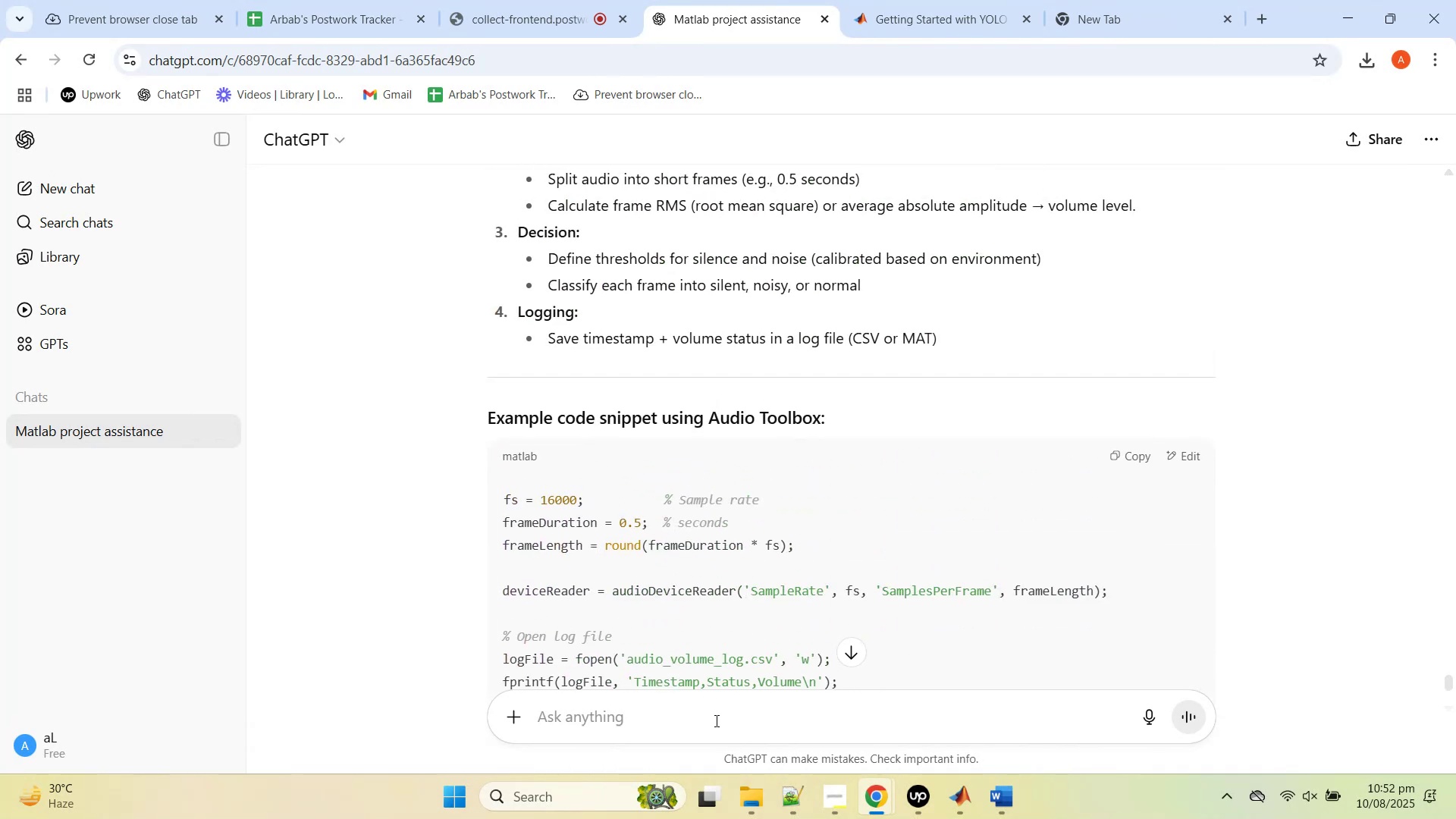 
left_click([715, 718])
 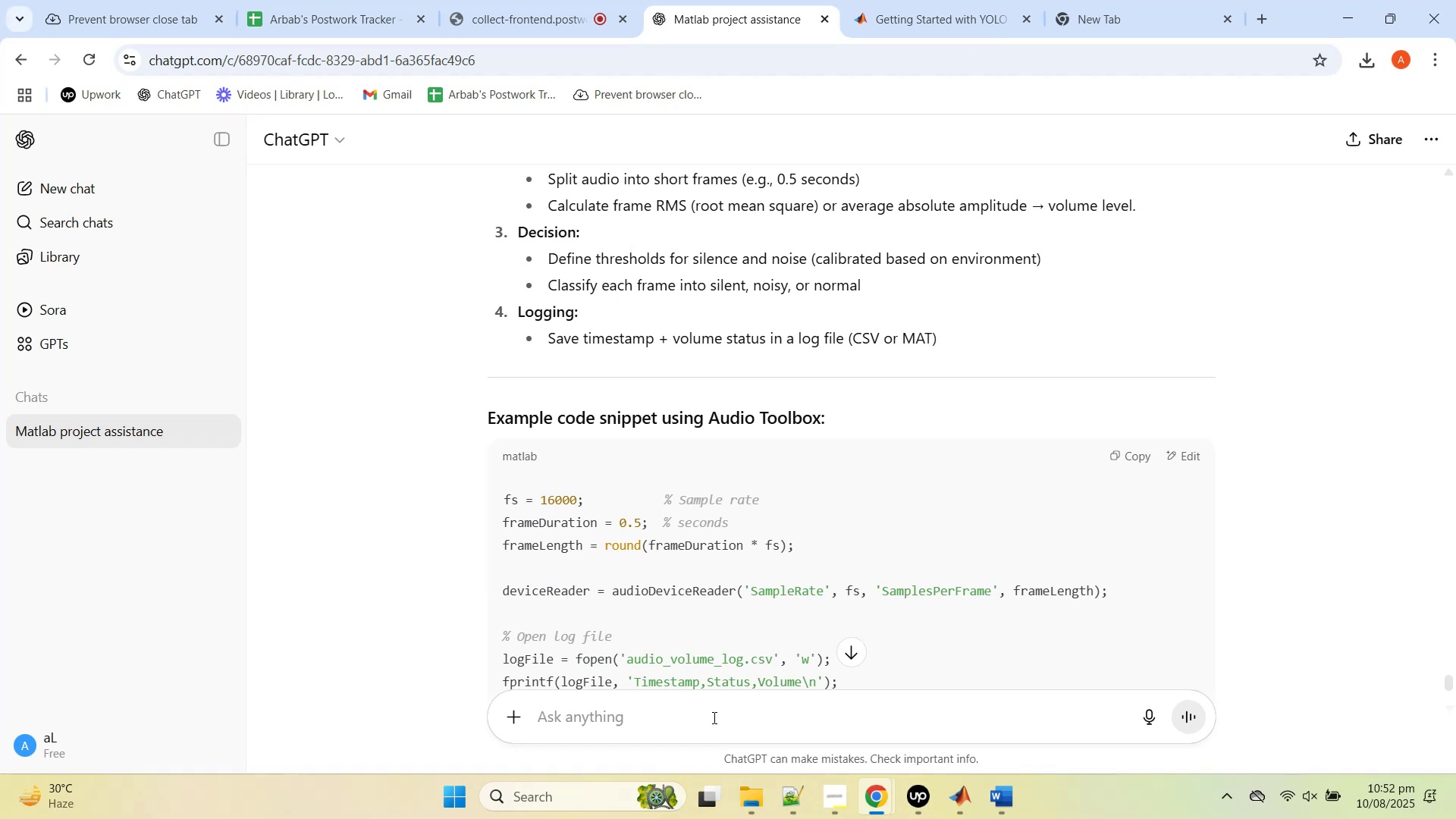 
type(how about start with )
 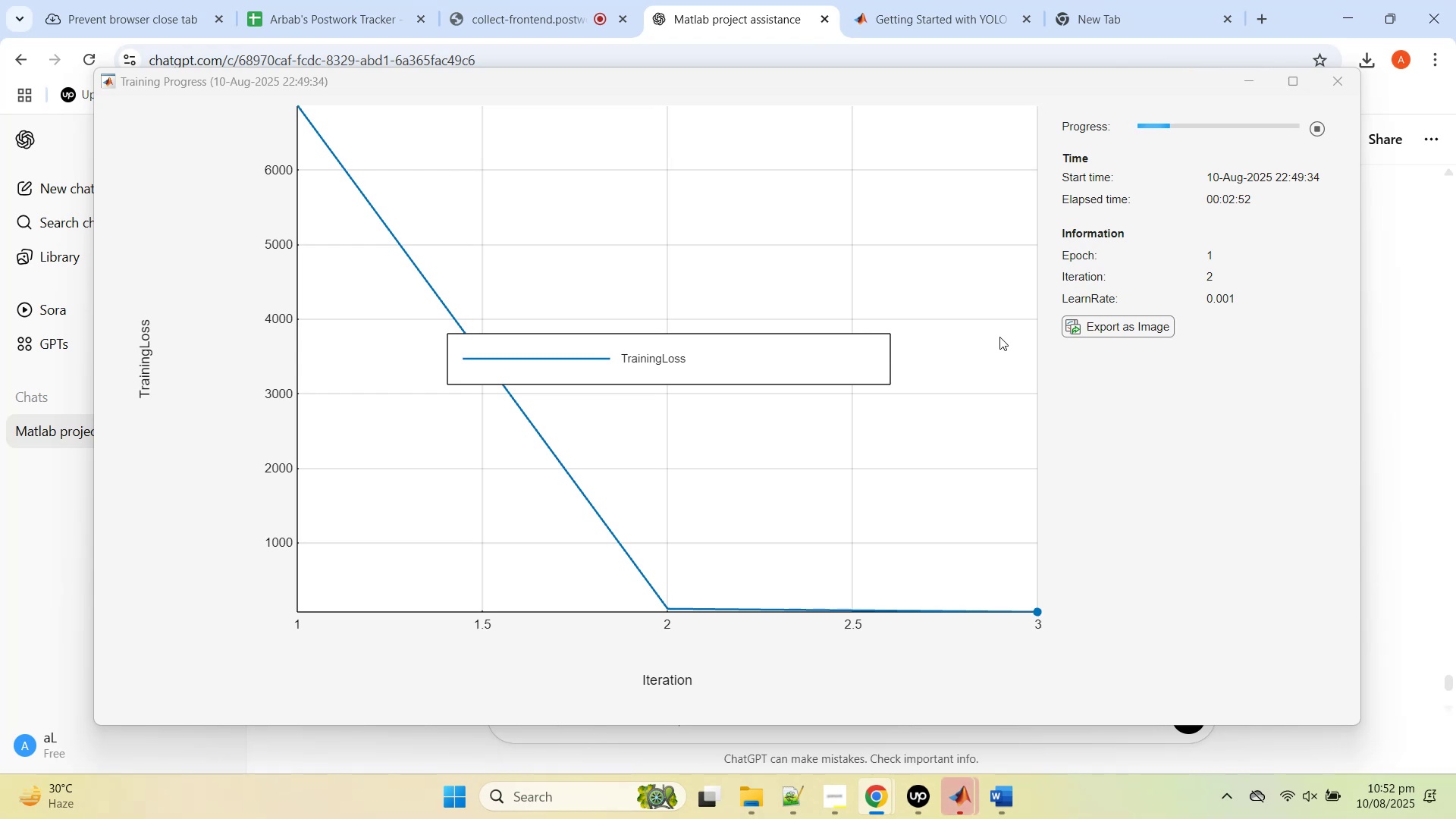 
wait(16.07)
 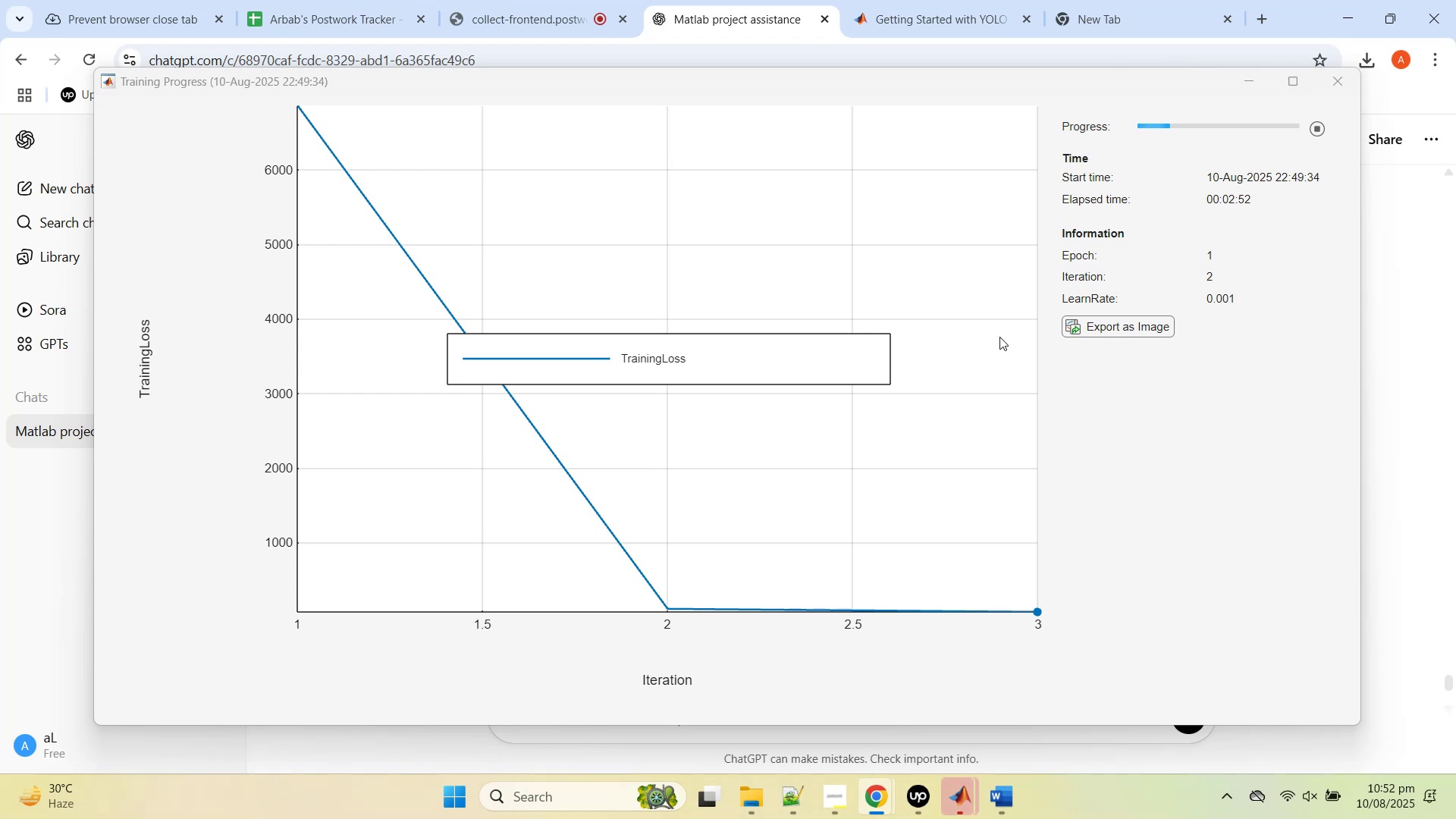 
left_click([899, 267])
 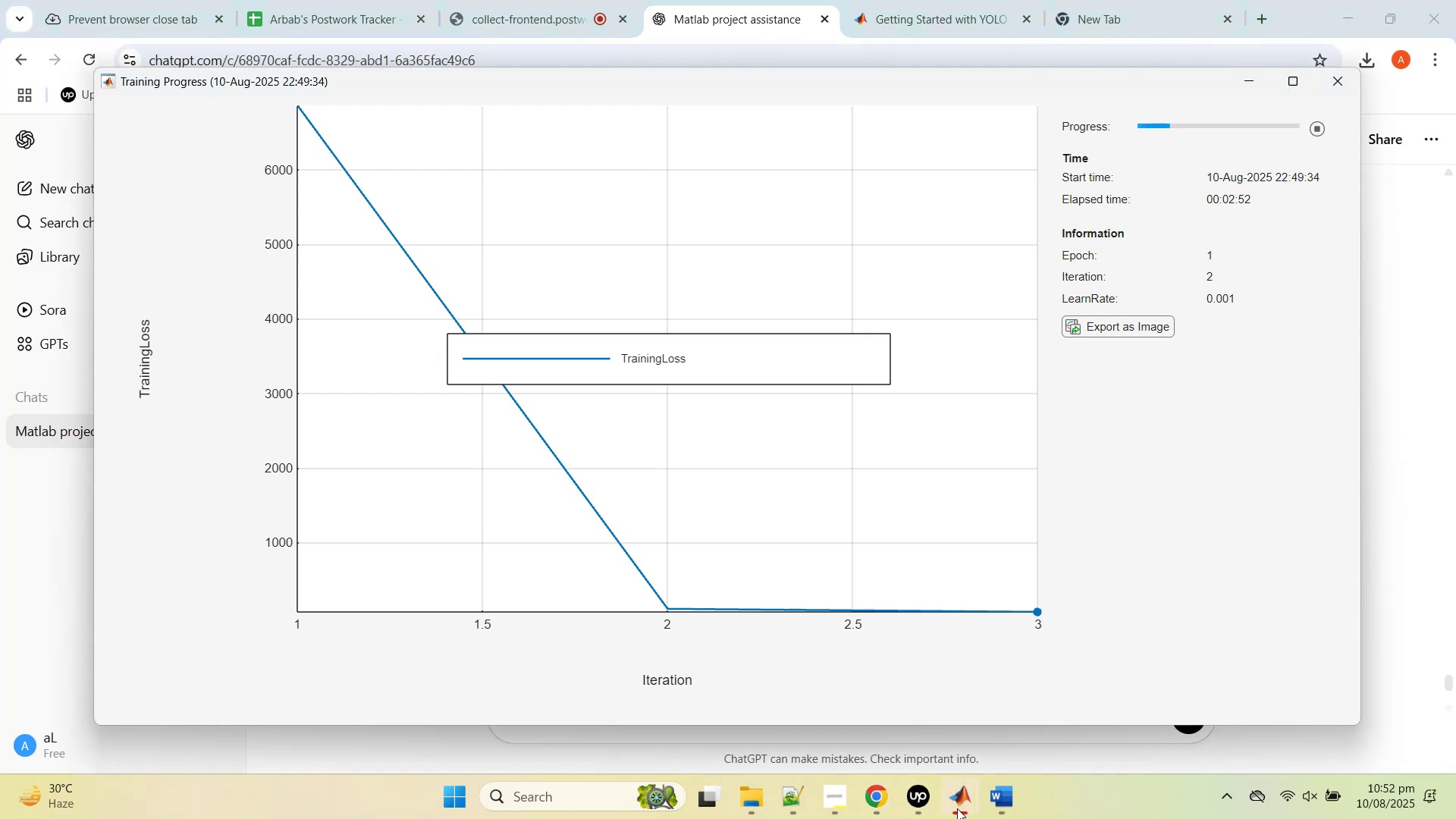 
left_click([958, 806])
 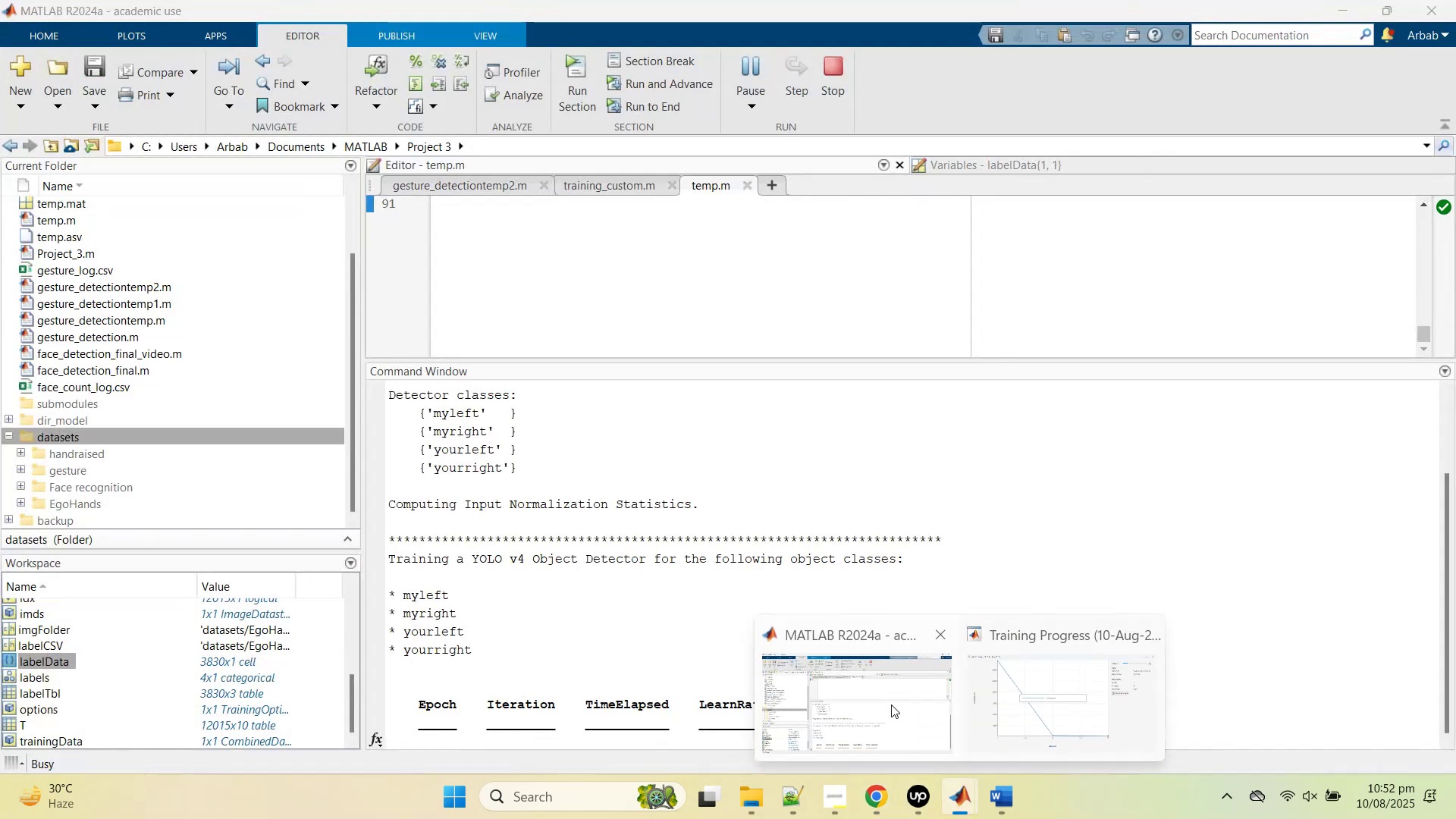 
left_click([891, 704])
 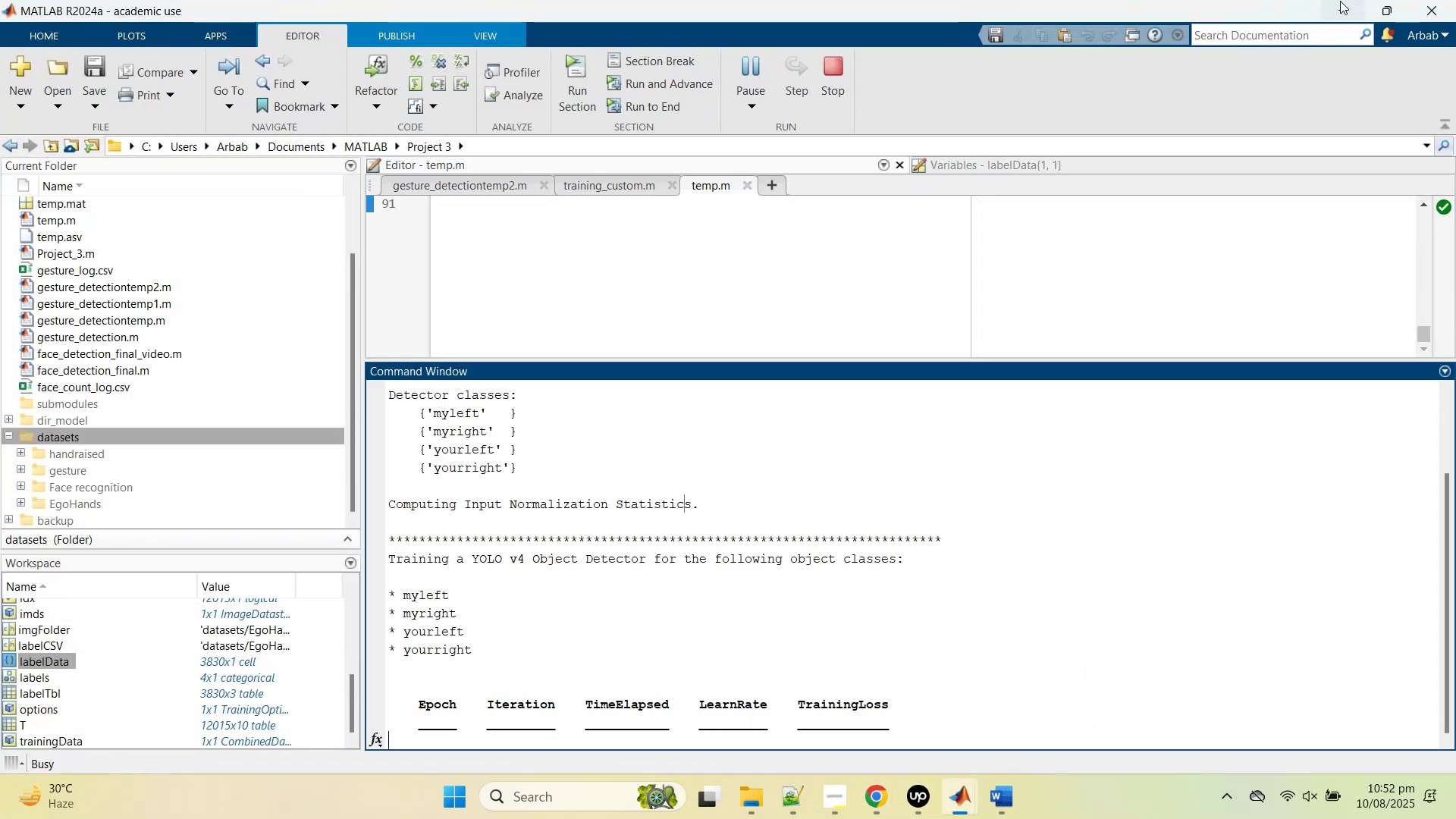 
left_click([1340, 1])
 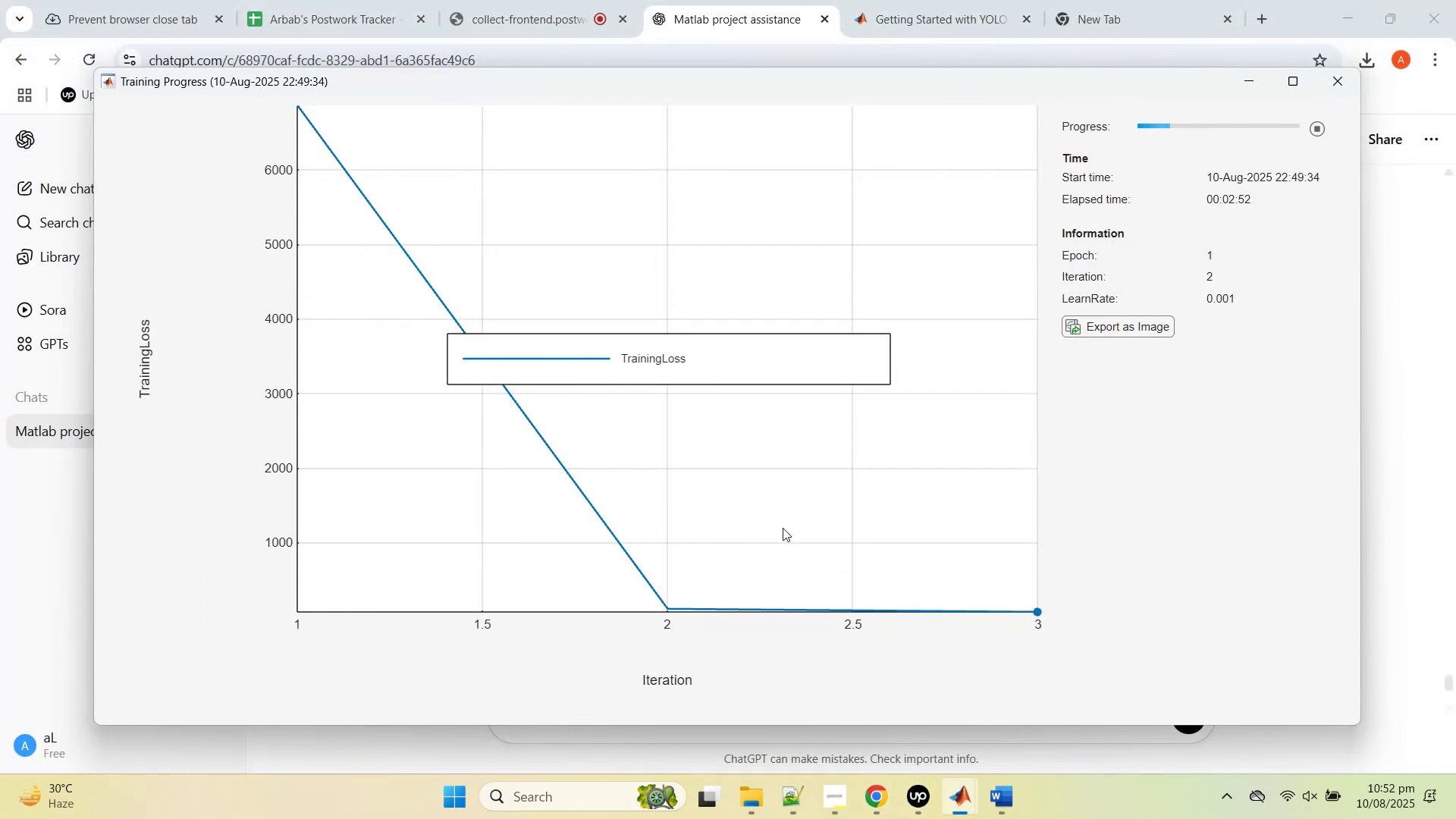 
left_click([783, 527])
 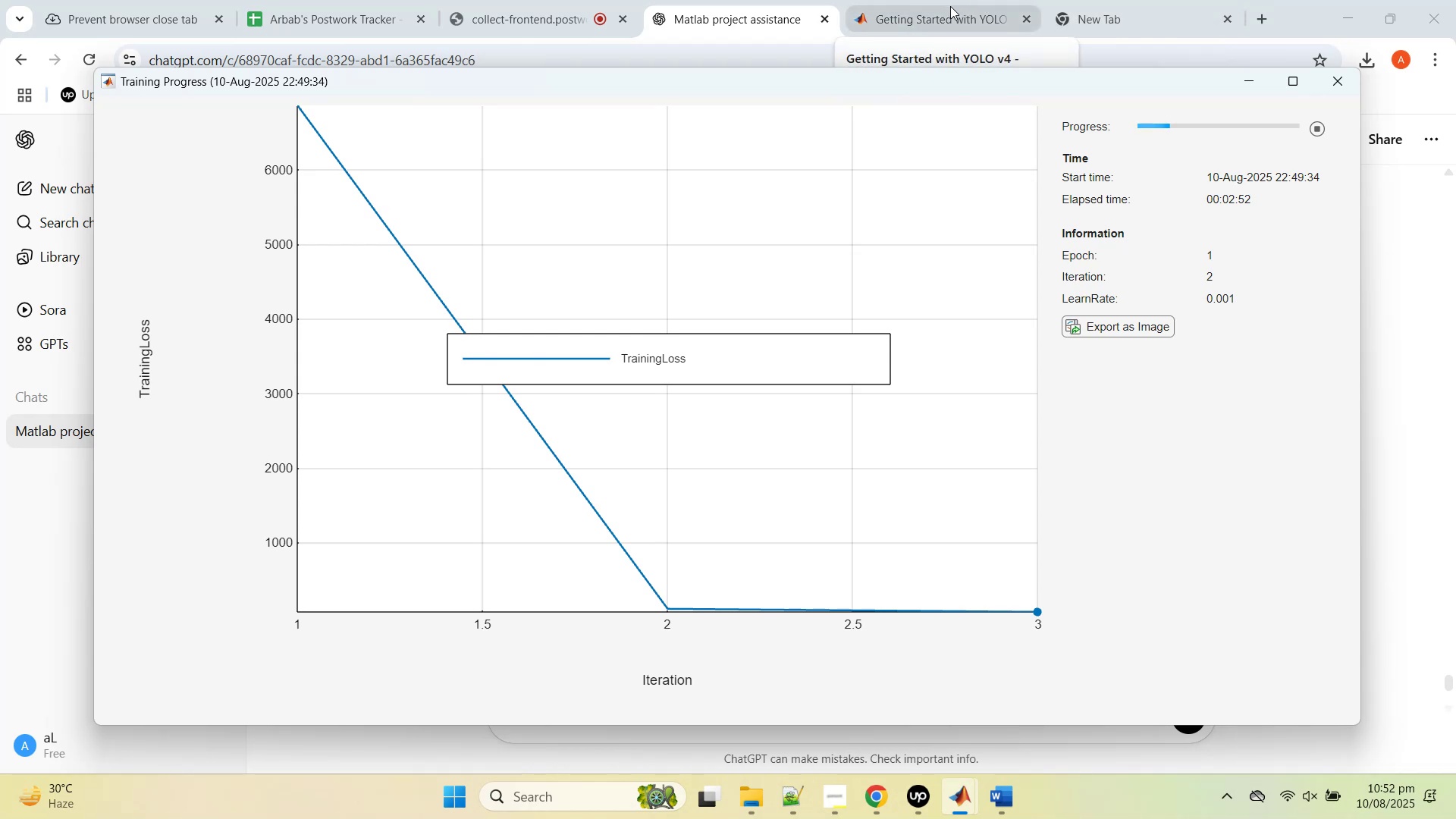 
wait(7.44)
 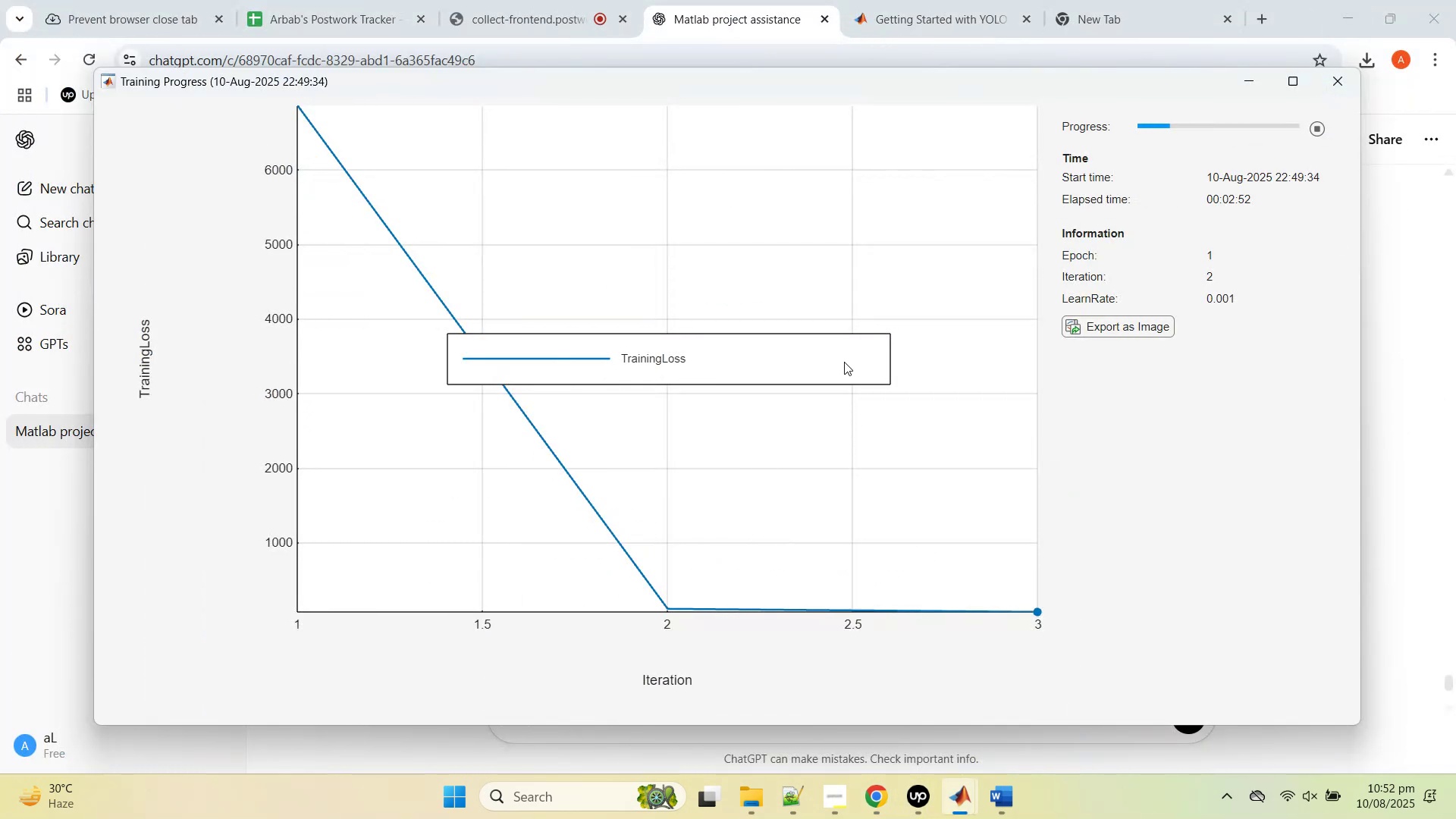 
left_click([950, 6])
 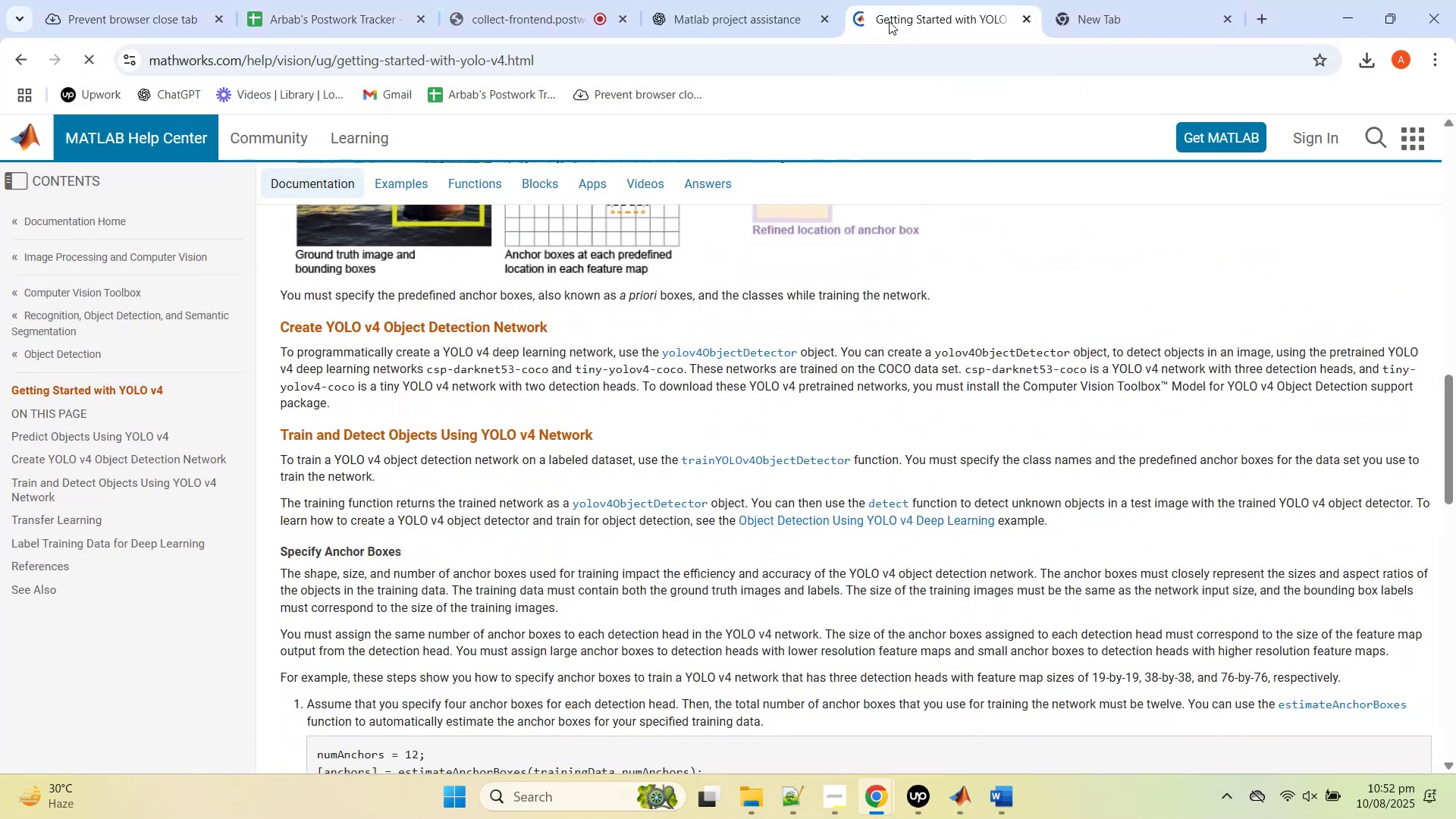 
middle_click([889, 21])
 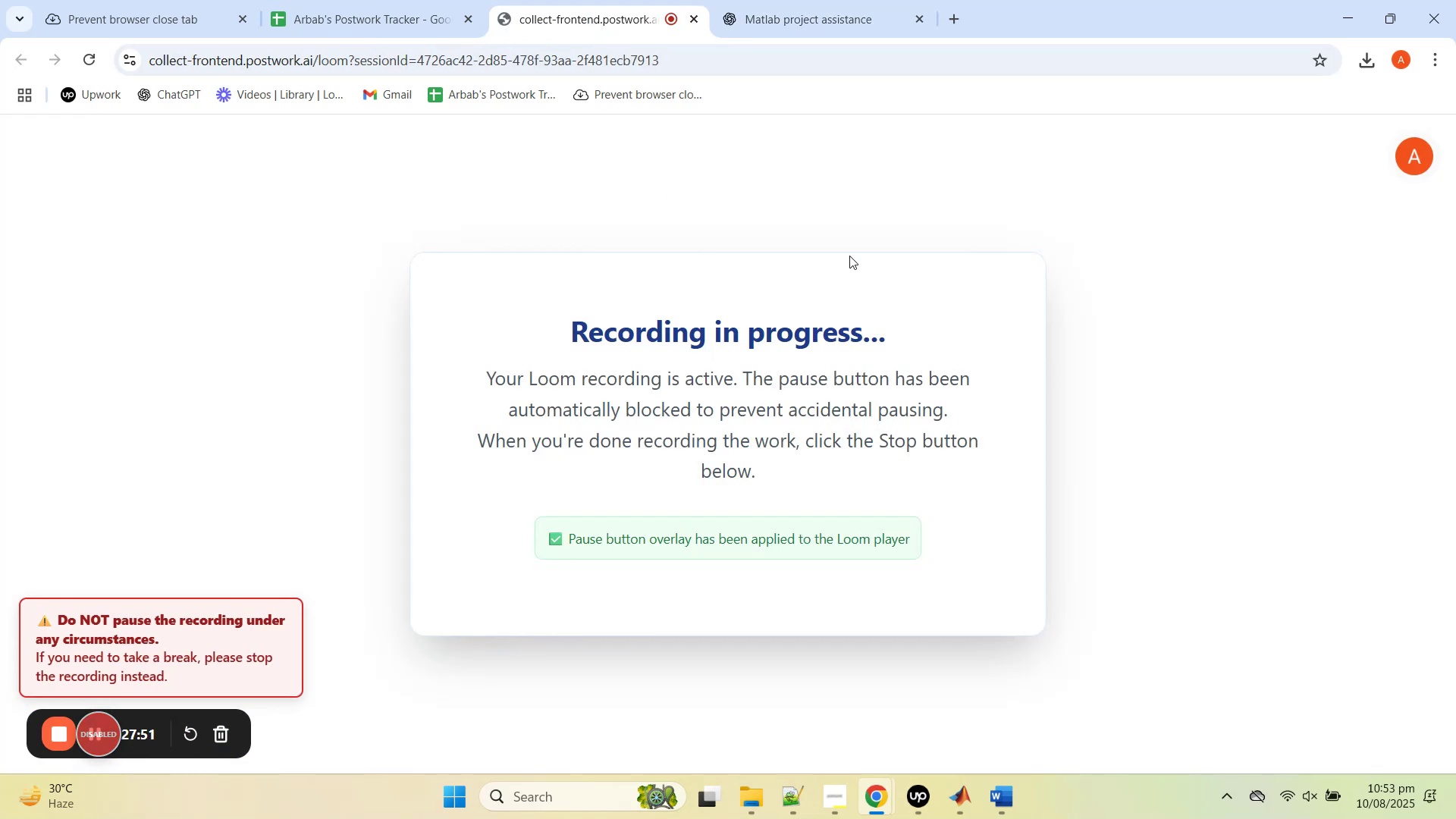 
left_click([830, 0])
 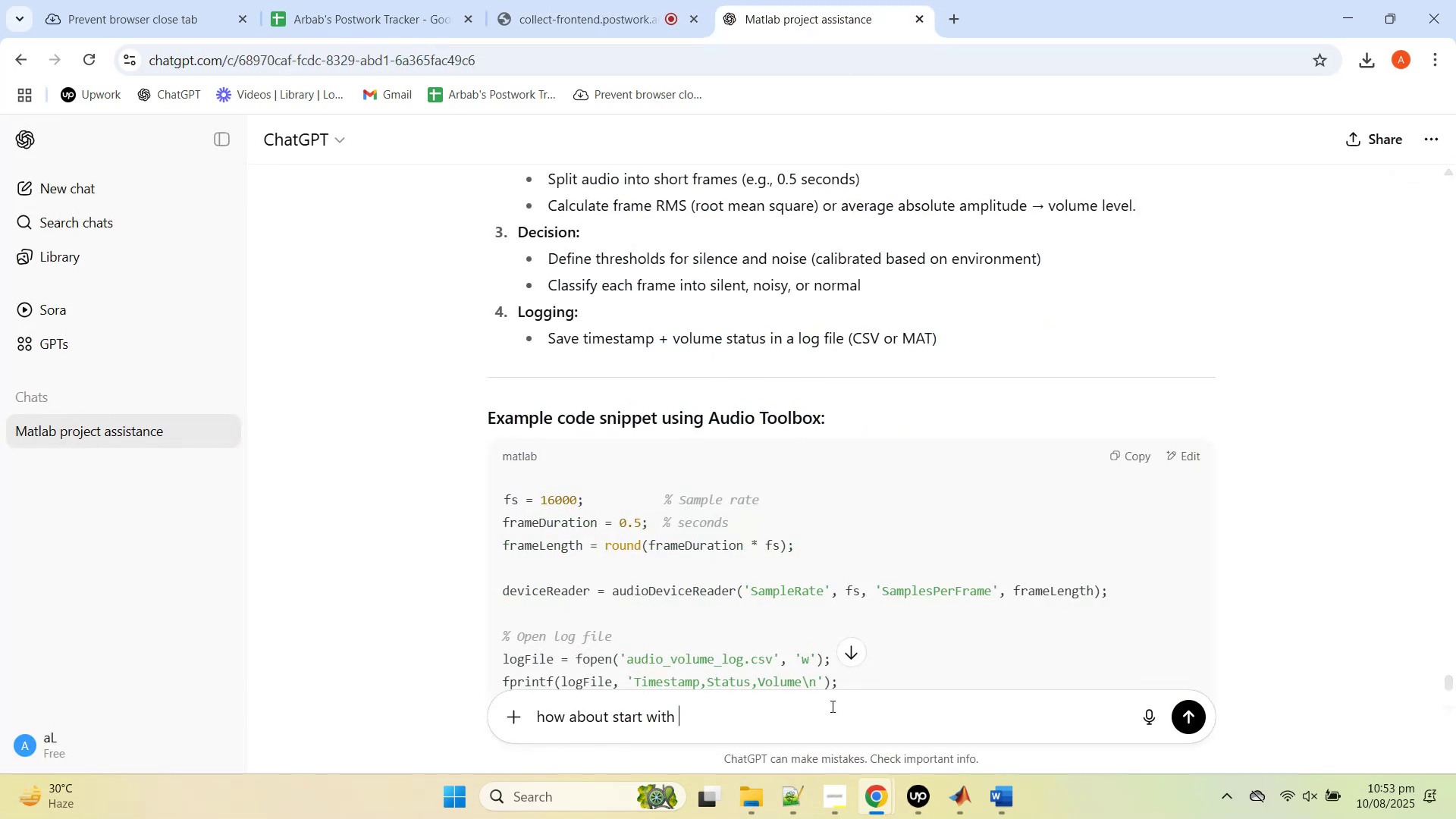 
type(the )
 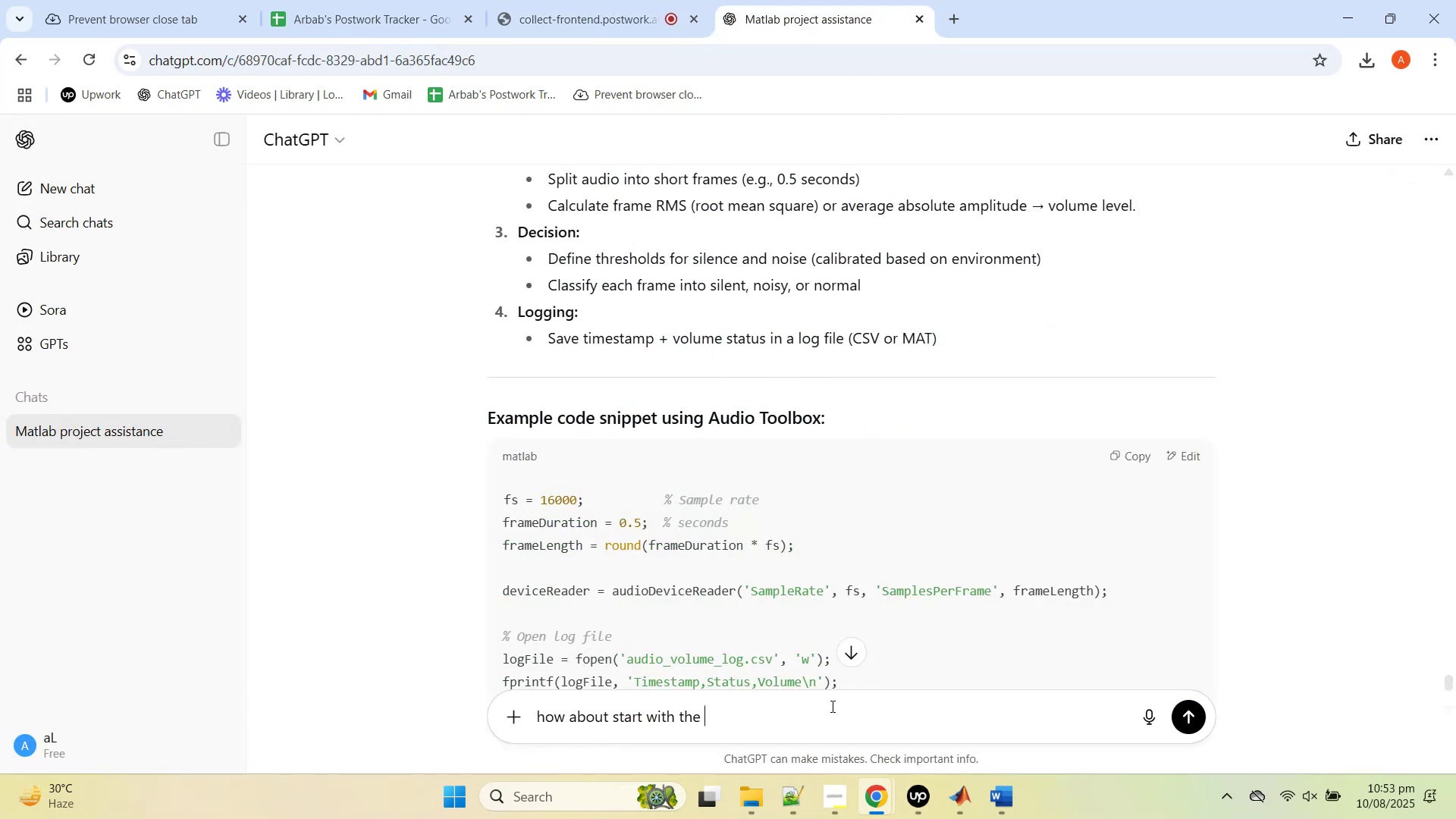 
wait(8.54)
 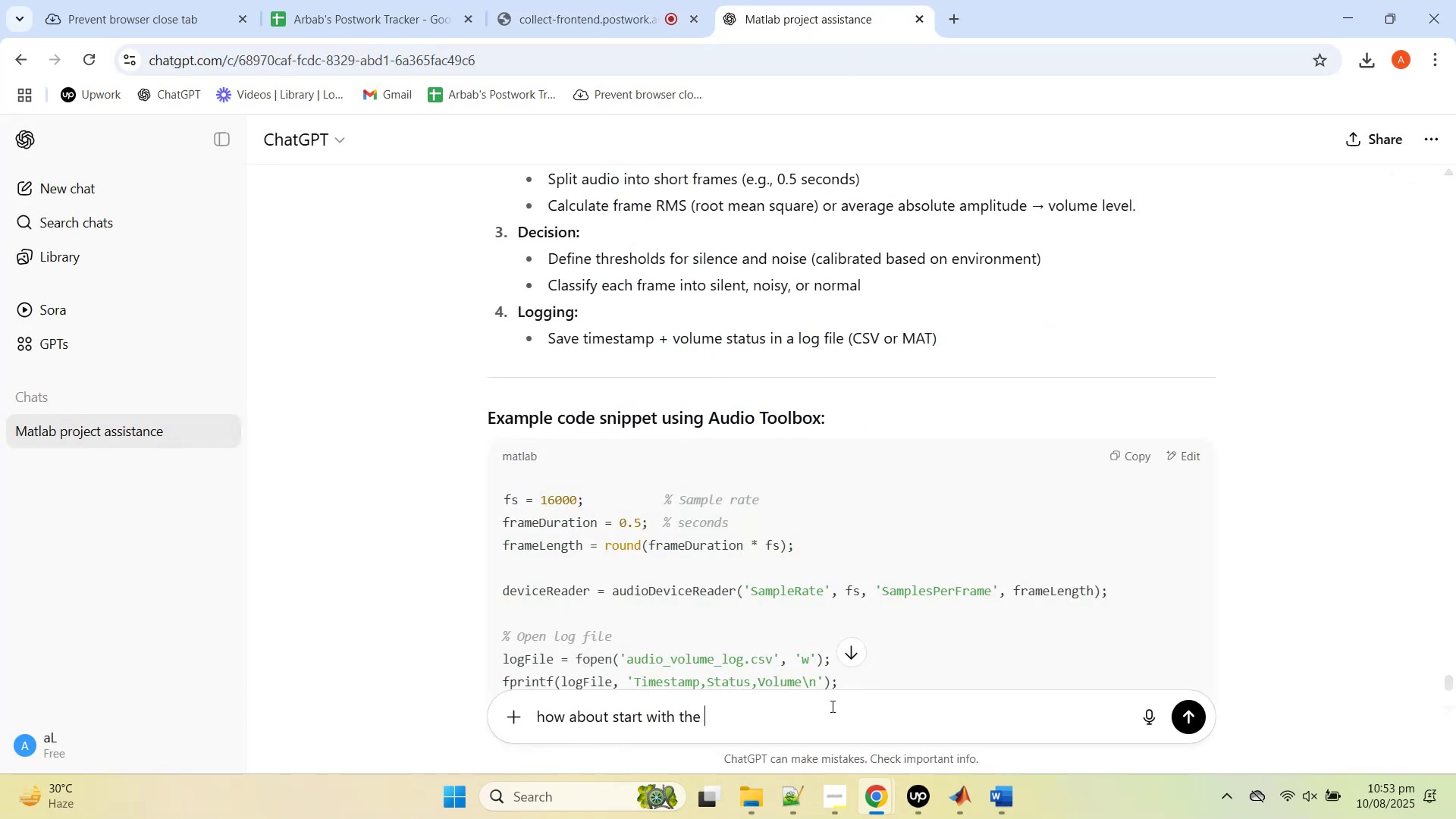 
middle_click([85, 102])
 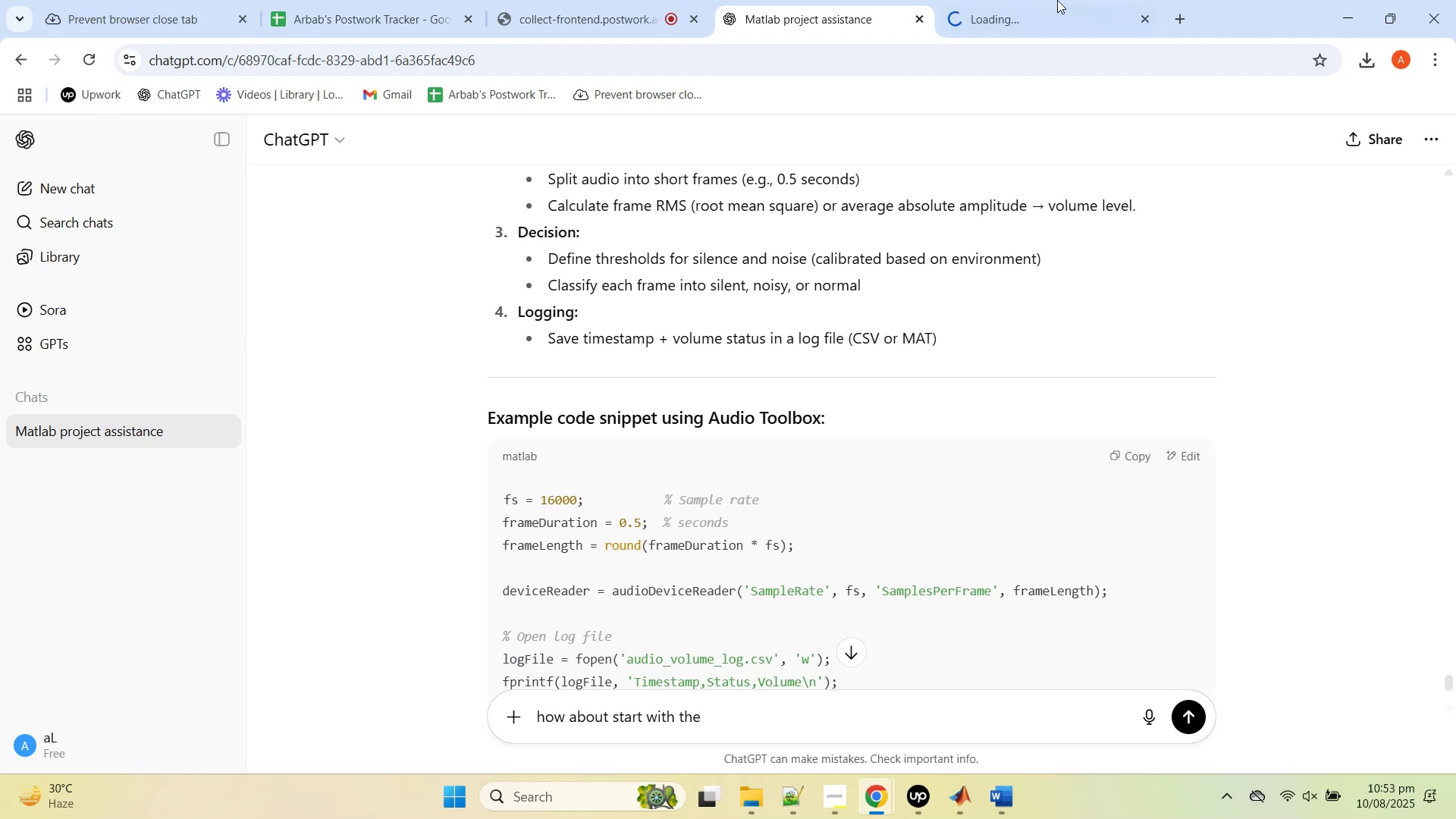 
left_click([1050, 0])
 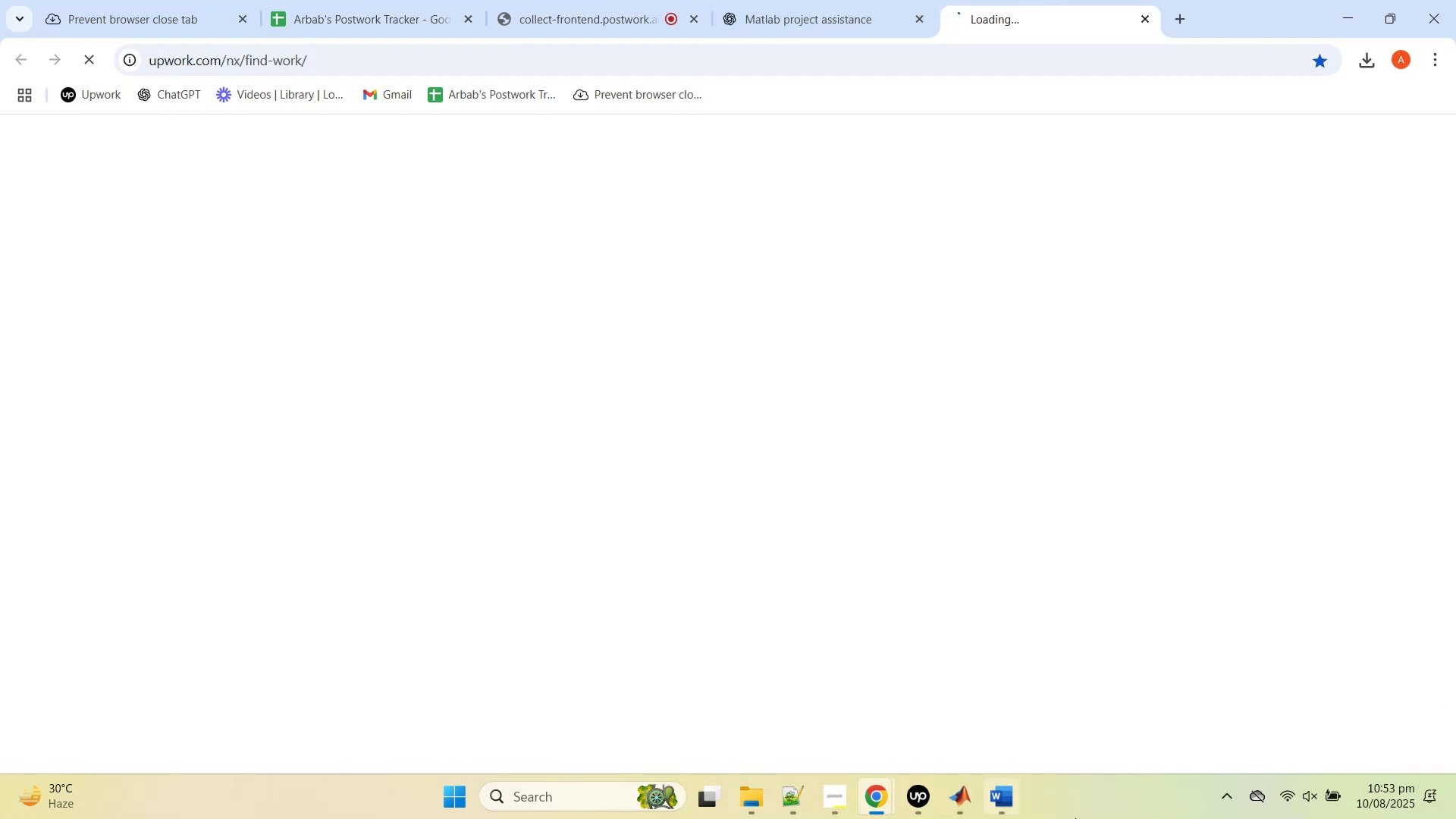 
mouse_move([956, 777])
 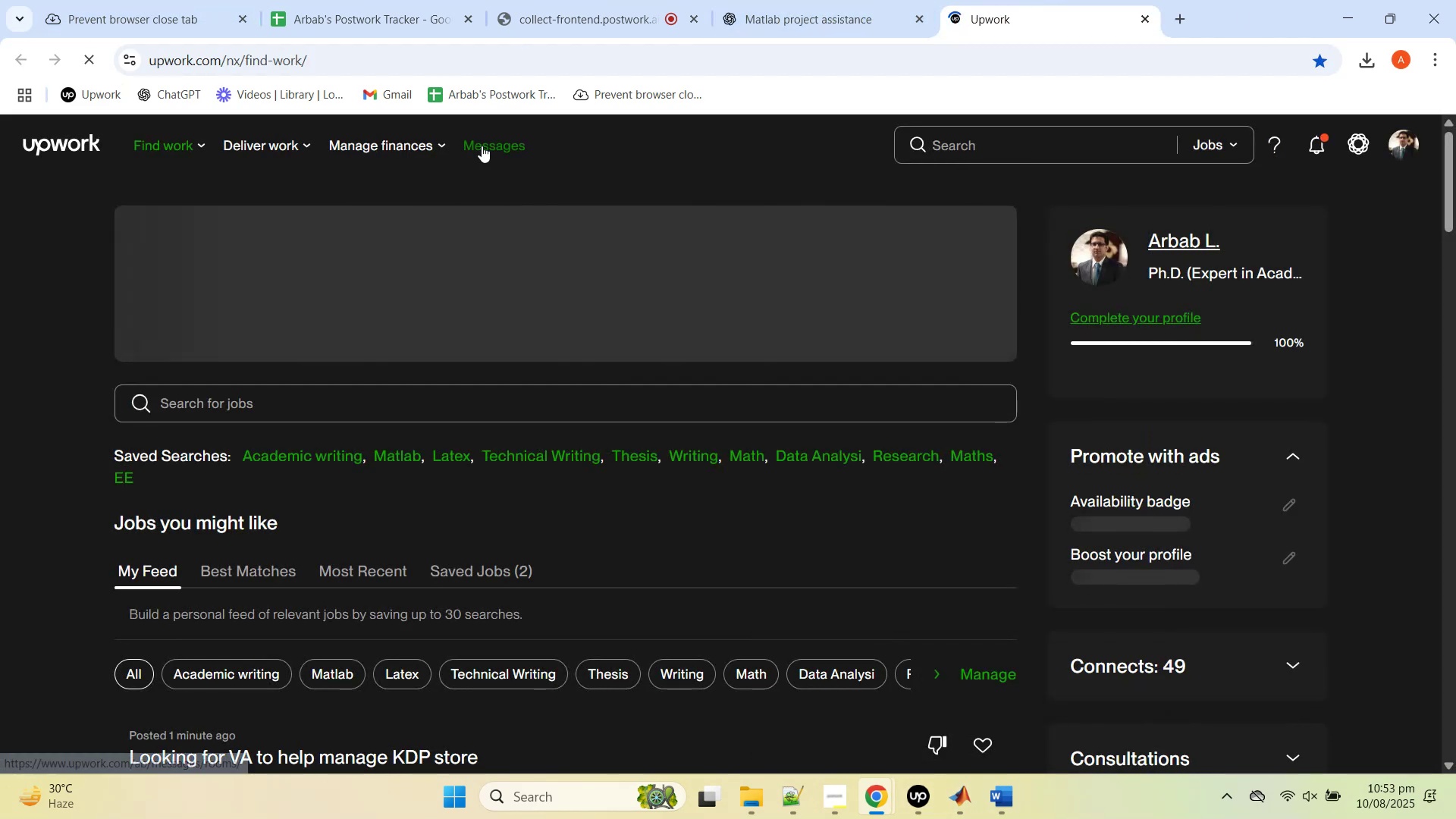 
left_click([482, 146])
 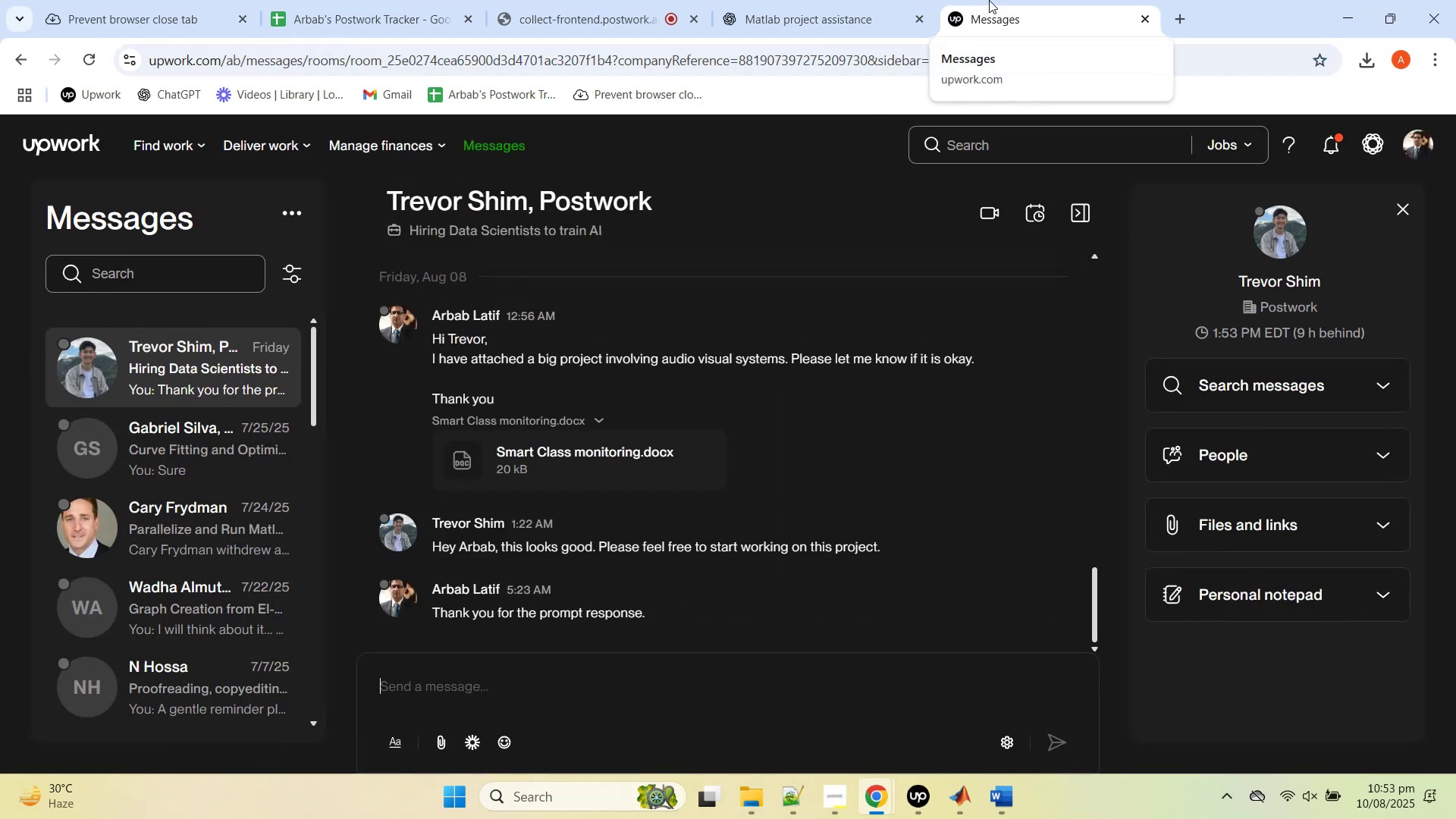 
wait(7.08)
 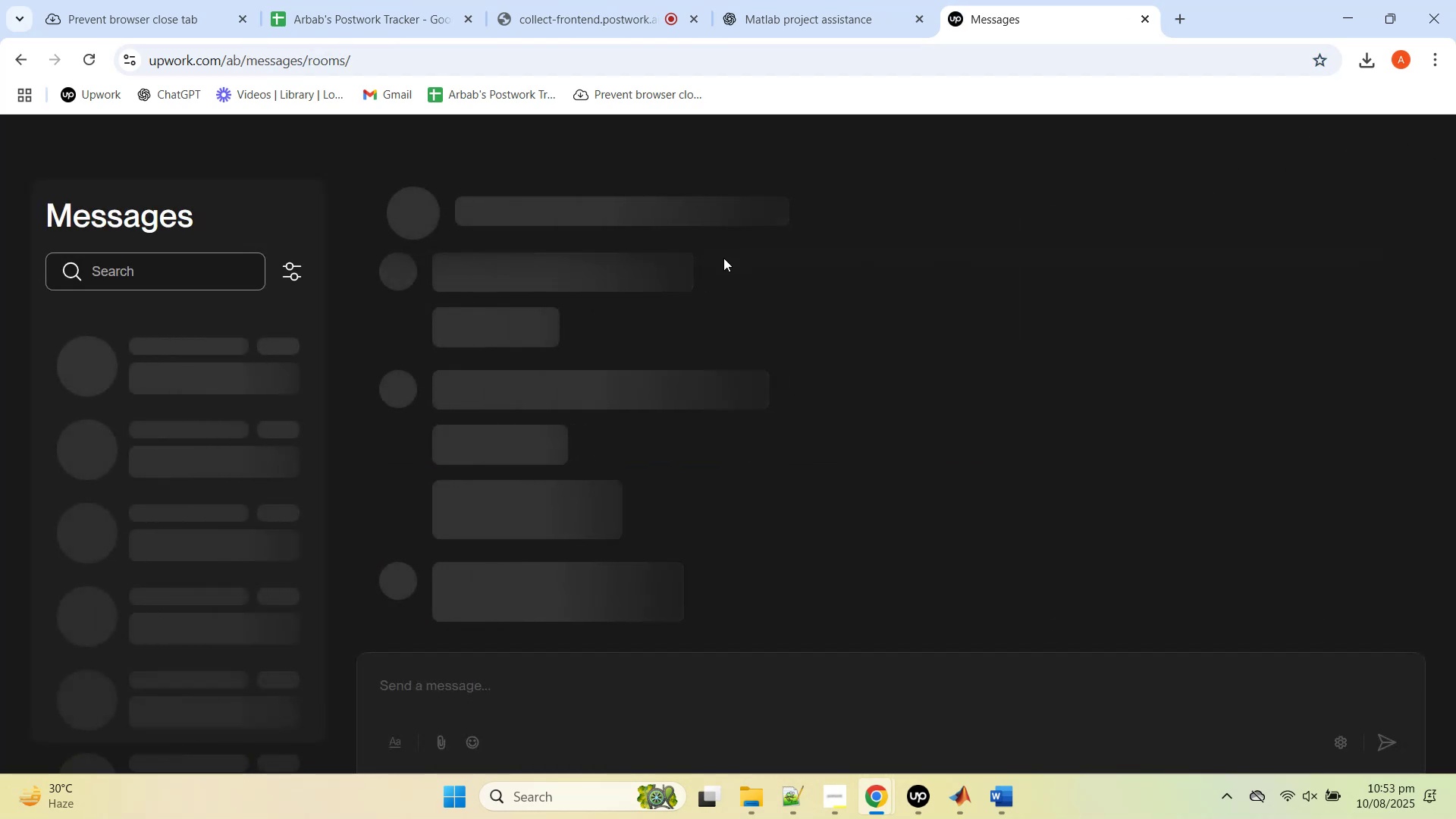 
middle_click([989, 0])
 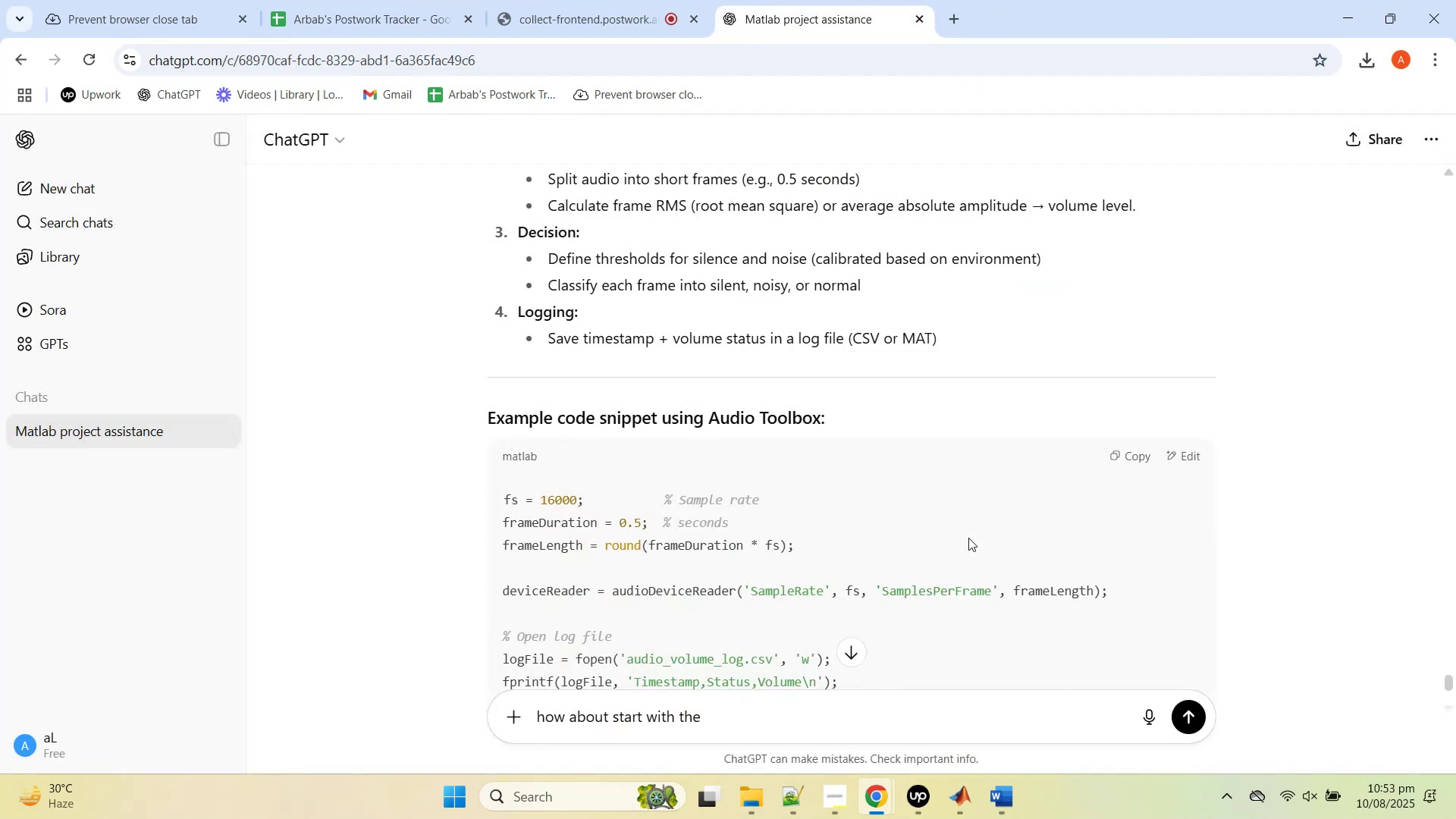 
left_click([916, 369])
 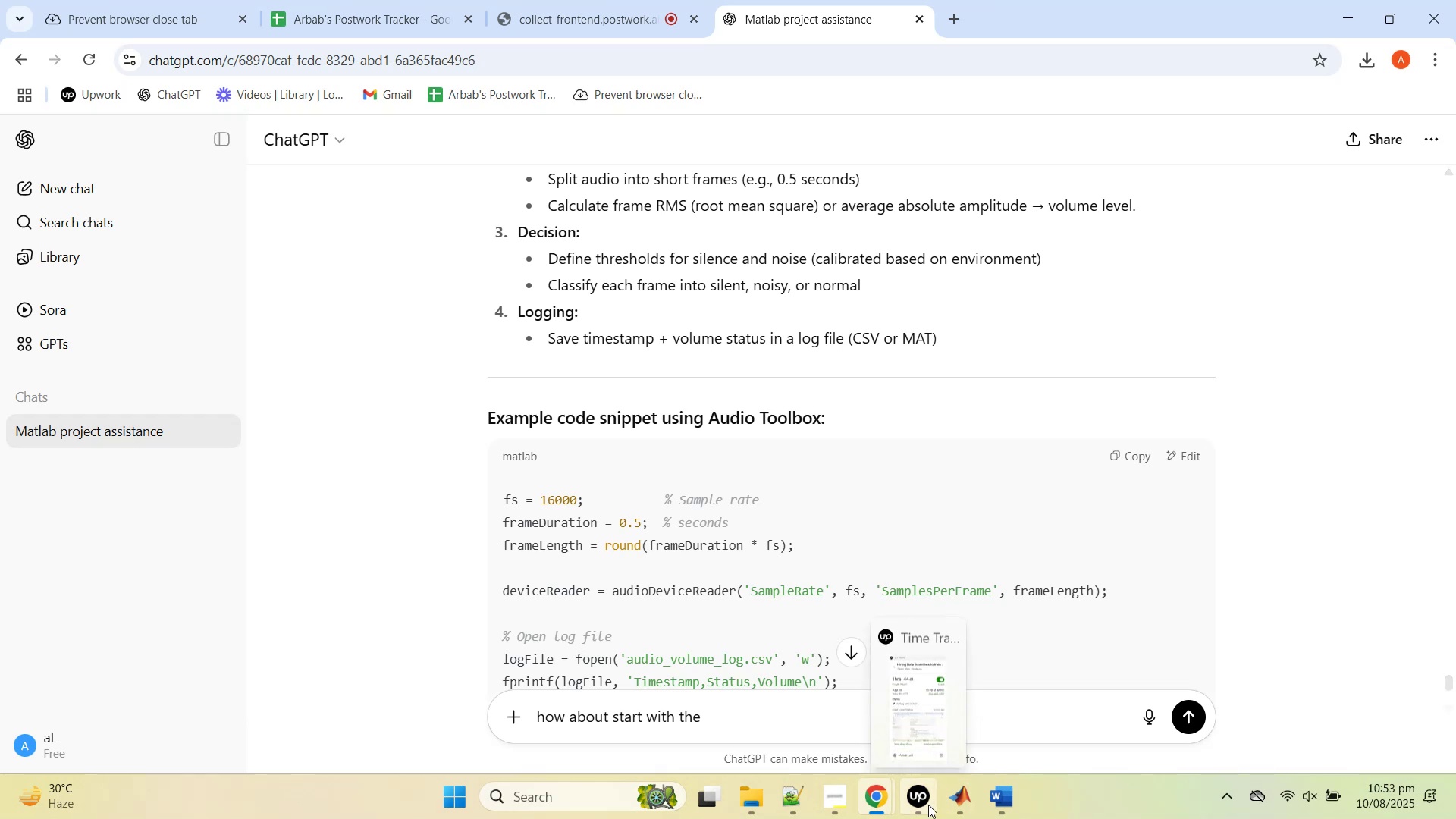 
left_click([927, 803])
 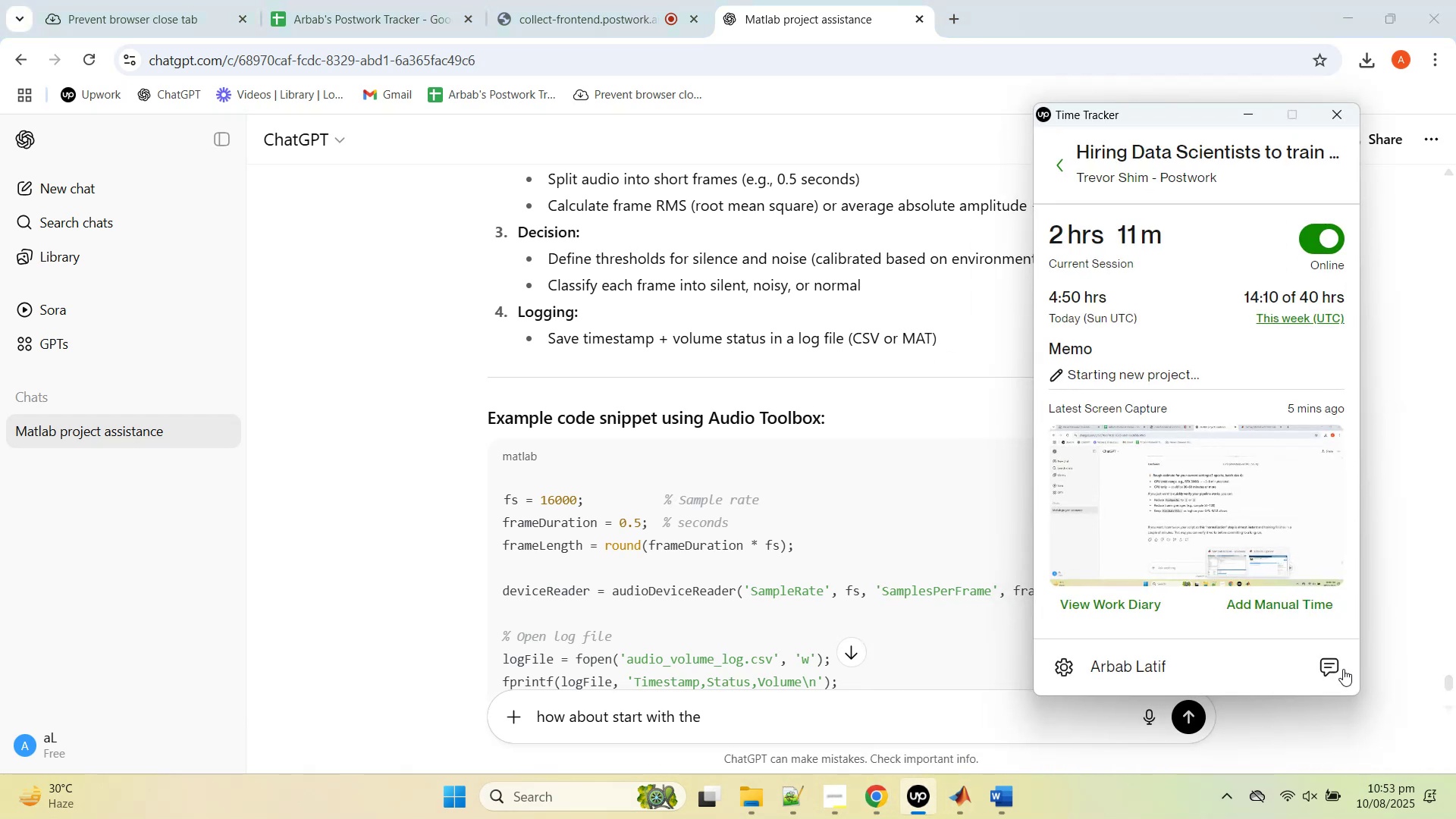 
left_click([1326, 672])
 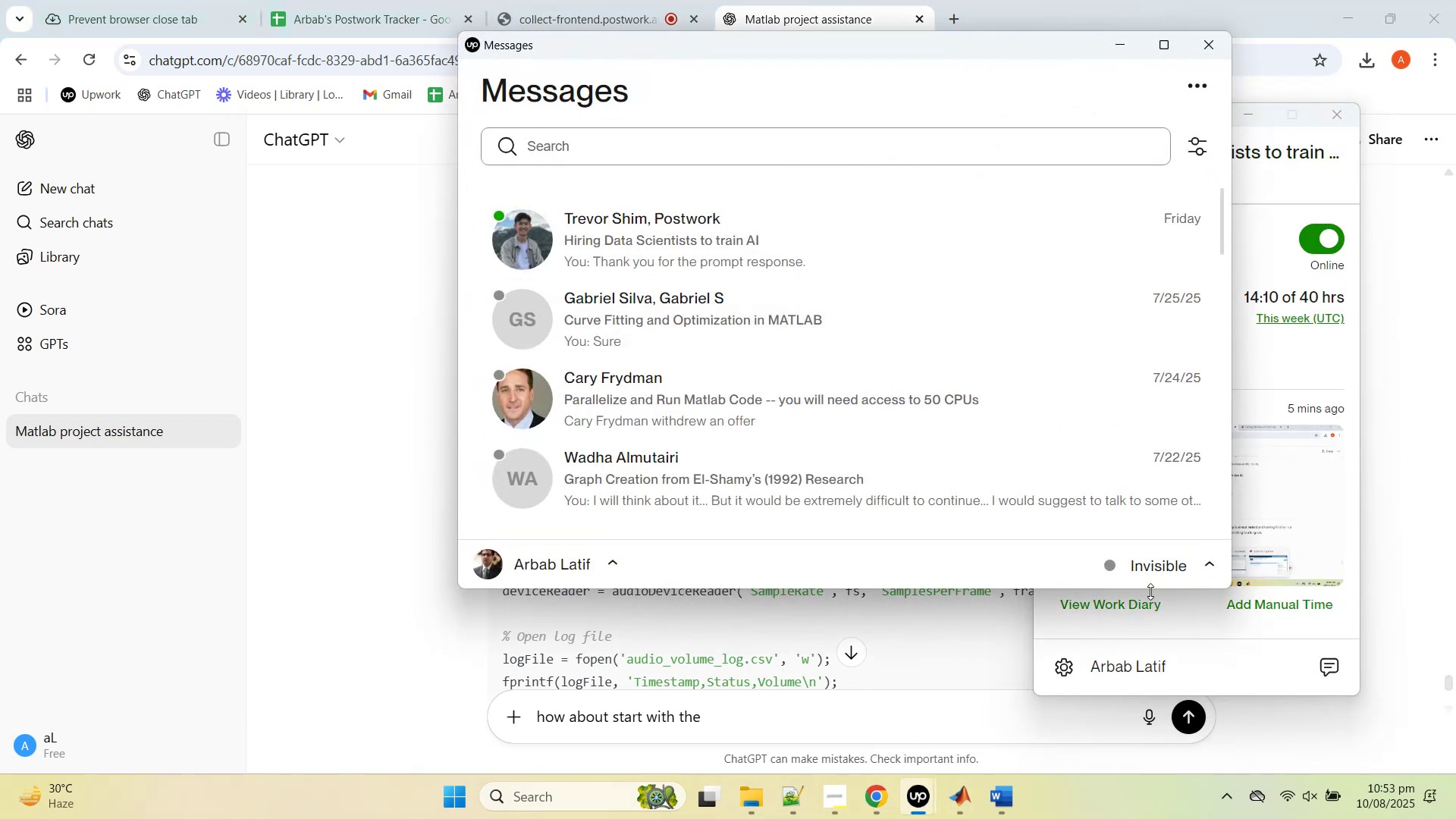 
left_click([1197, 558])
 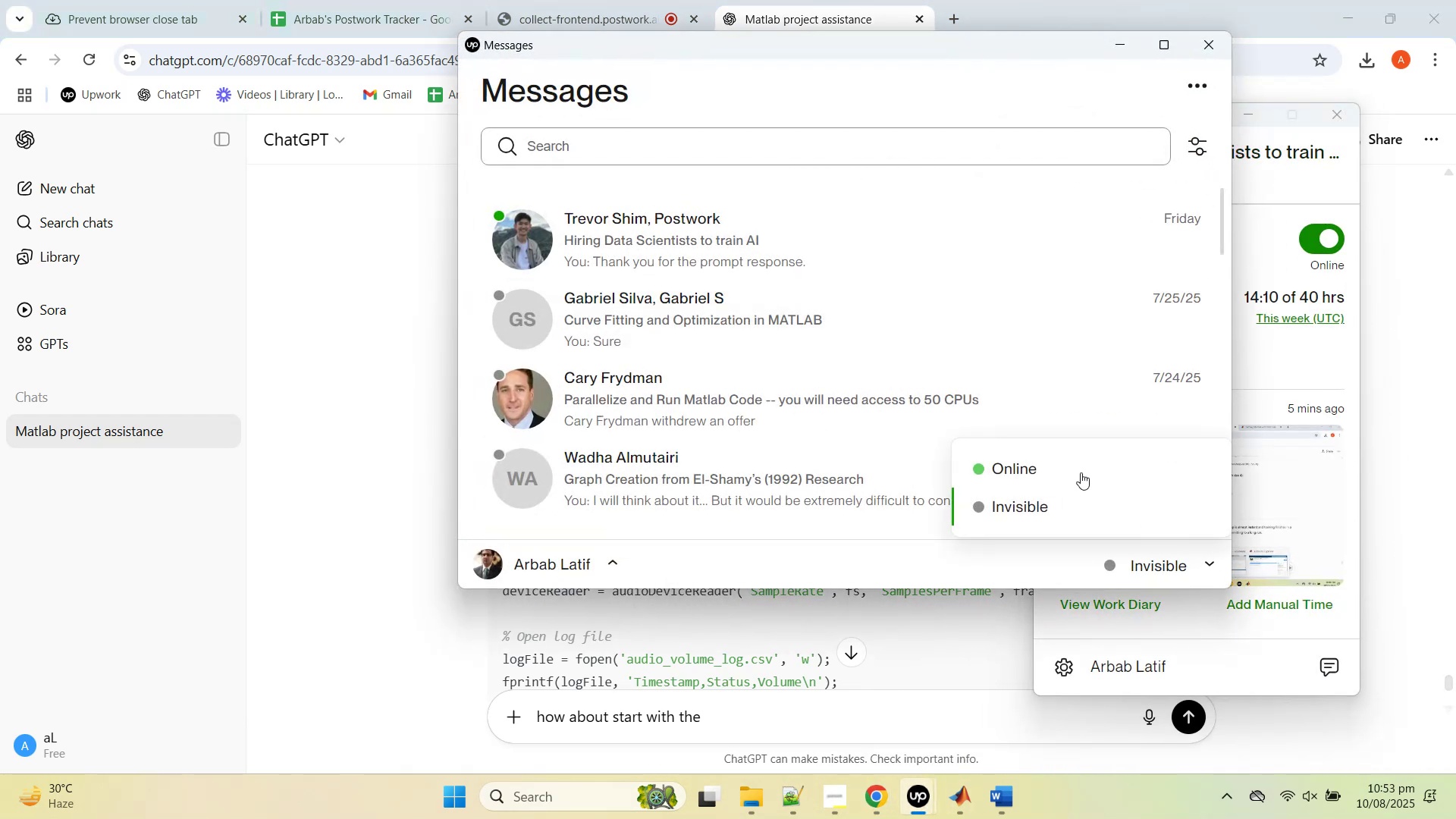 
left_click([1076, 461])
 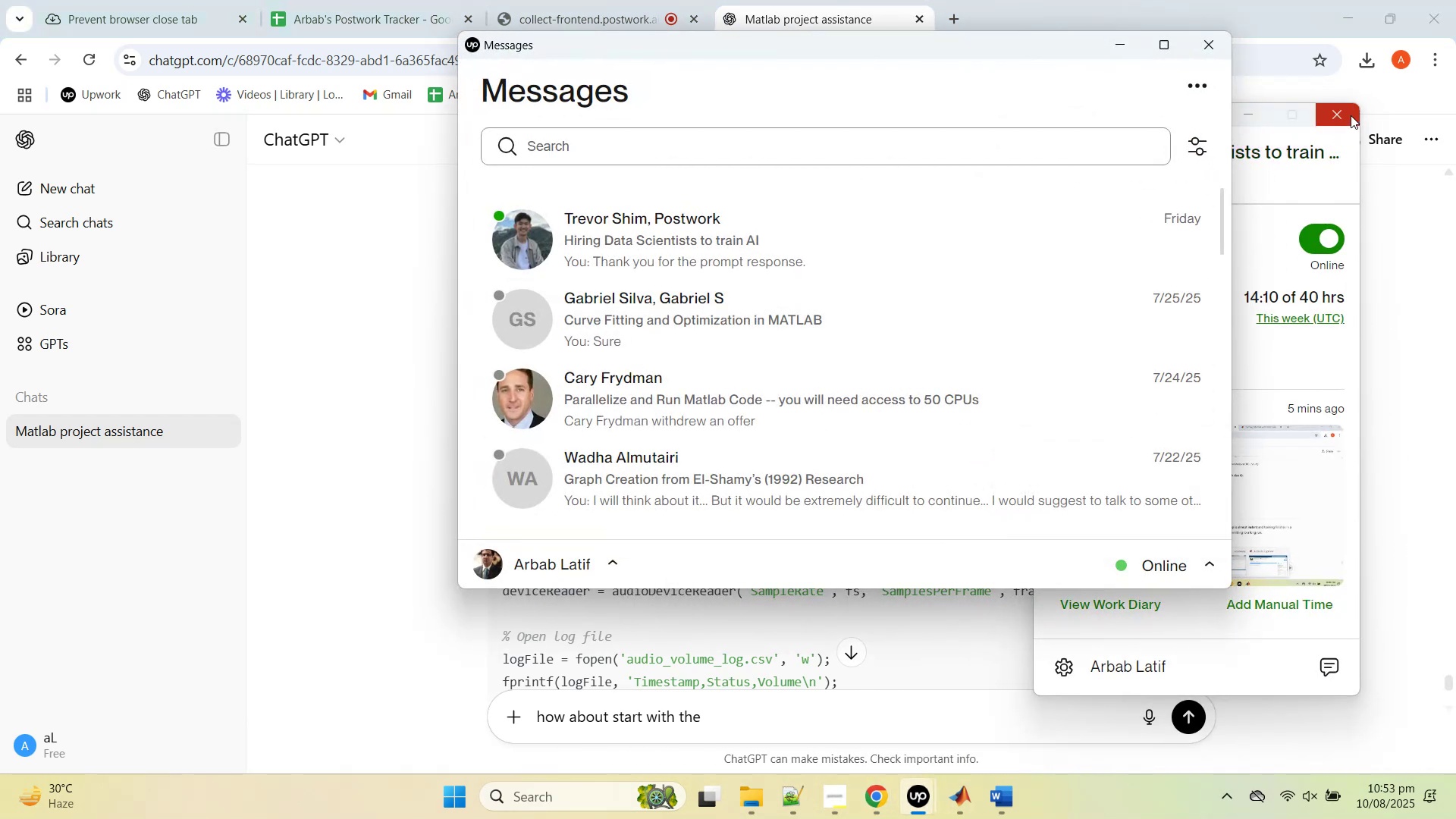 
left_click([1348, 115])
 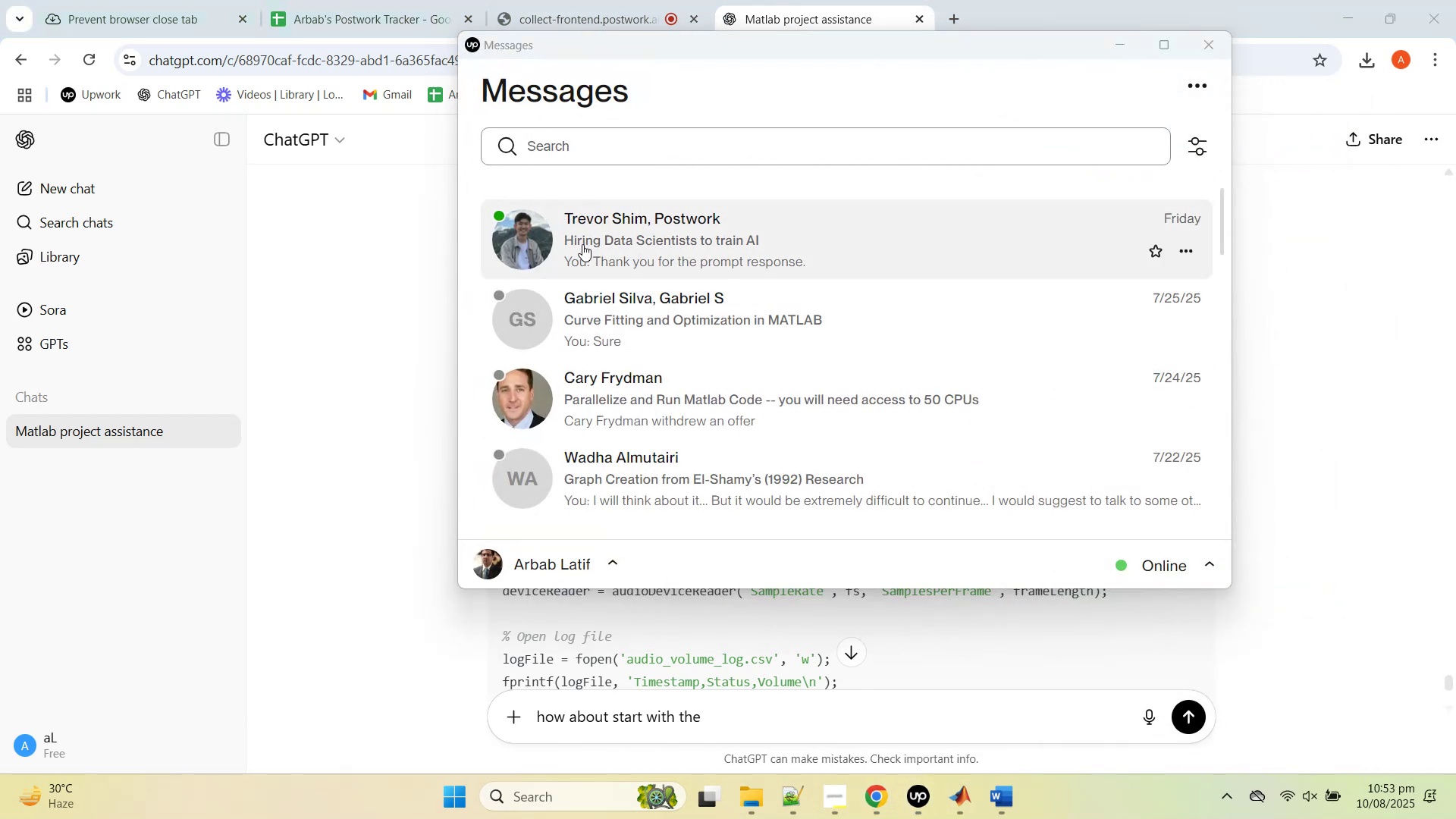 
left_click([582, 244])
 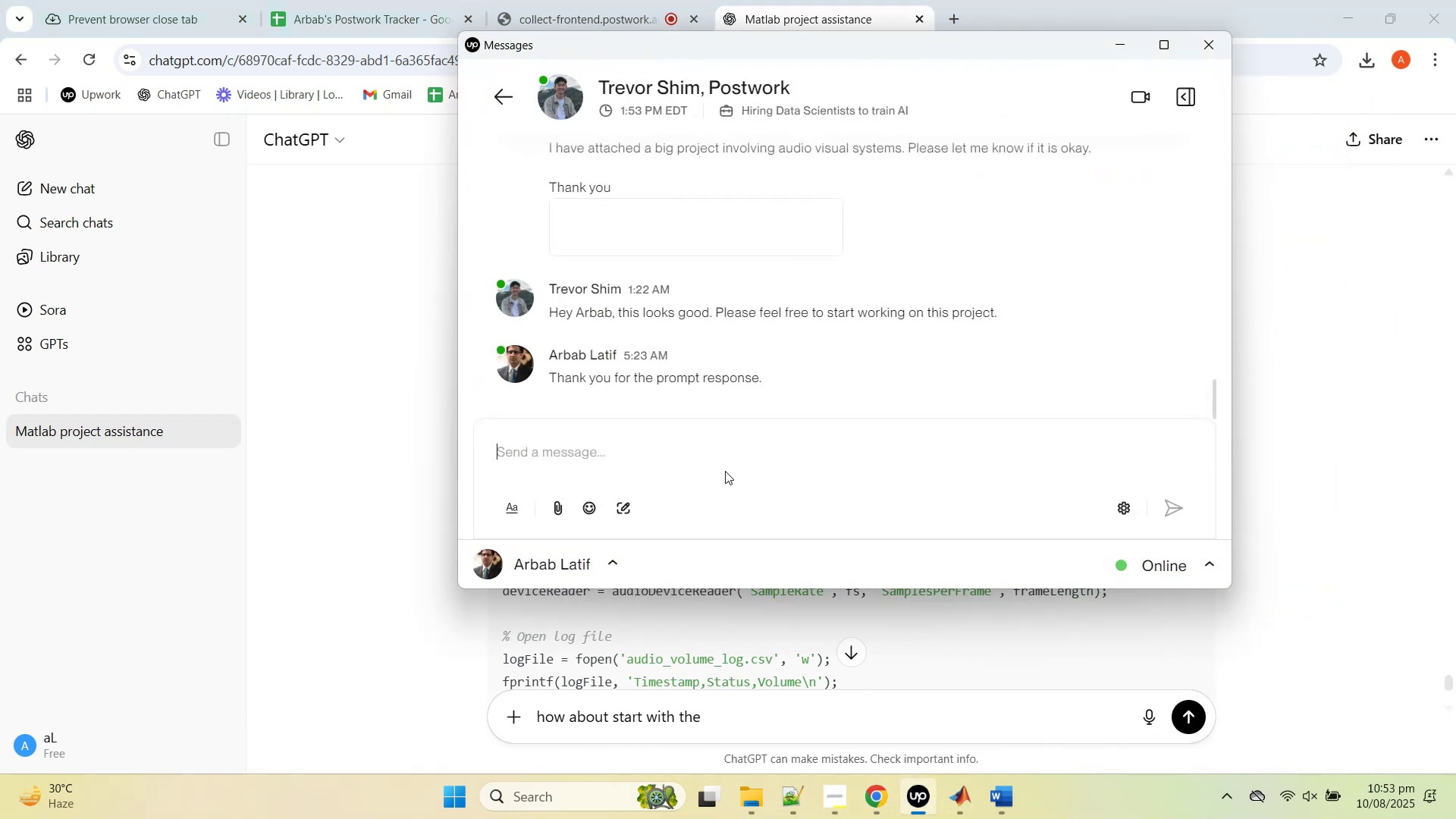 
left_click([725, 448])
 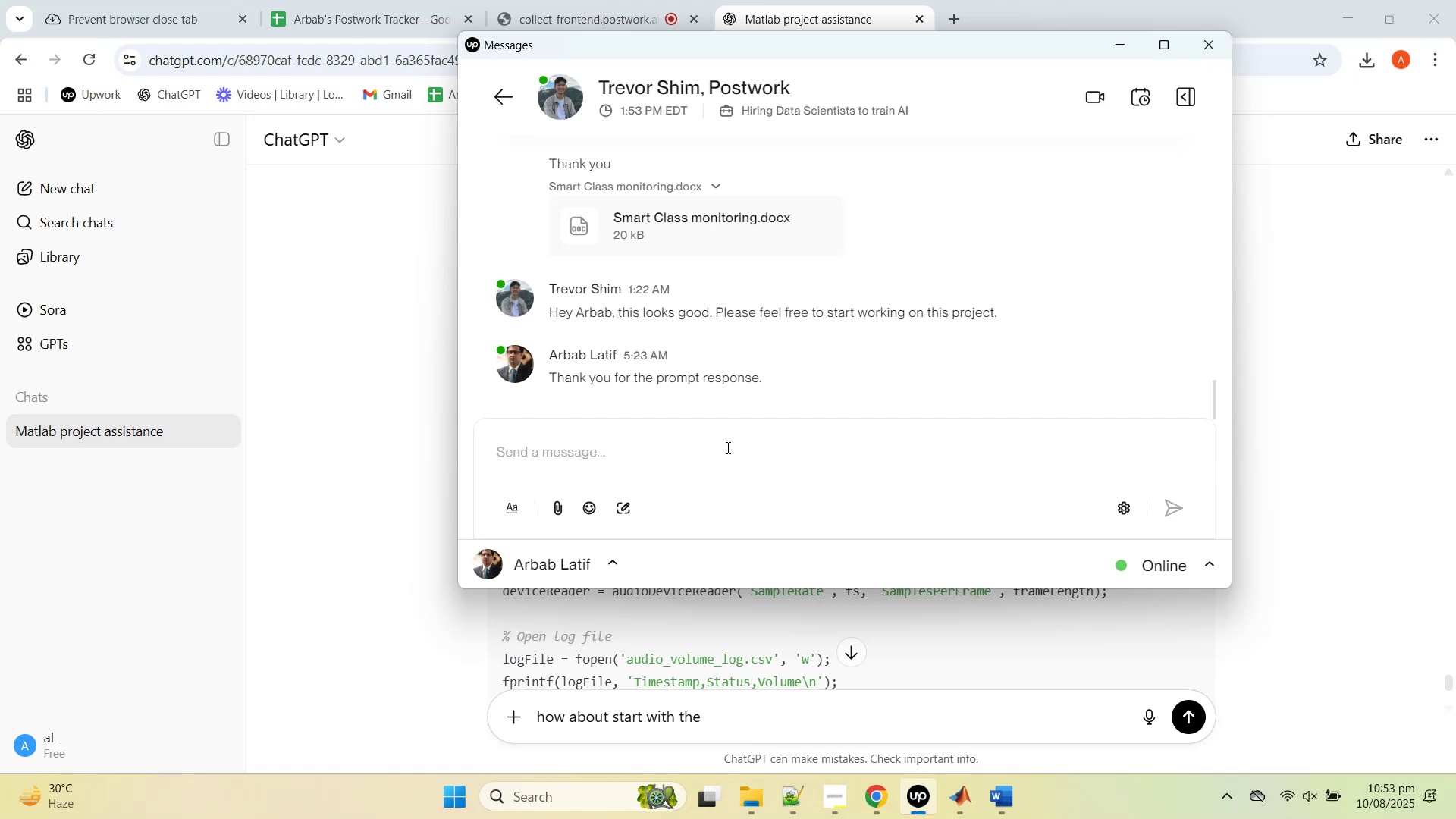 
type(hi te)
key(Backspace)
type(revor)
 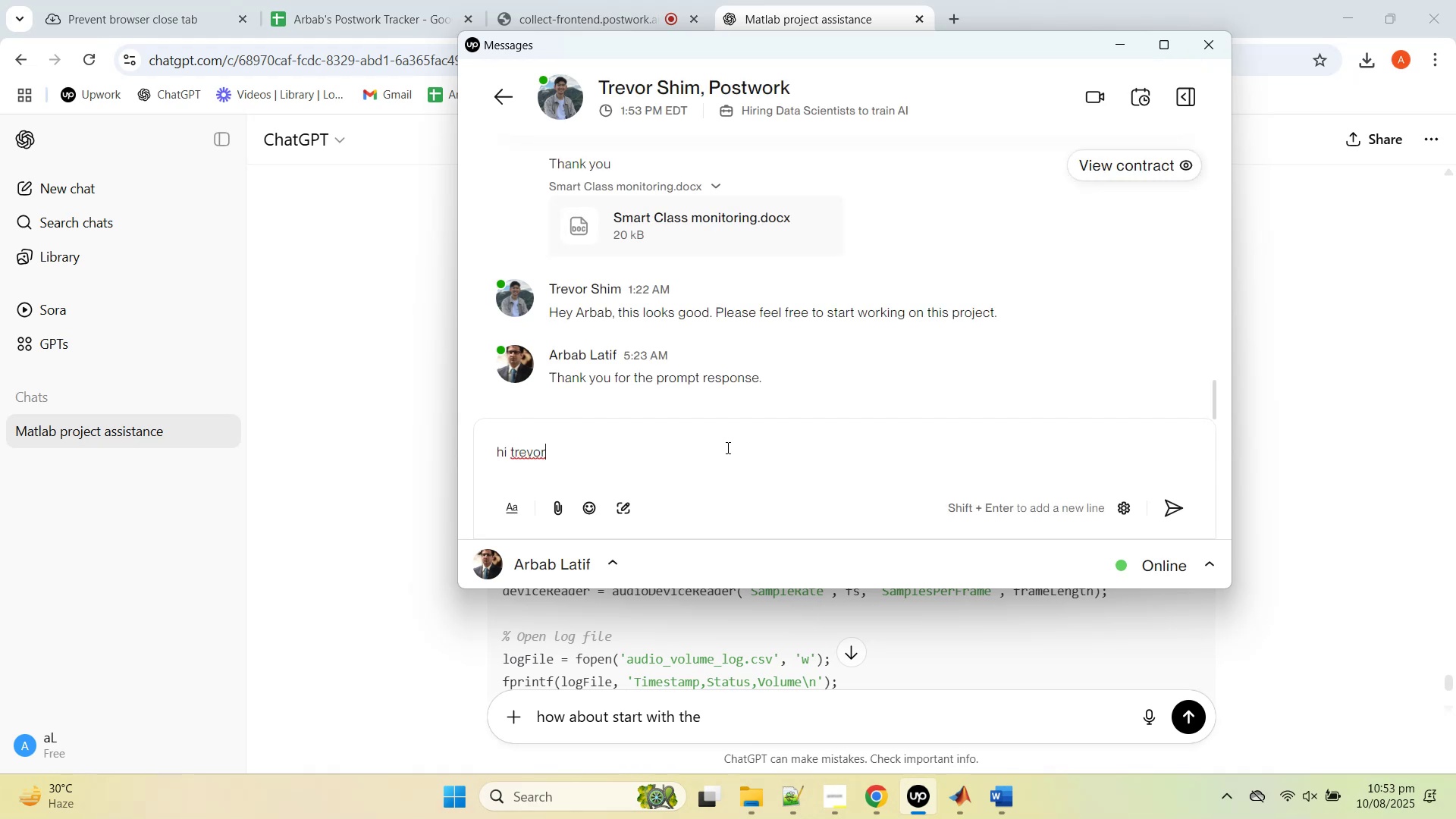 
key(ArrowLeft)
 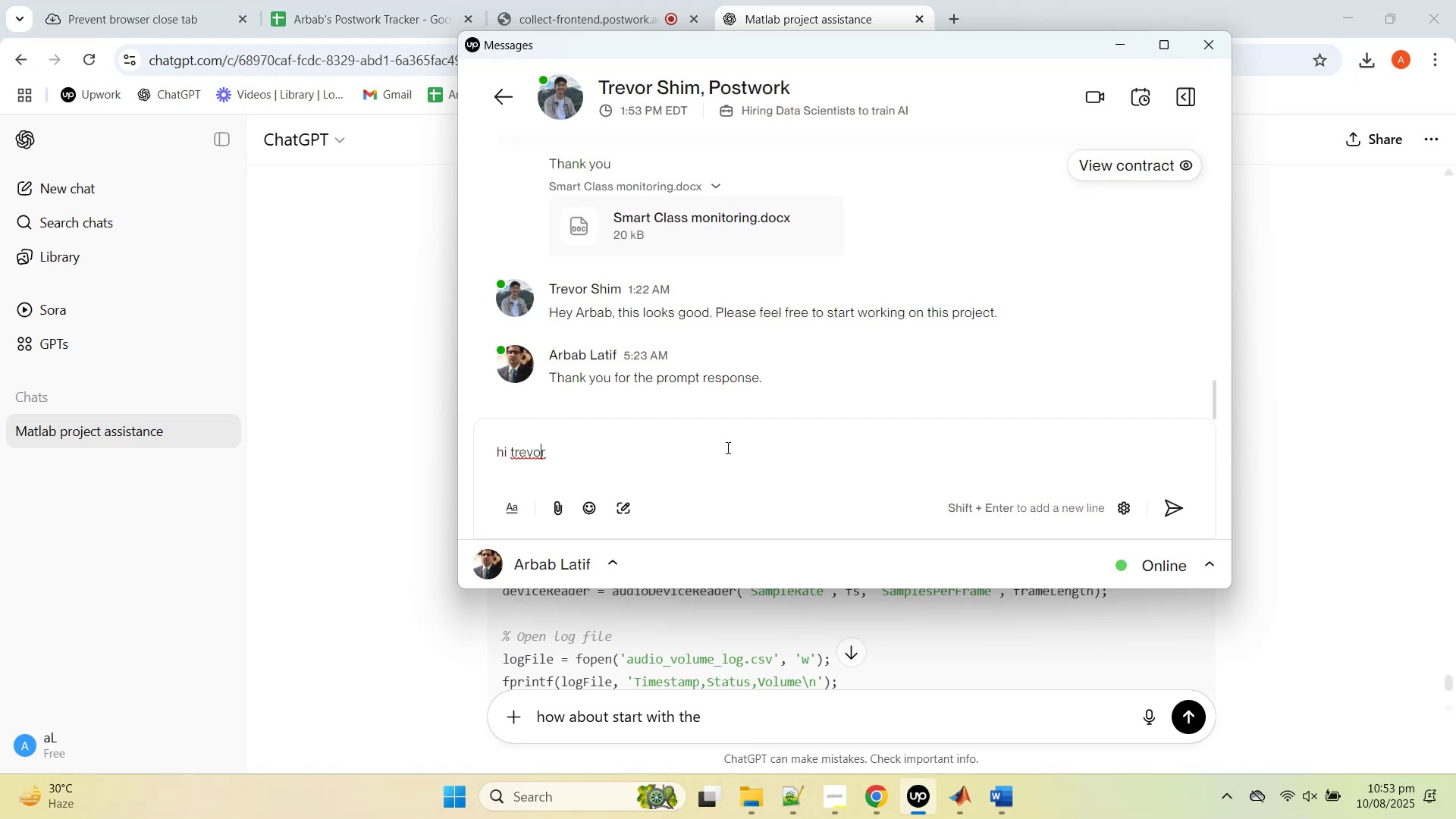 
key(ArrowLeft)
 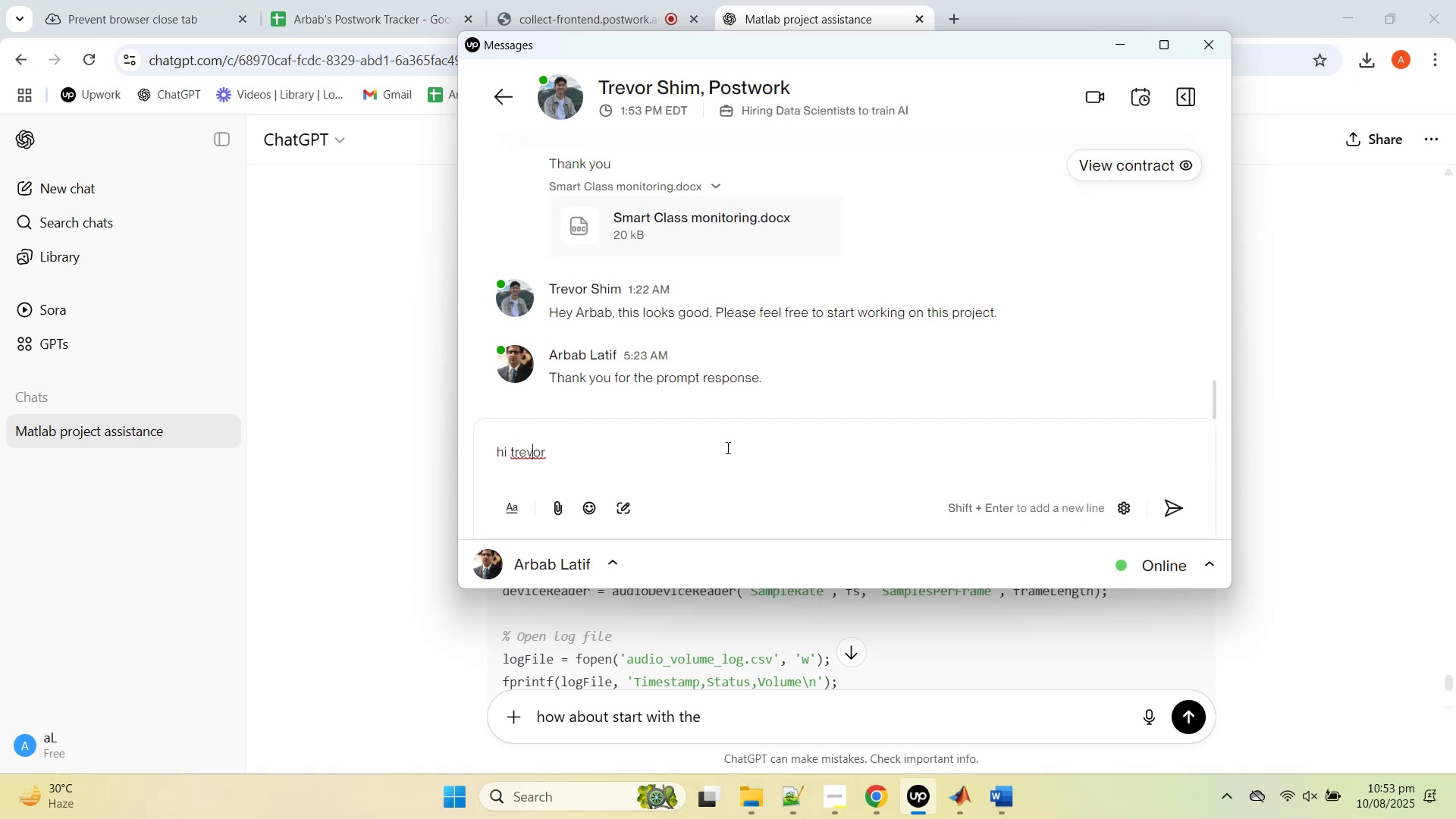 
key(ArrowLeft)
 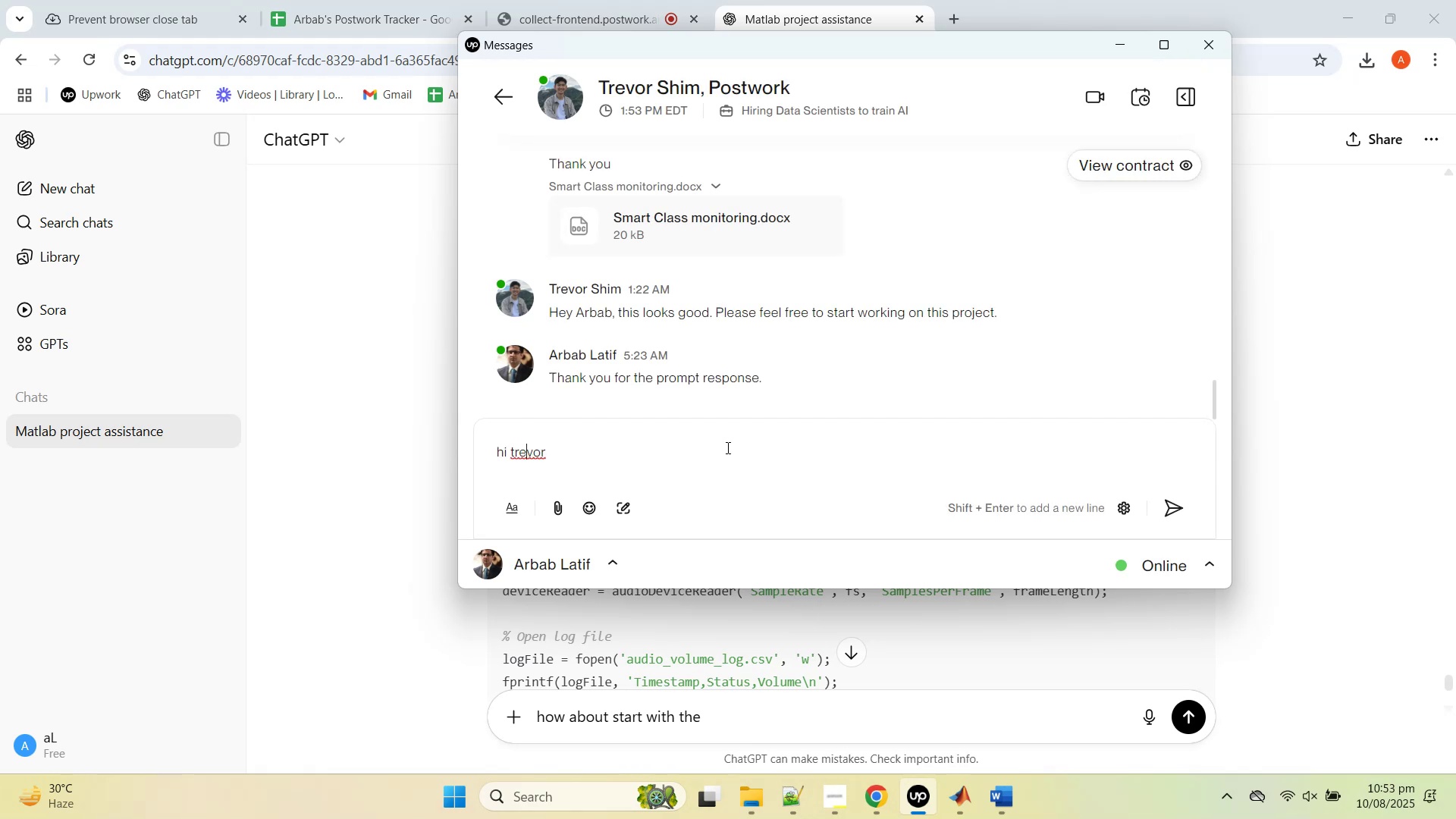 
key(ArrowLeft)
 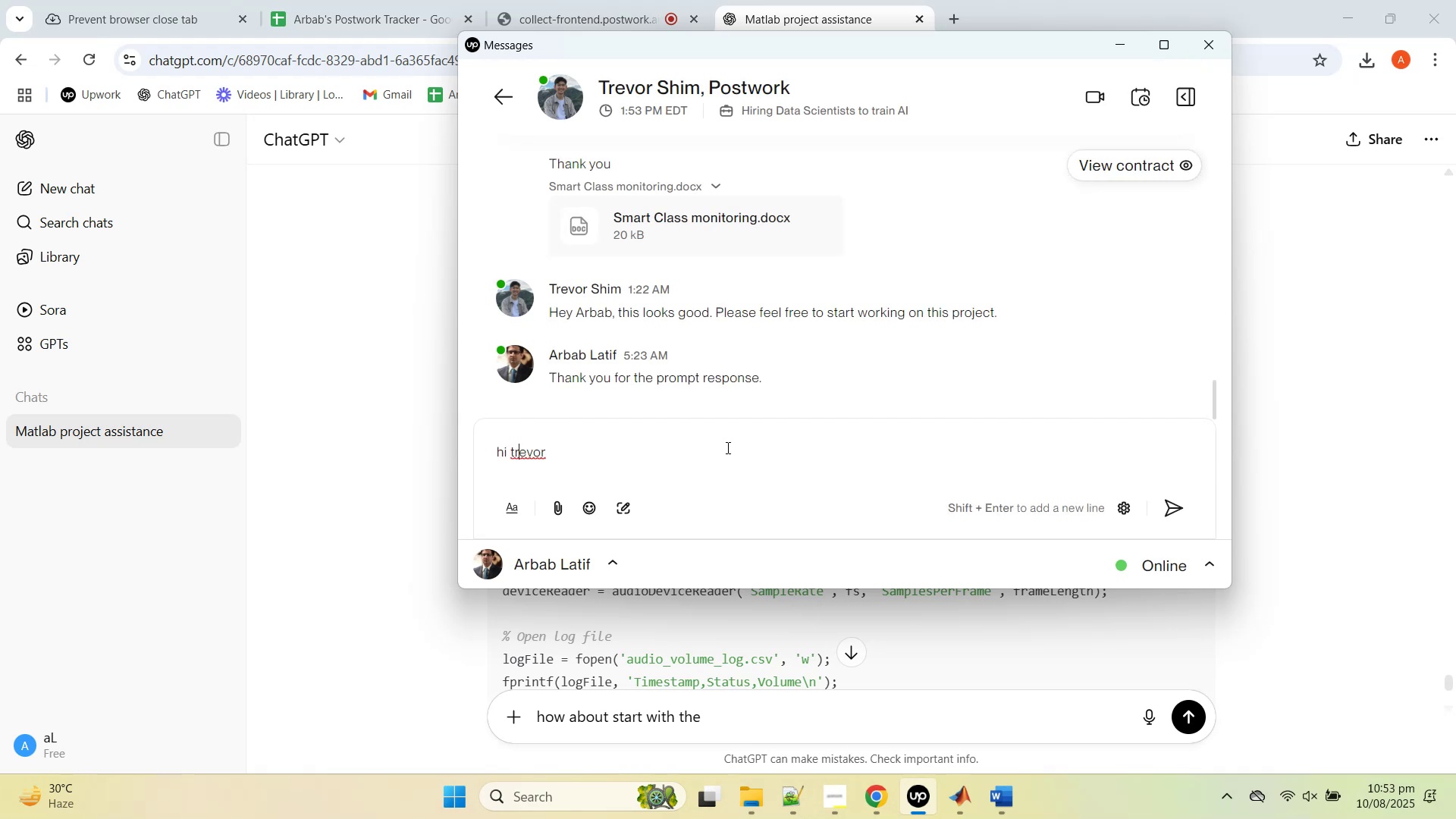 
key(Backspace)
type(T)
key(Backspace)
key(Backspace)
type(Tr)
 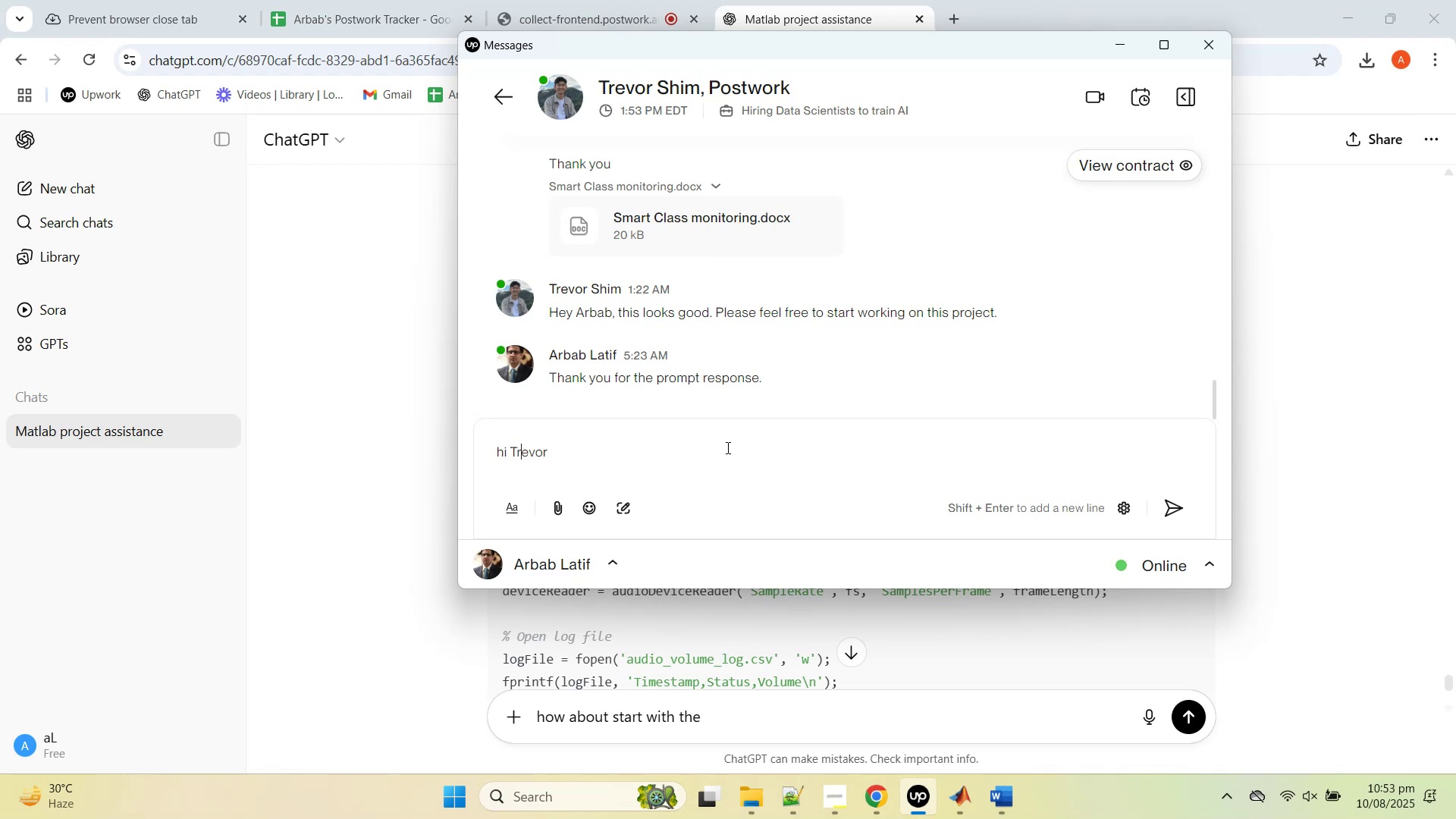 
left_click([1224, 802])
 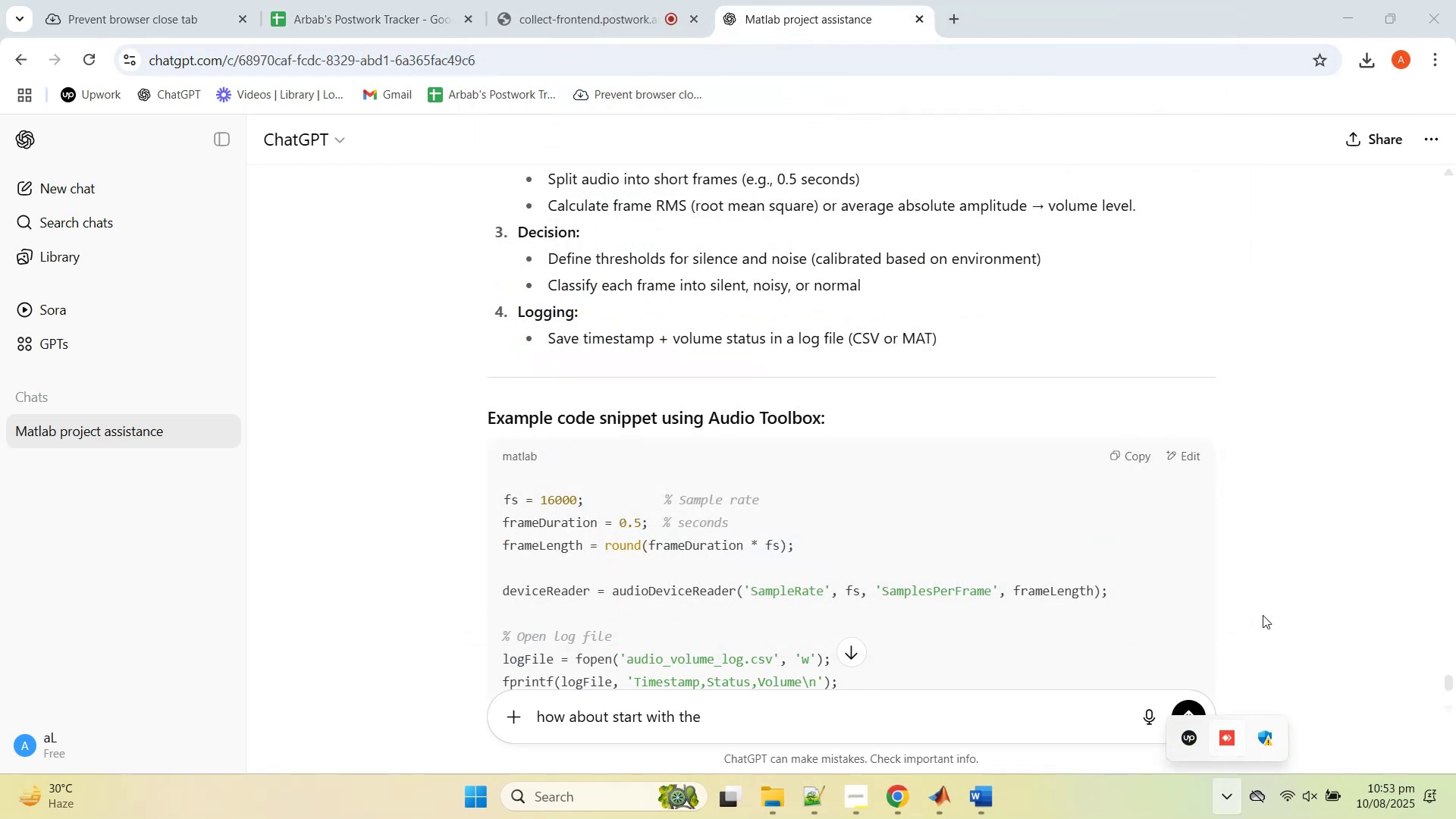 
left_click([1290, 499])
 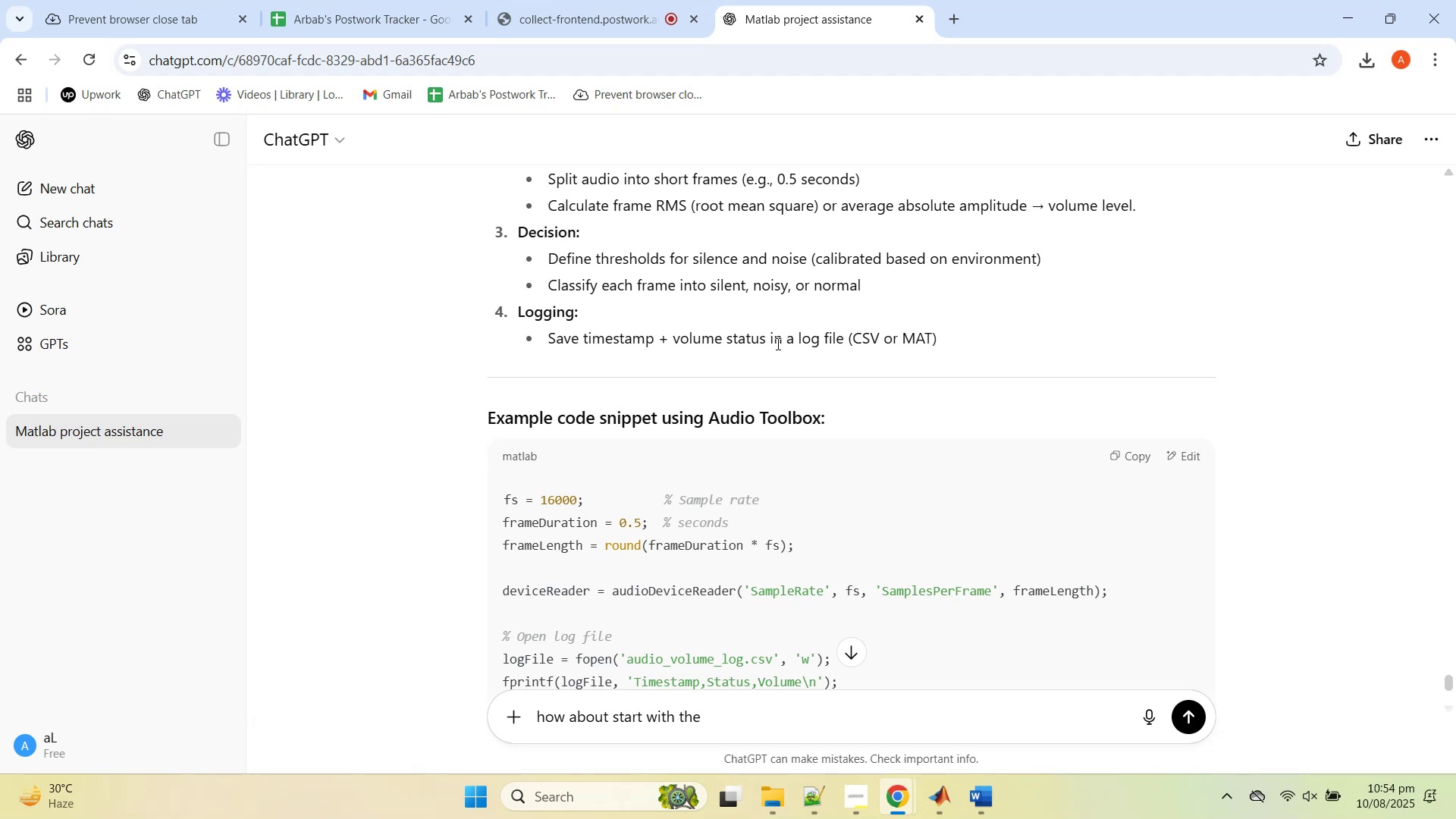 
double_click([758, 328])
 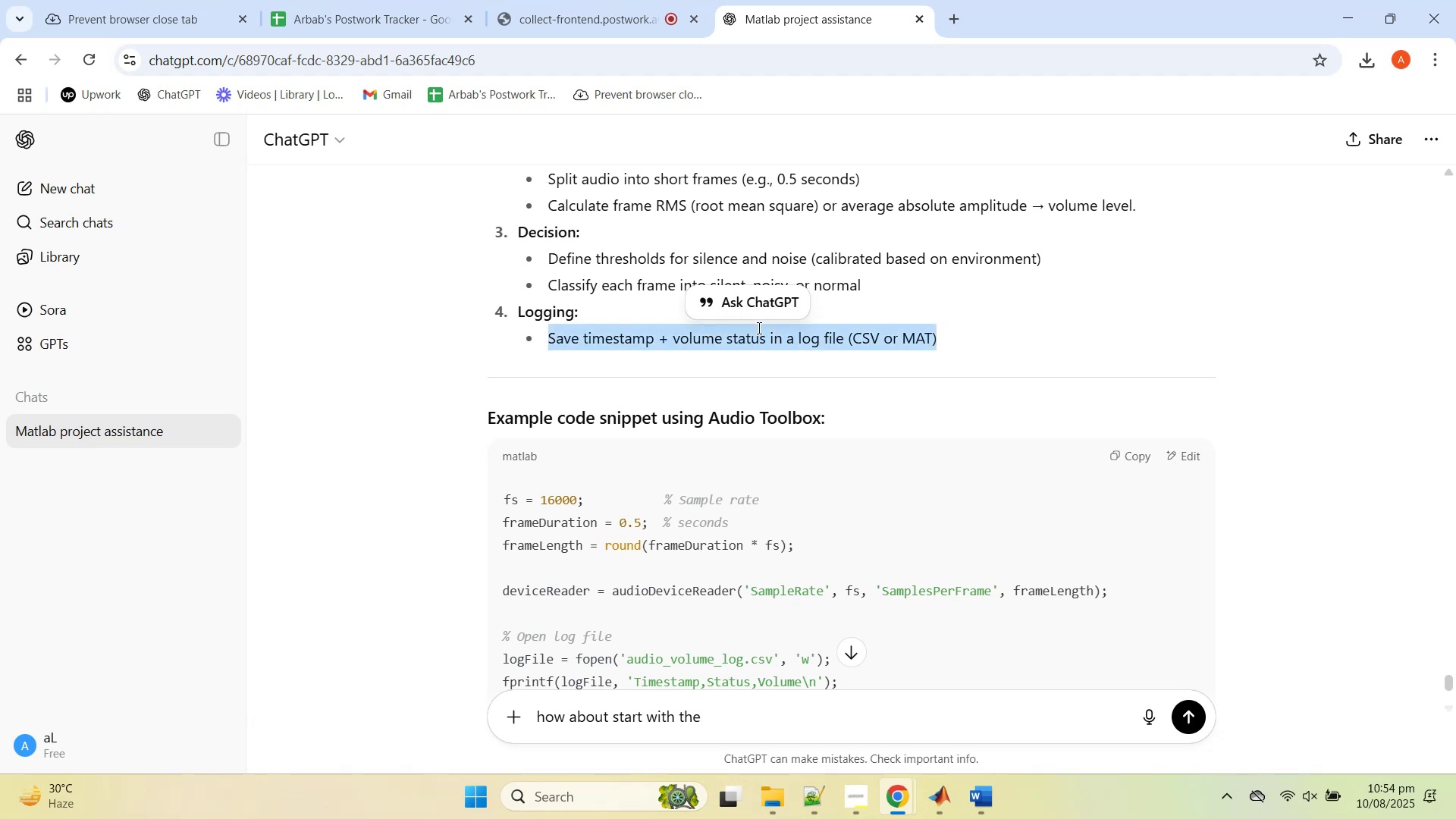 
triple_click([758, 328])
 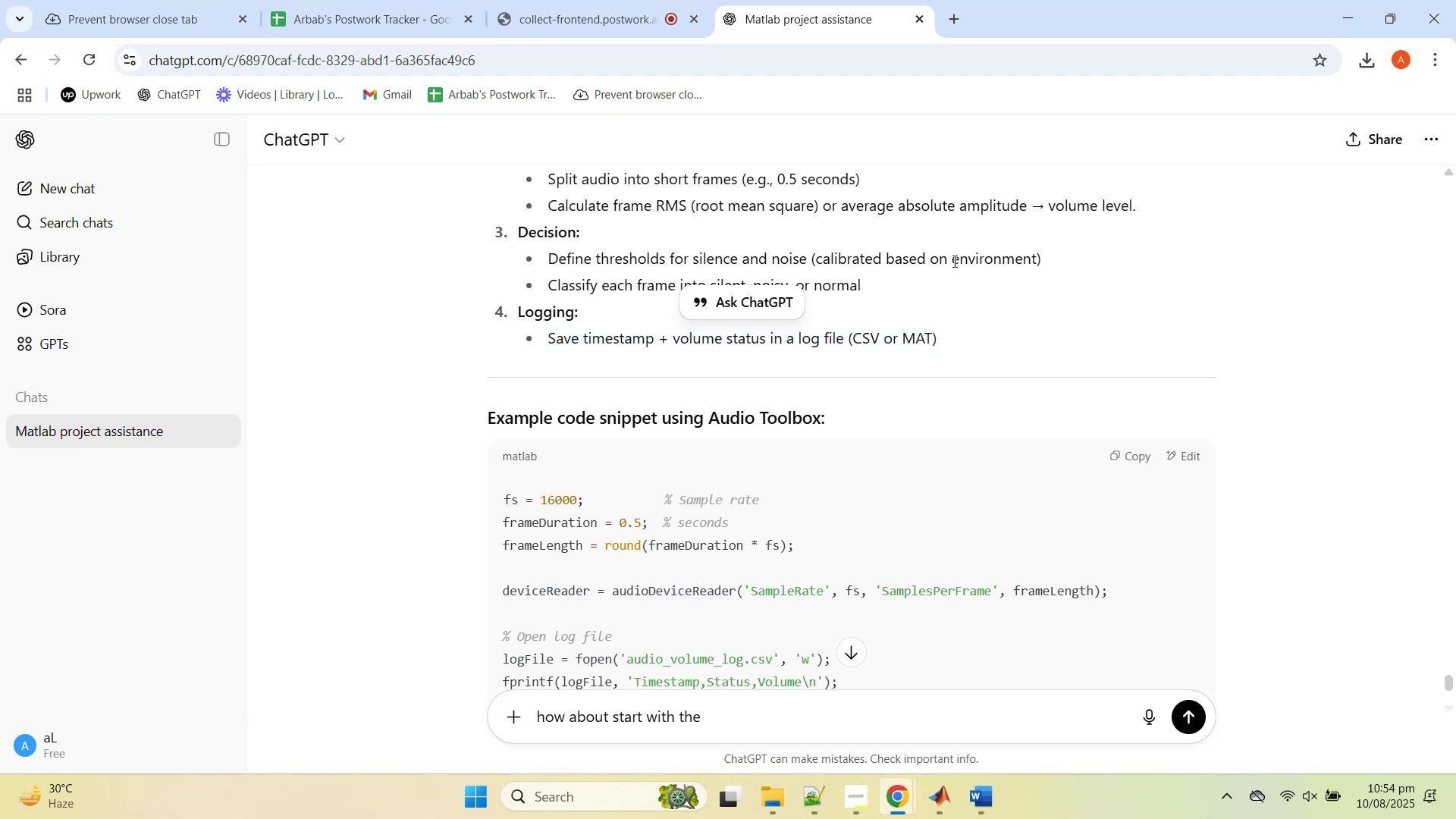 
double_click([953, 261])
 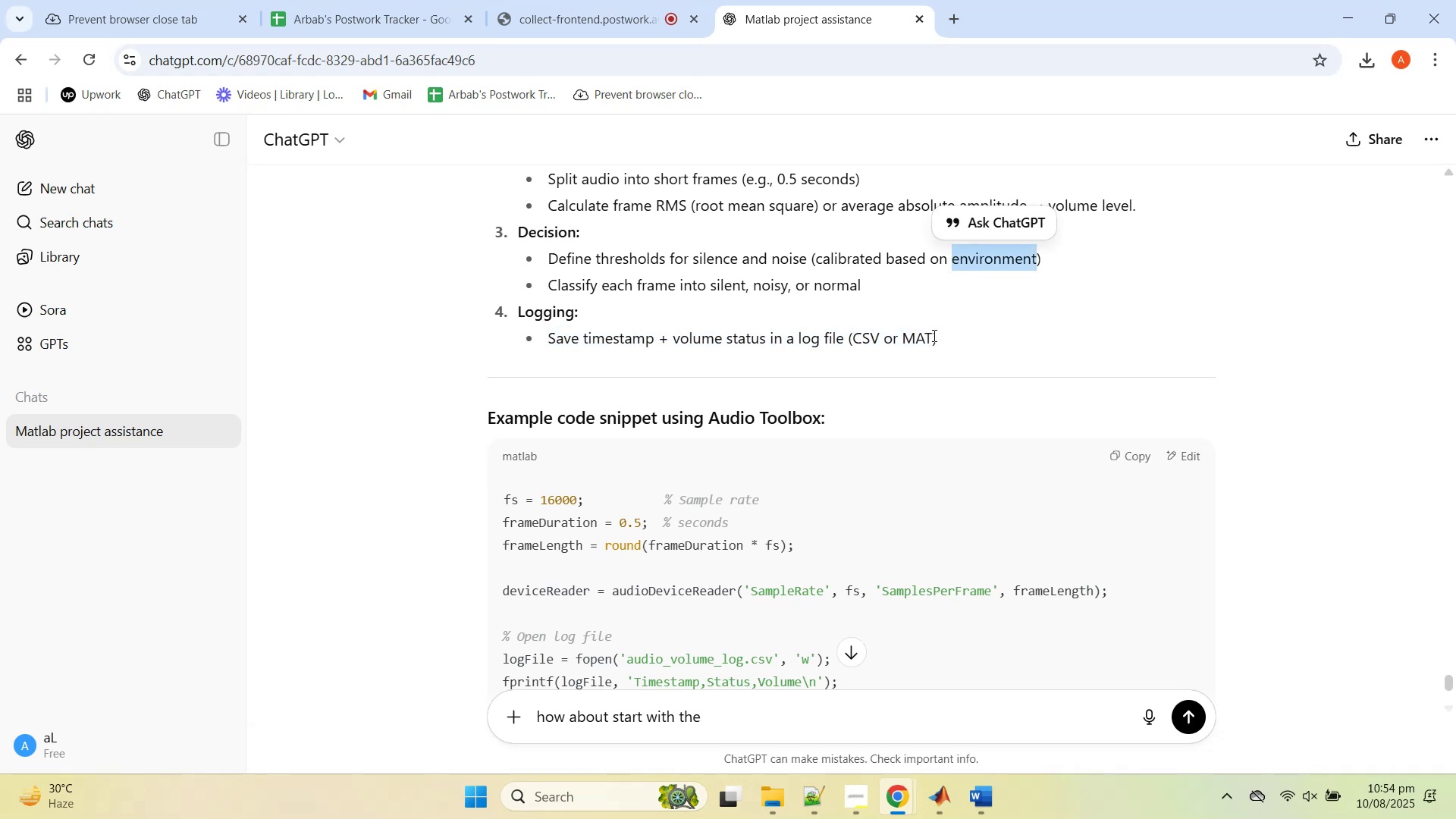 
double_click([933, 335])
 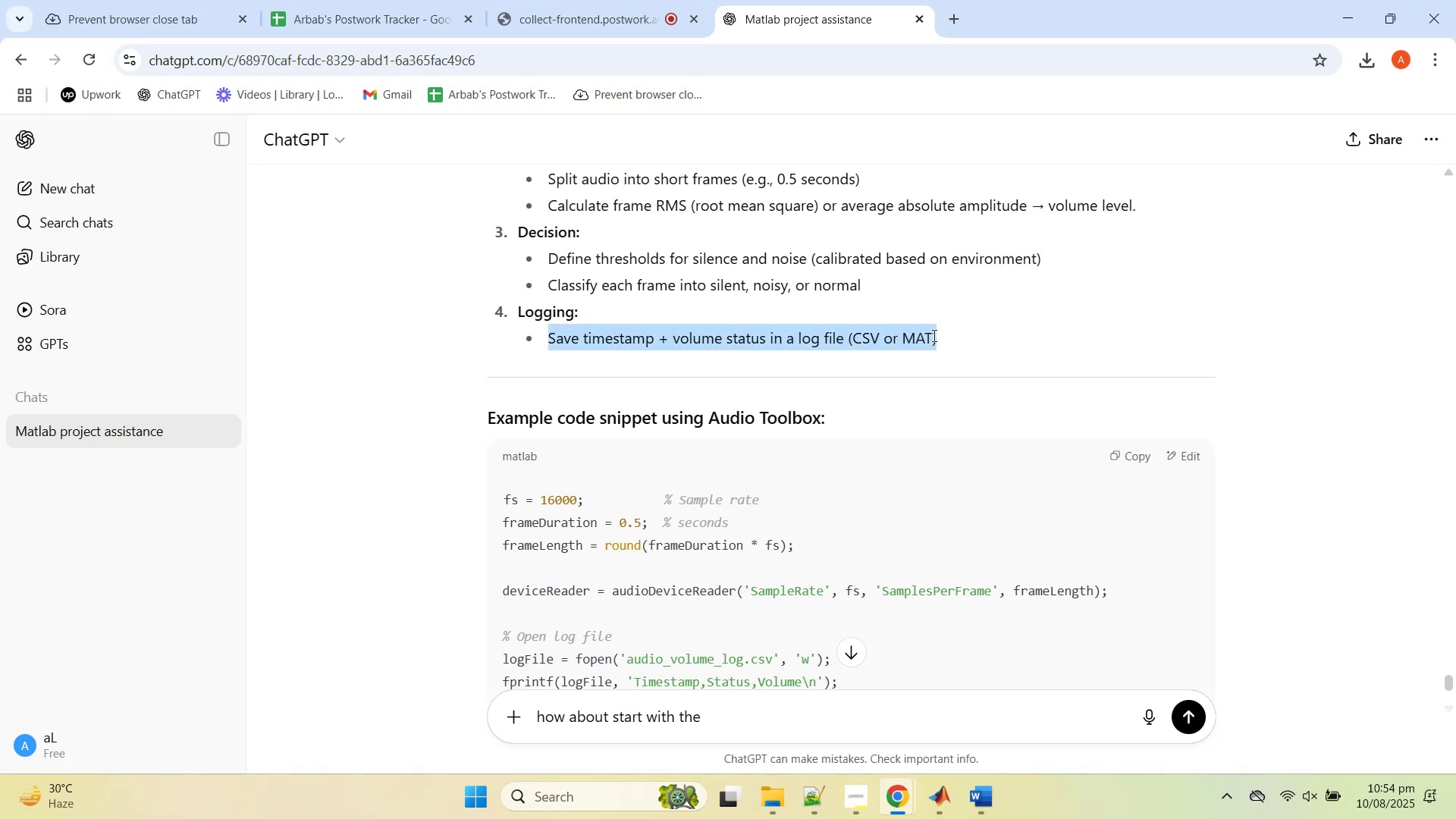 
triple_click([933, 335])
 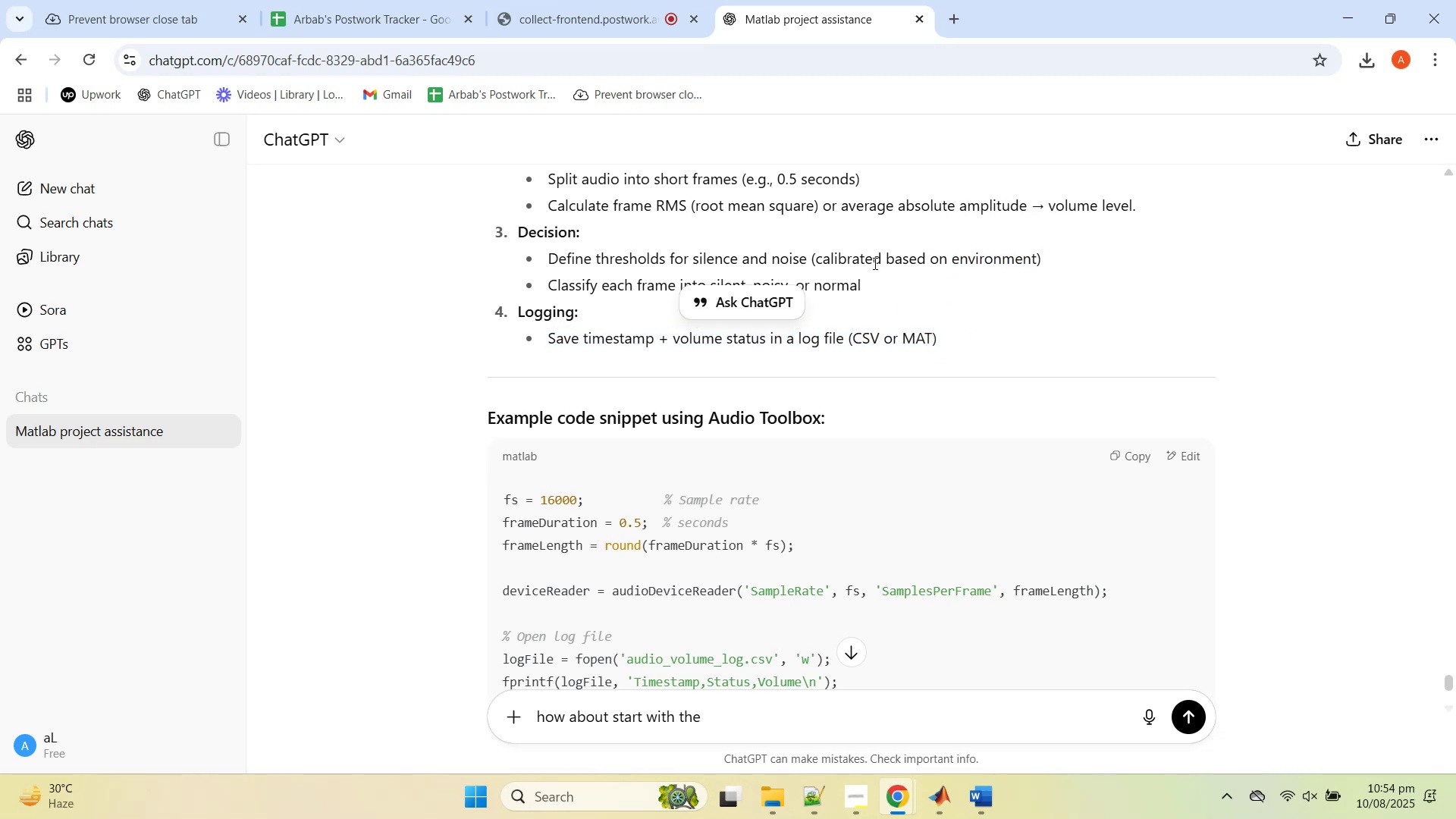 
double_click([874, 263])
 